 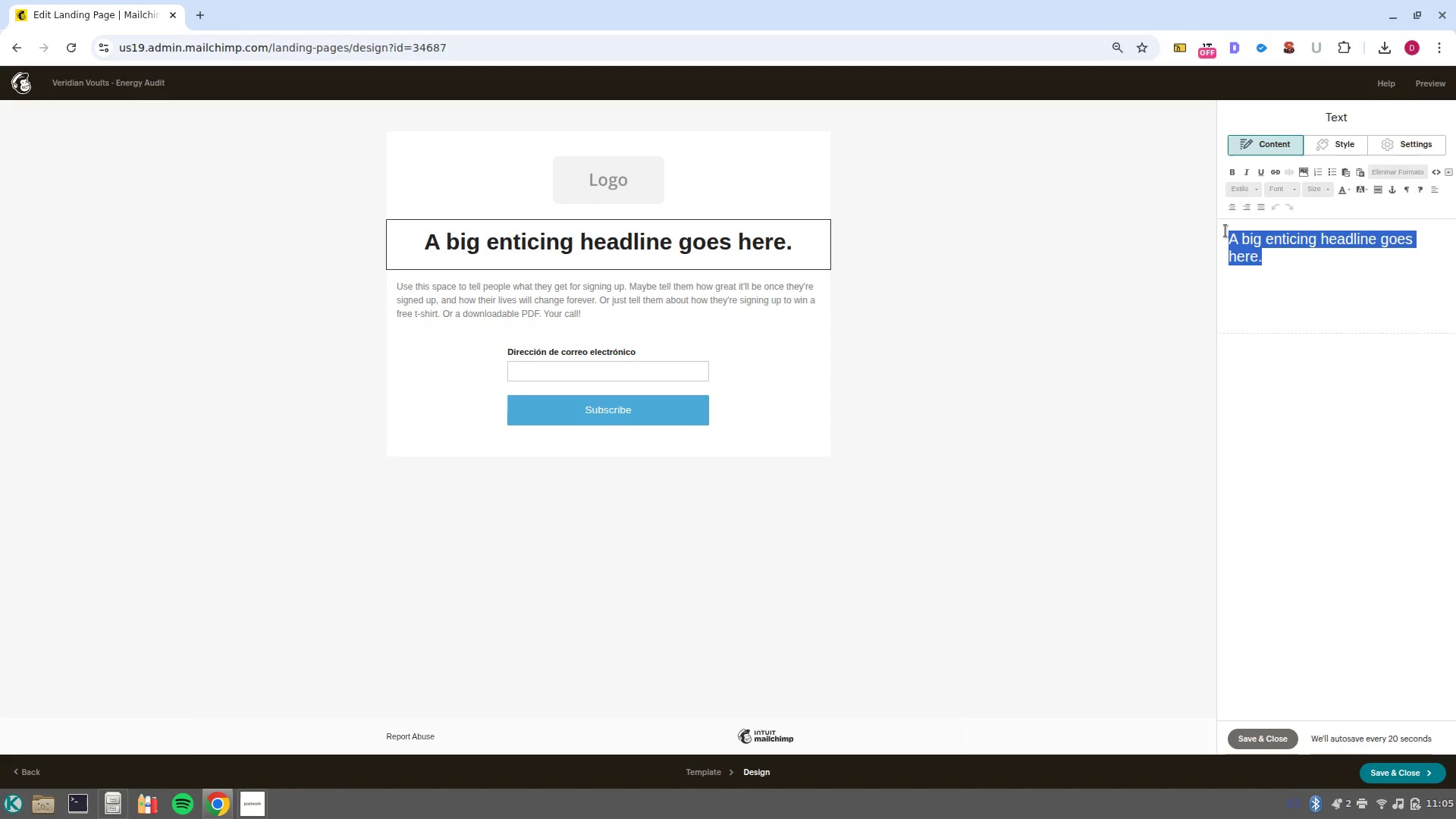 
type(VERIDIAN VAULTS)
 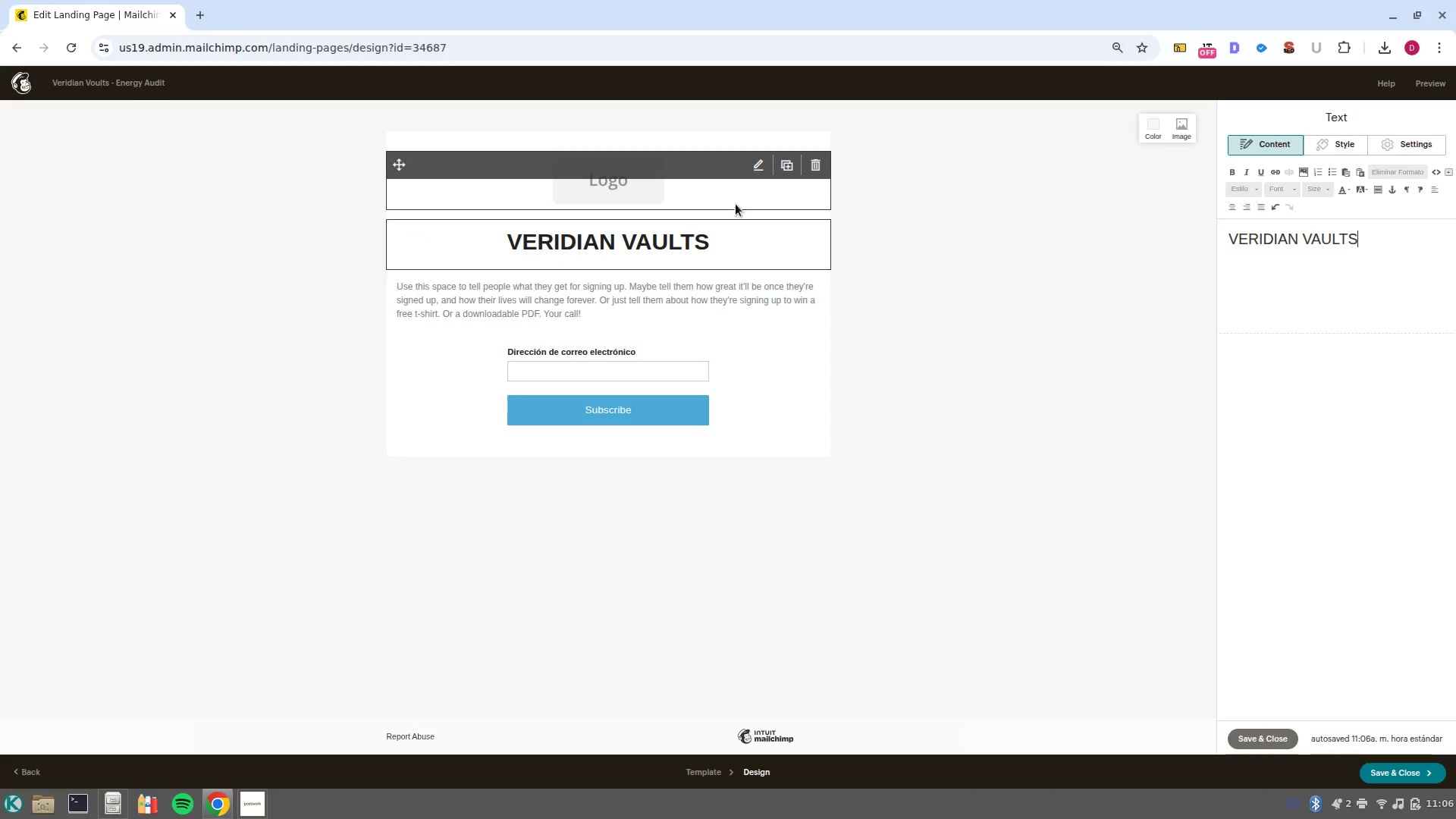 
left_click([822, 165])
 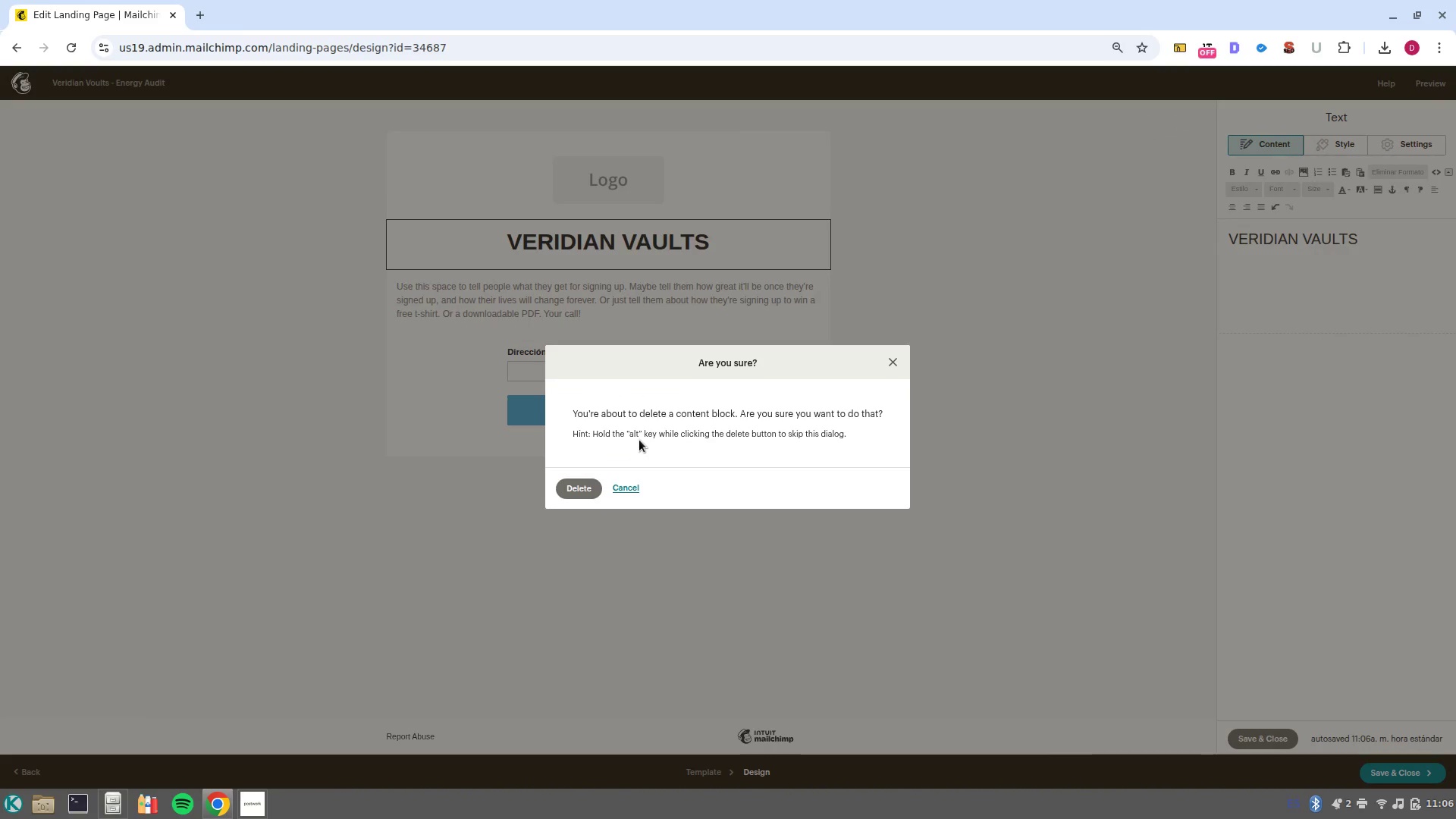 
left_click([585, 489])
 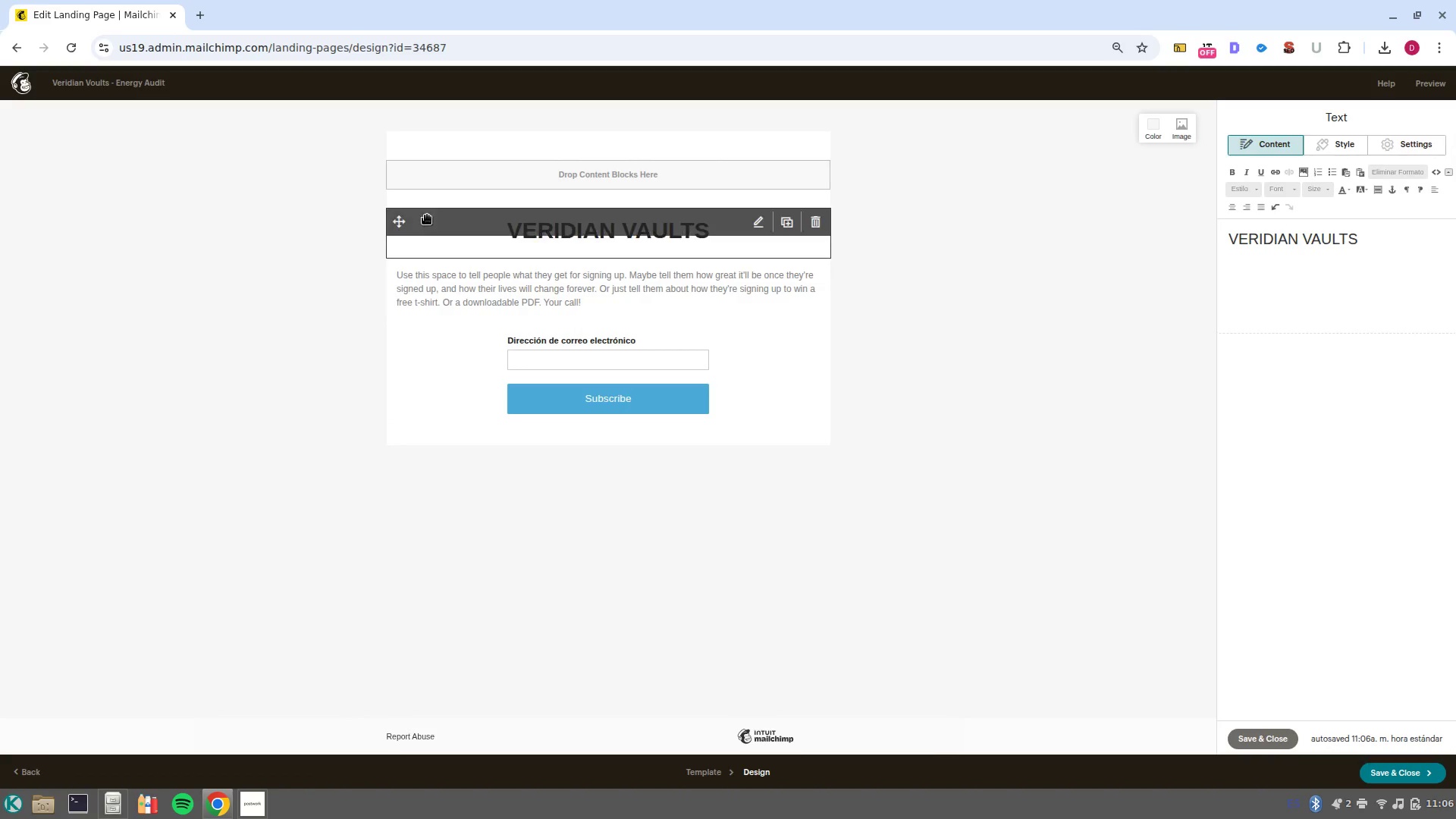 
left_click_drag(start_coordinate=[402, 227], to_coordinate=[413, 179])
 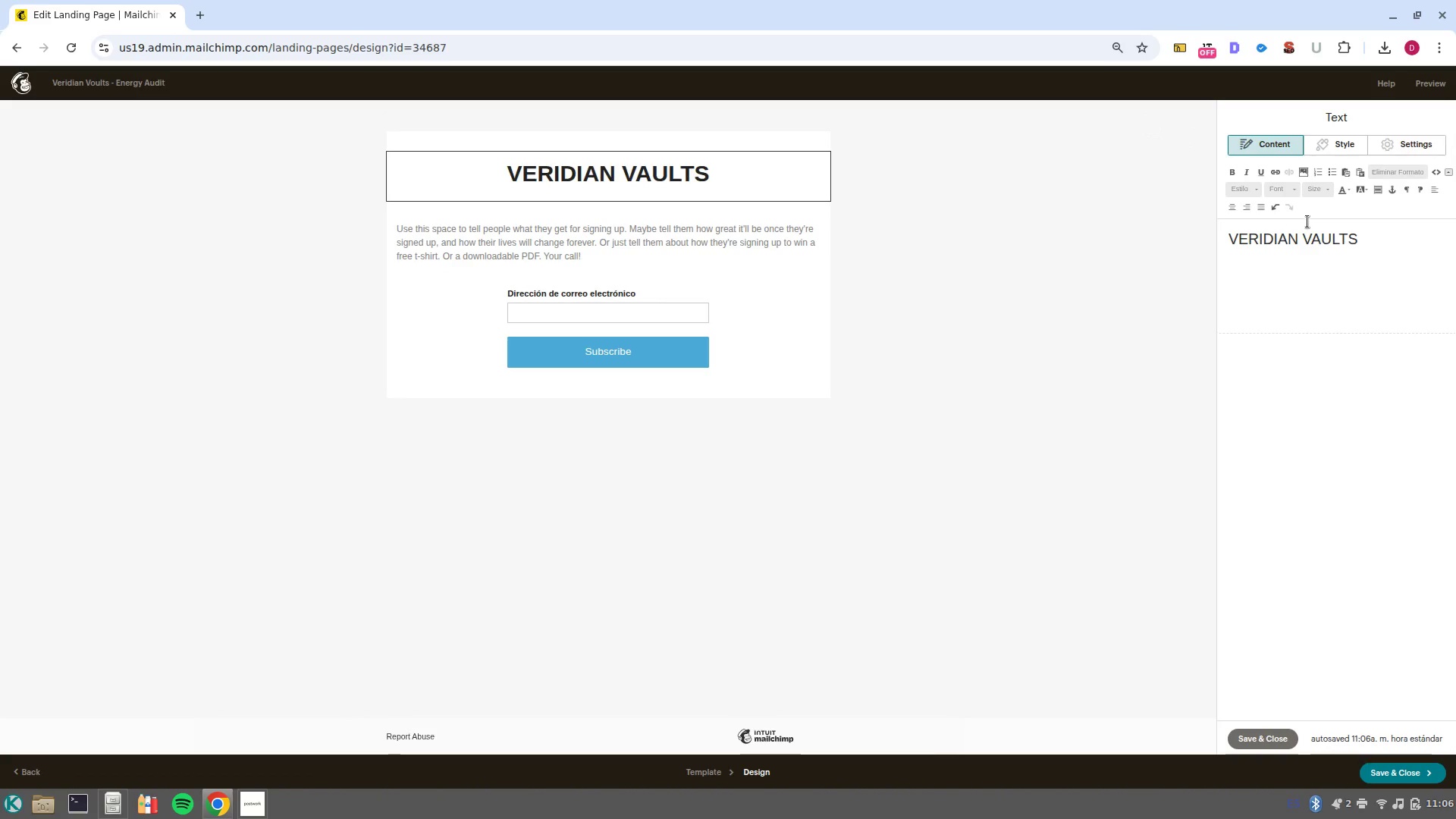 
left_click_drag(start_coordinate=[1384, 237], to_coordinate=[1139, 221])
 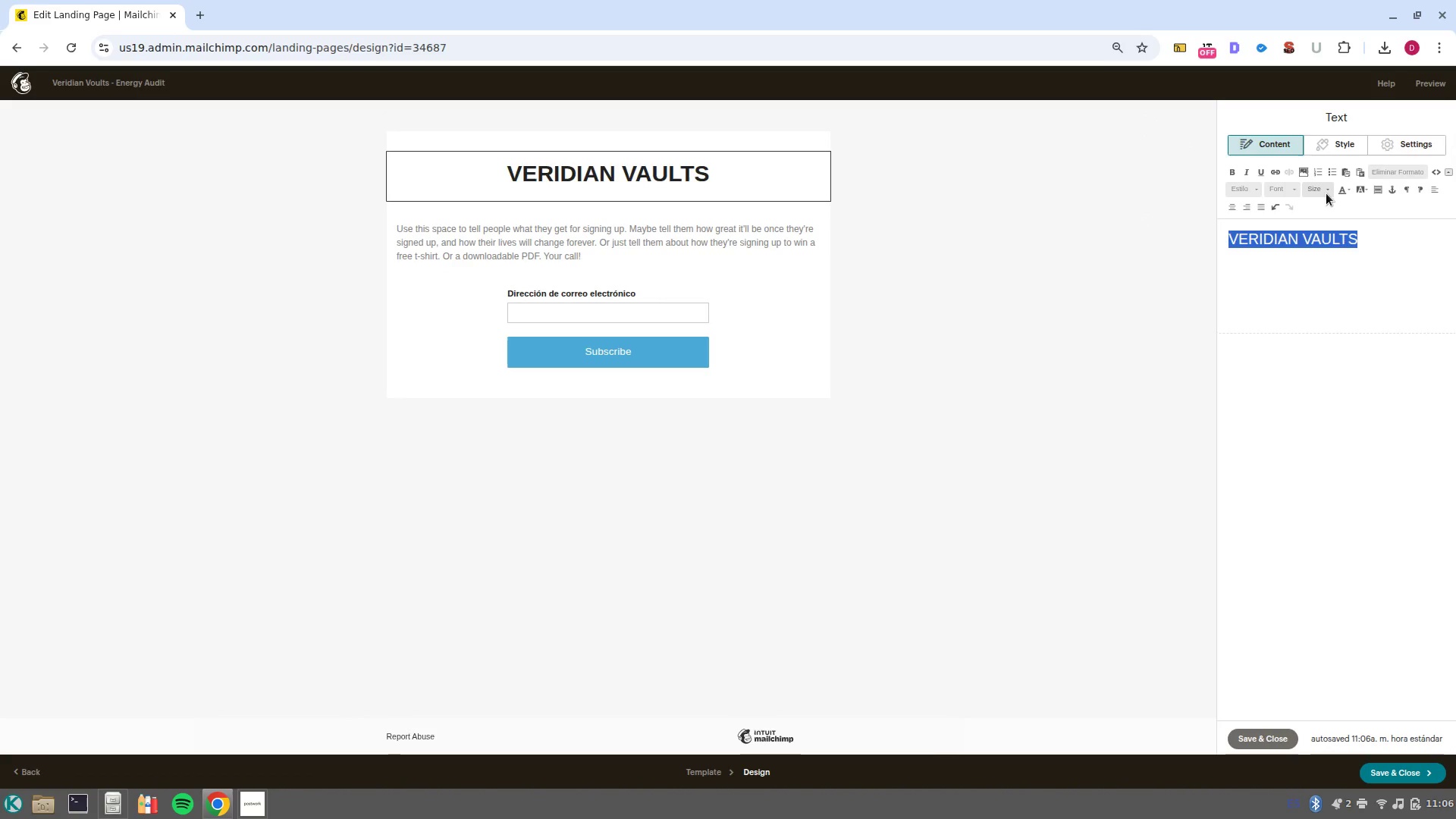 
left_click([1327, 186])
 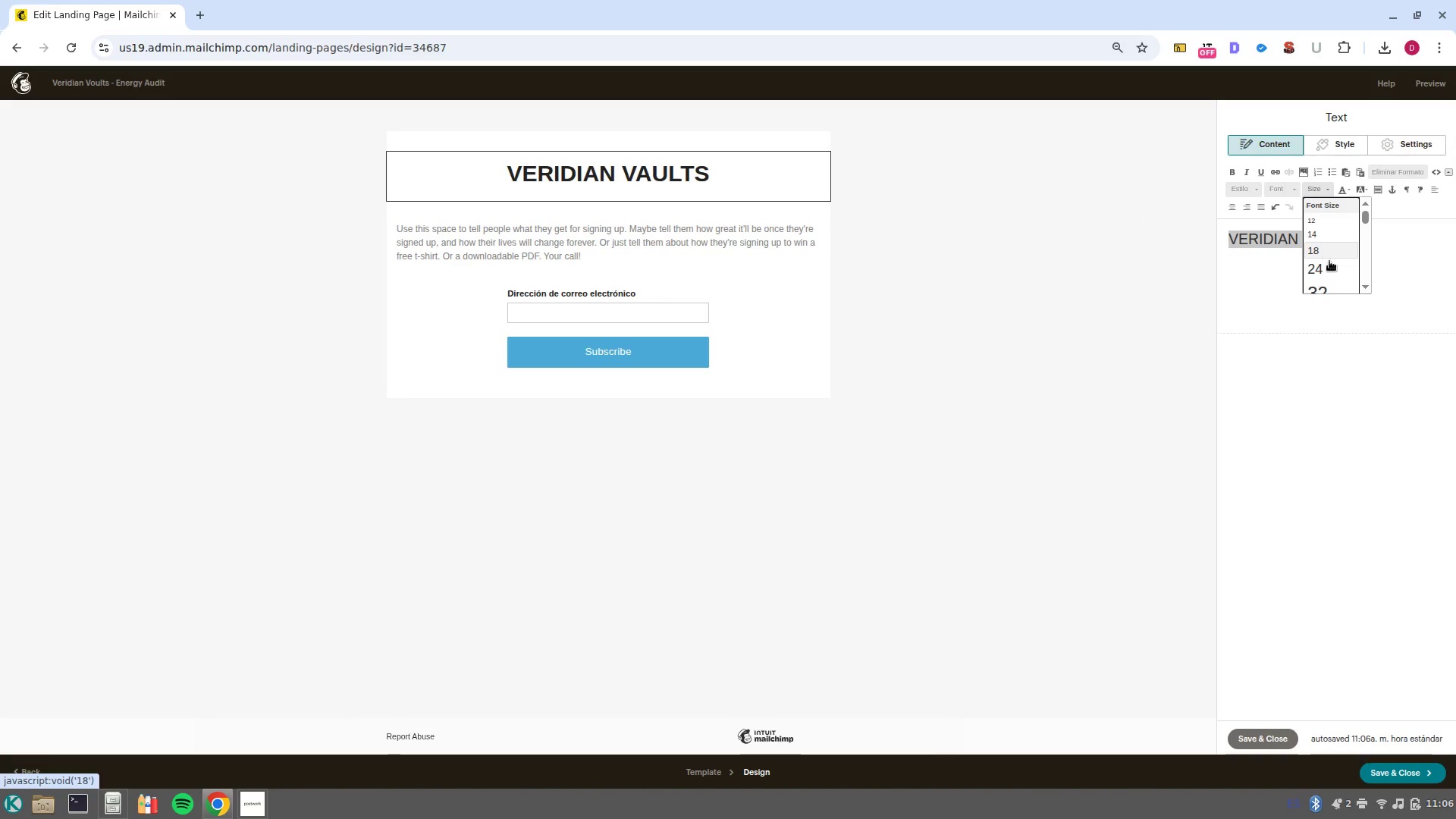 
scroll: coordinate [1340, 272], scroll_direction: down, amount: 2.0
 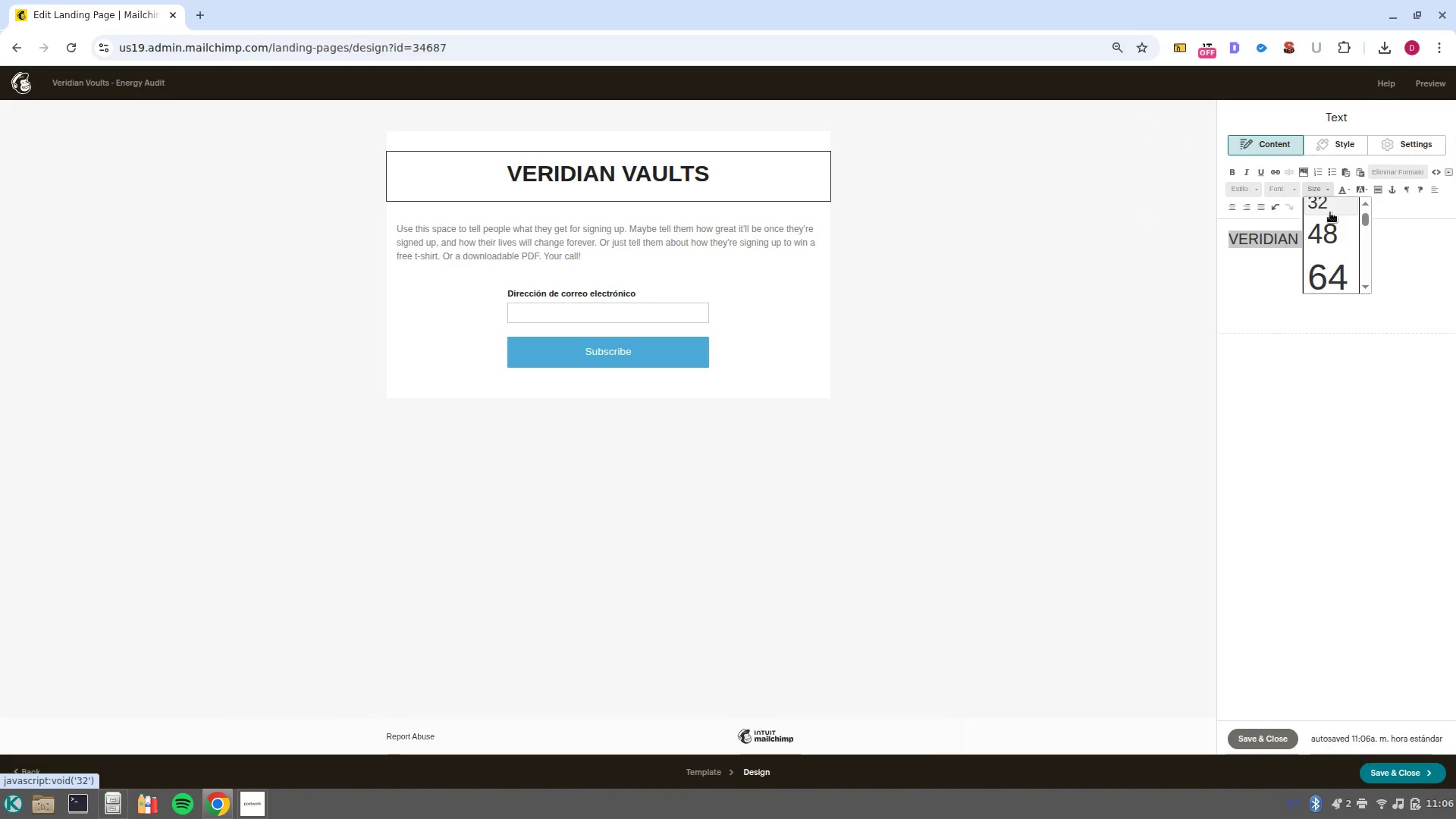 
left_click([1332, 225])
 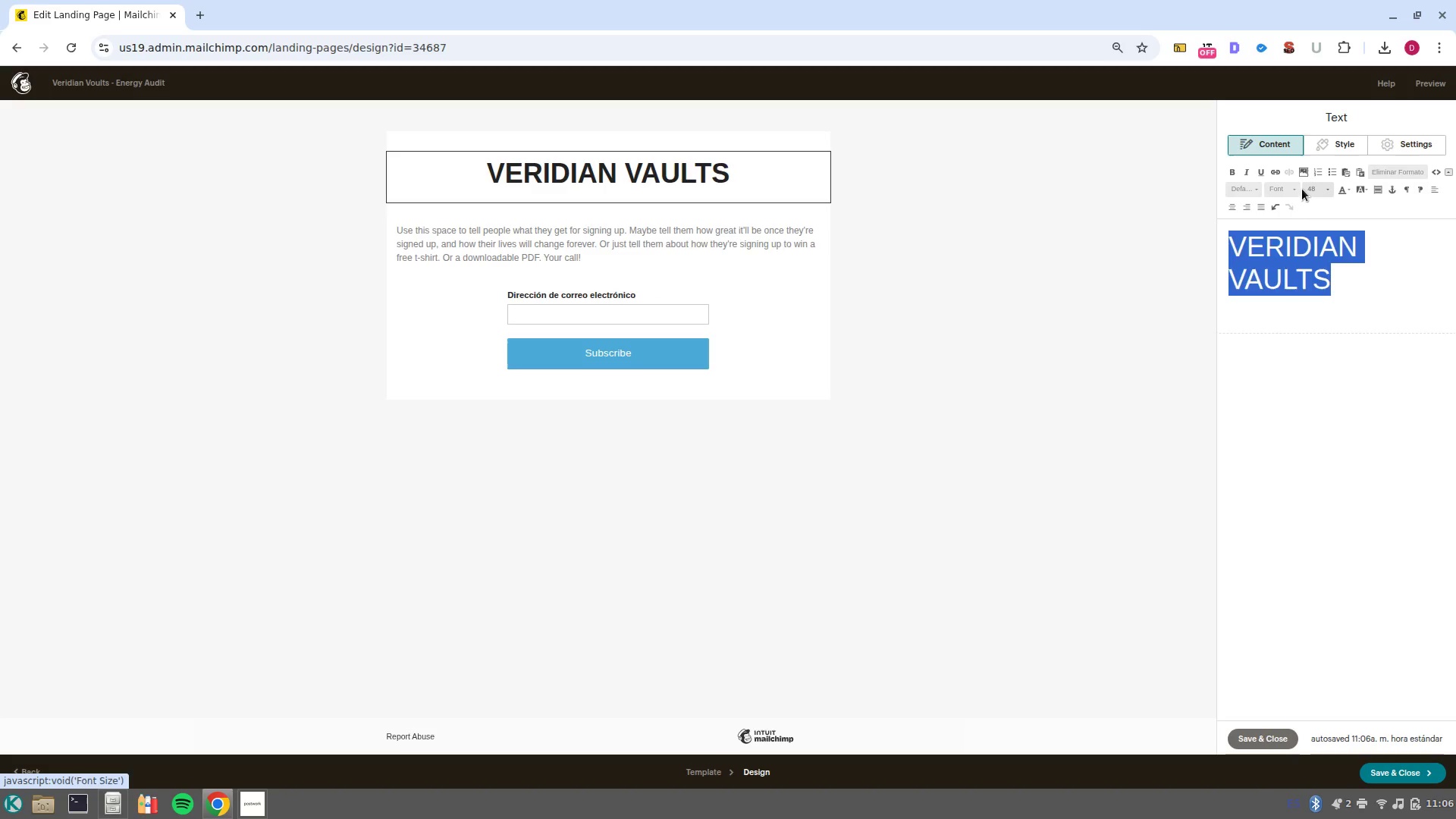 
left_click([1288, 190])
 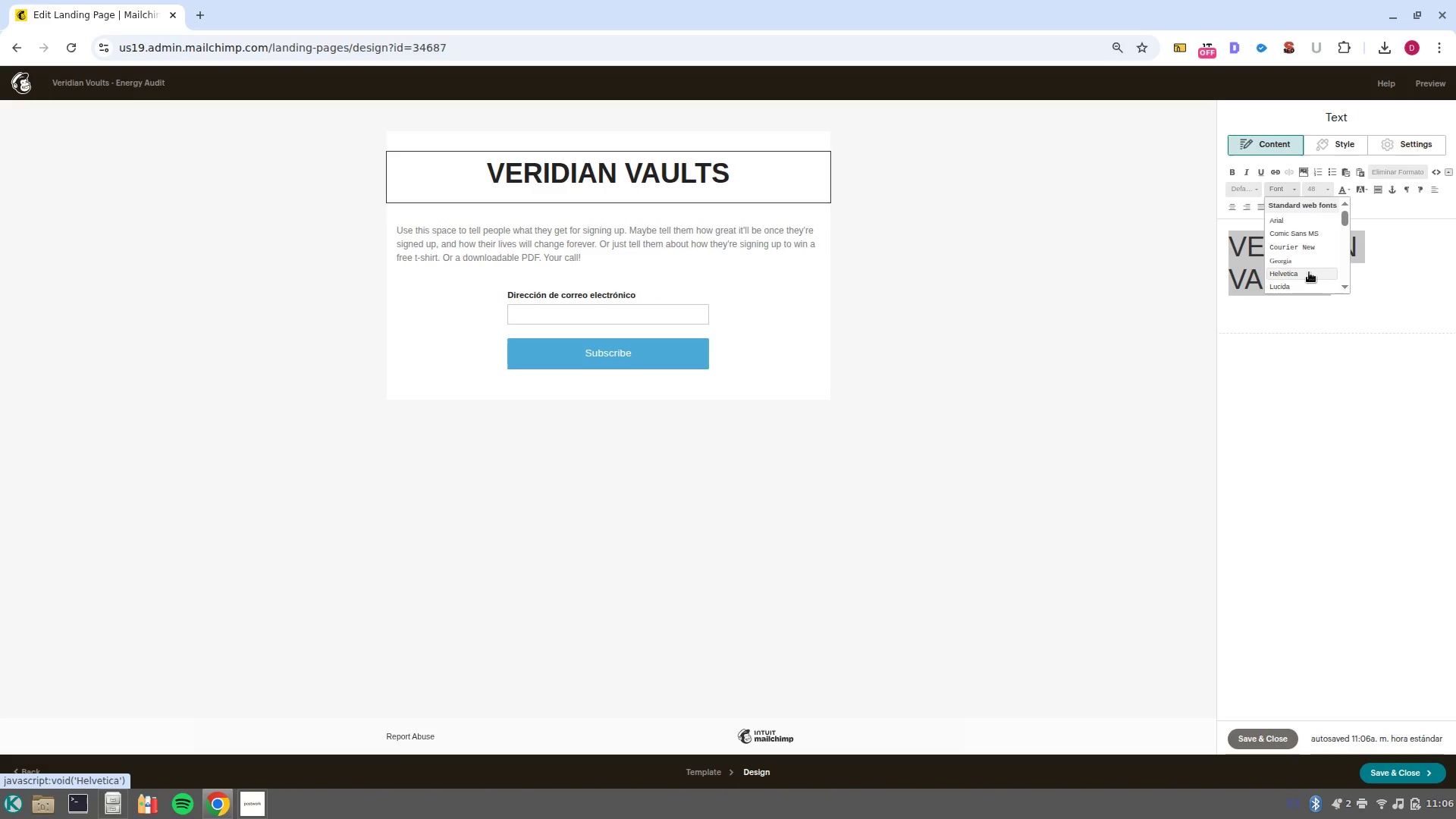 
left_click([1310, 261])
 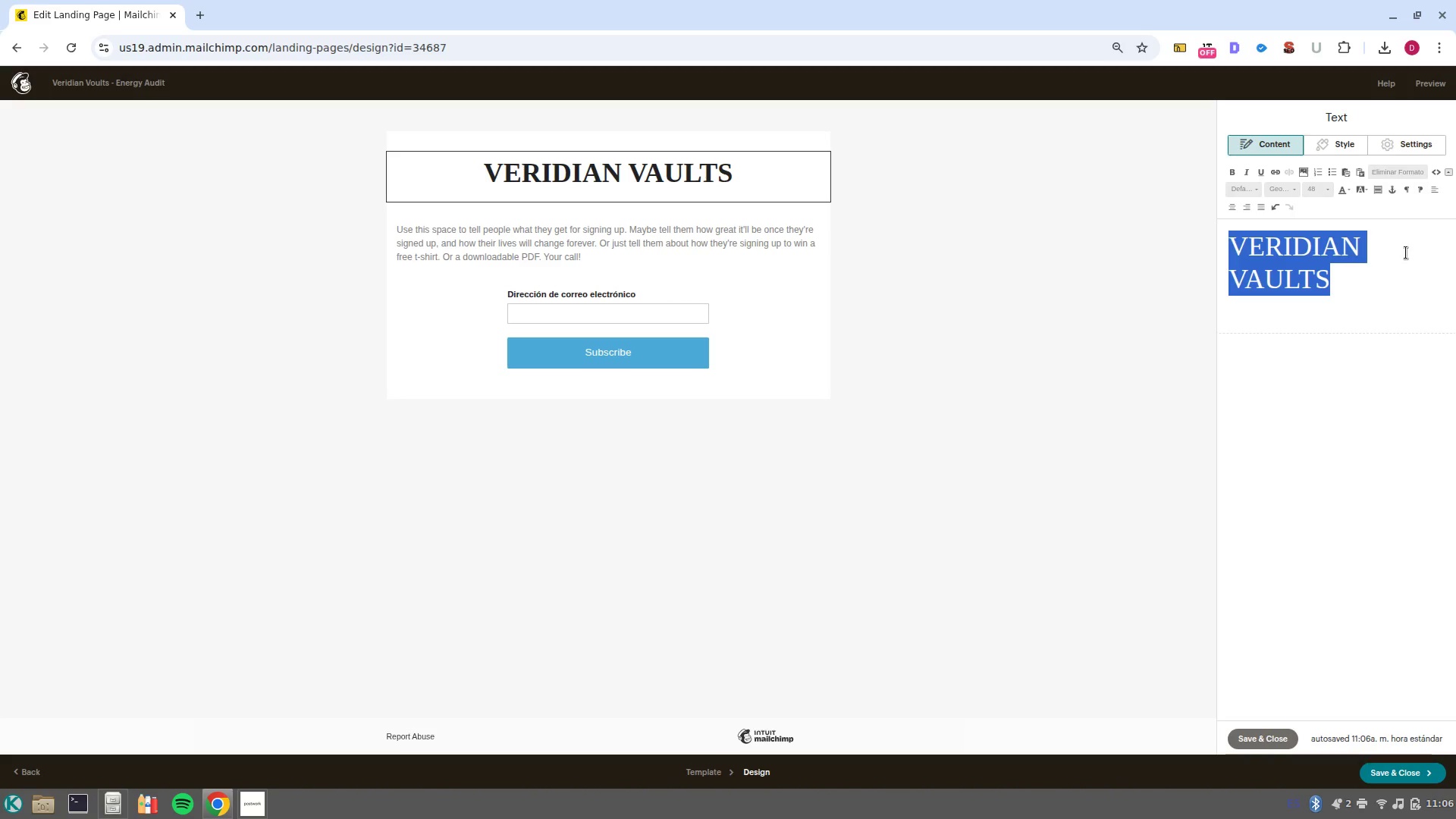 
left_click([1406, 253])
 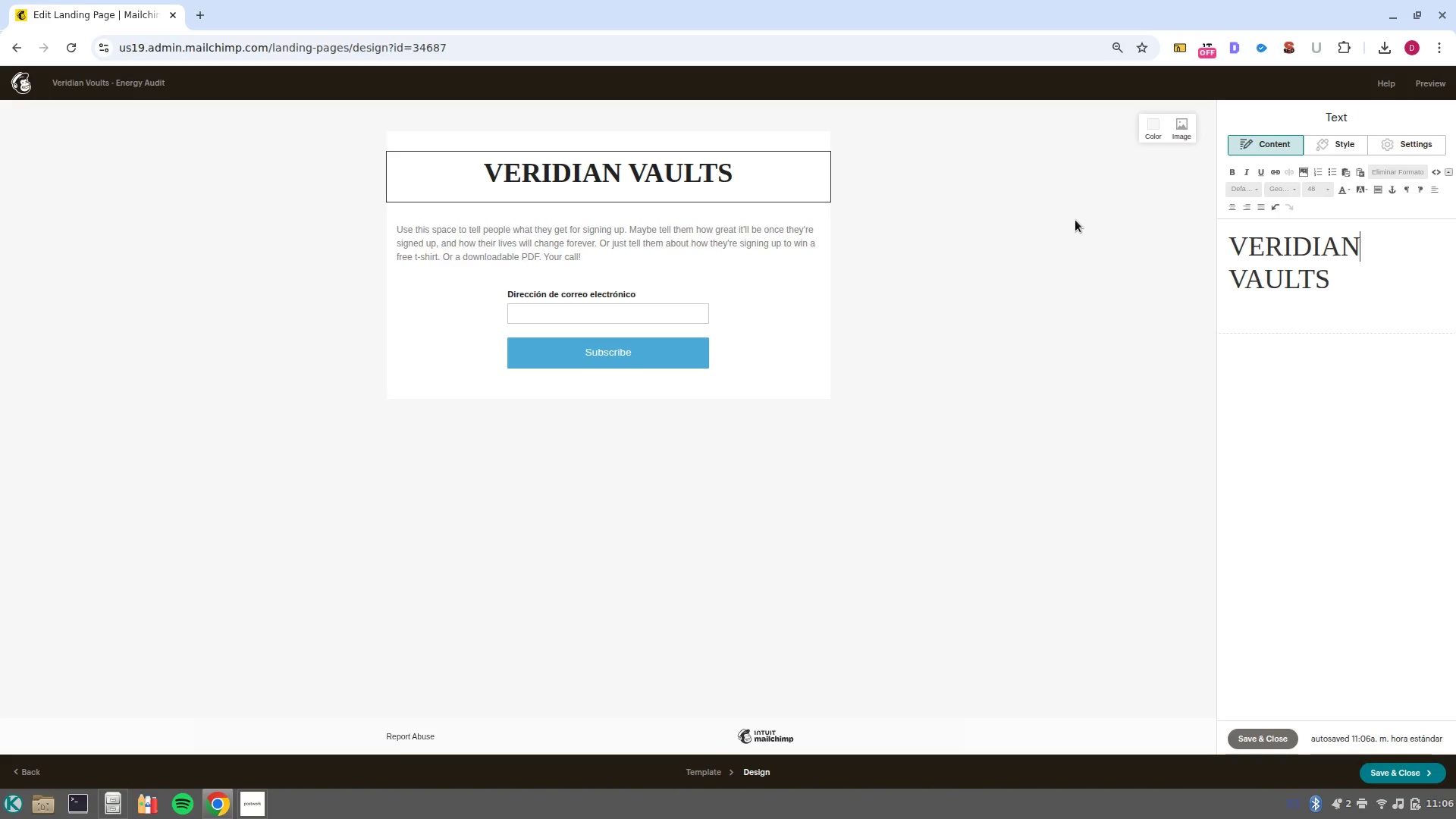 
wait(13.67)
 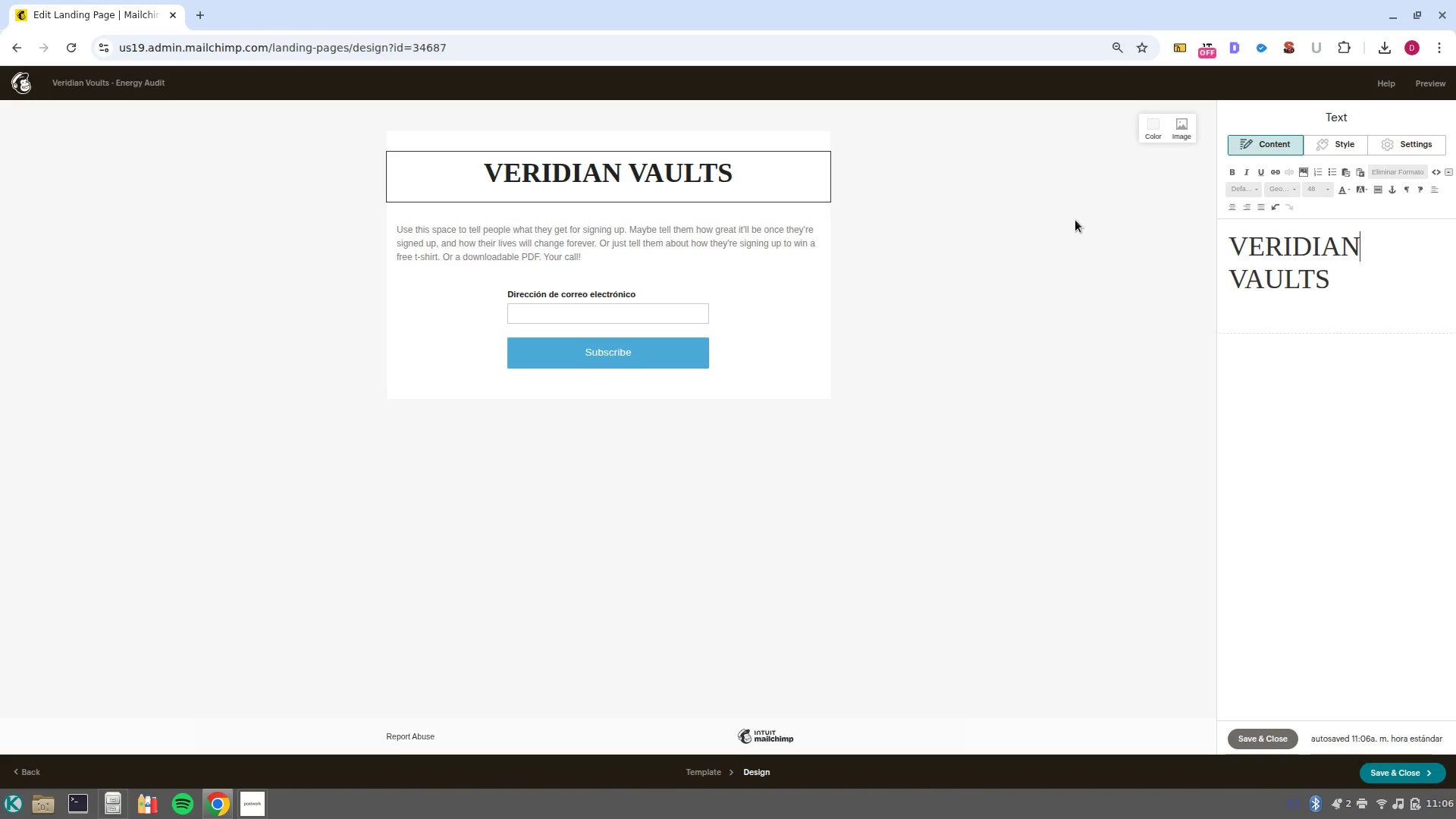 
left_click([573, 317])
 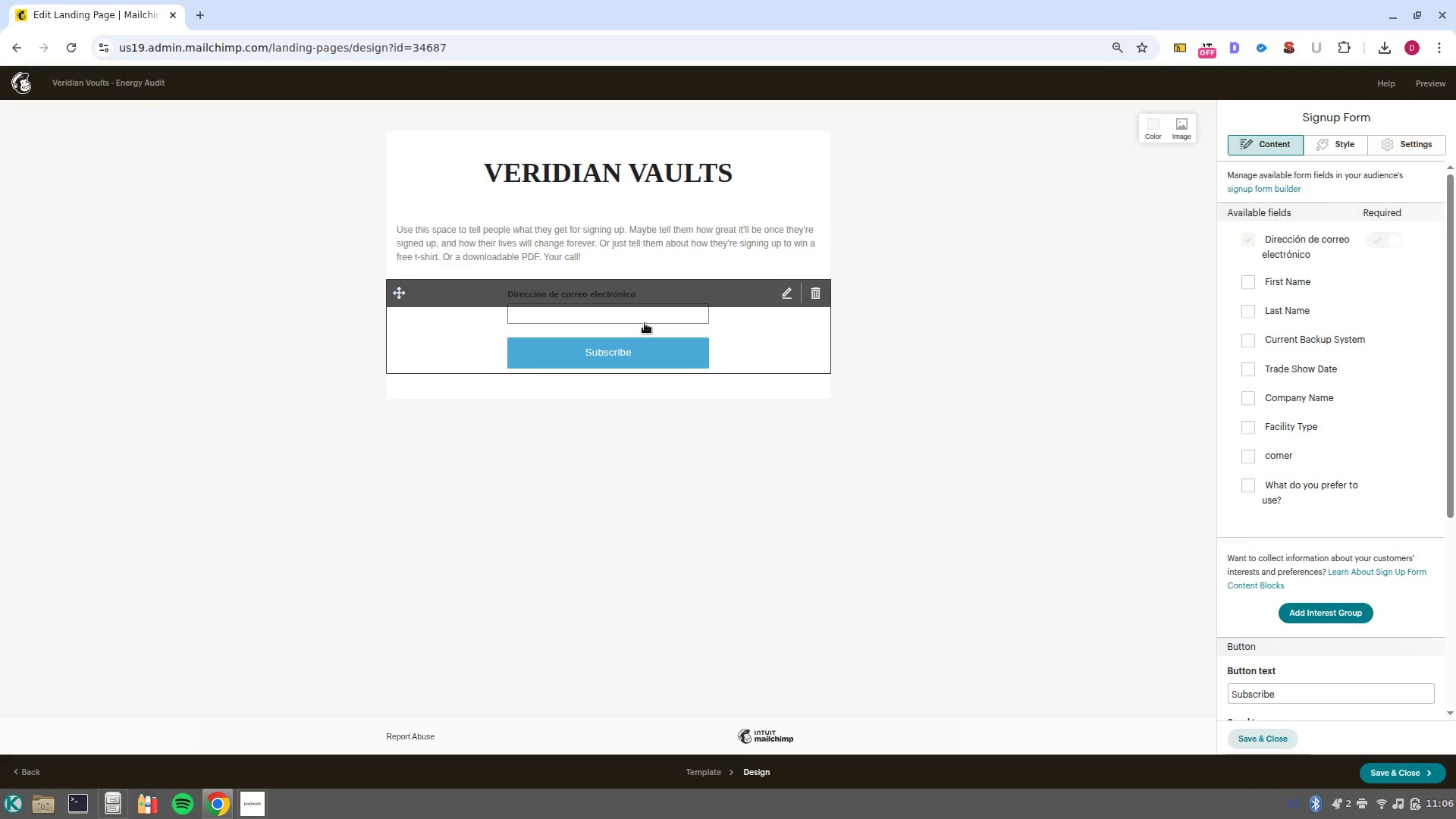 
wait(7.87)
 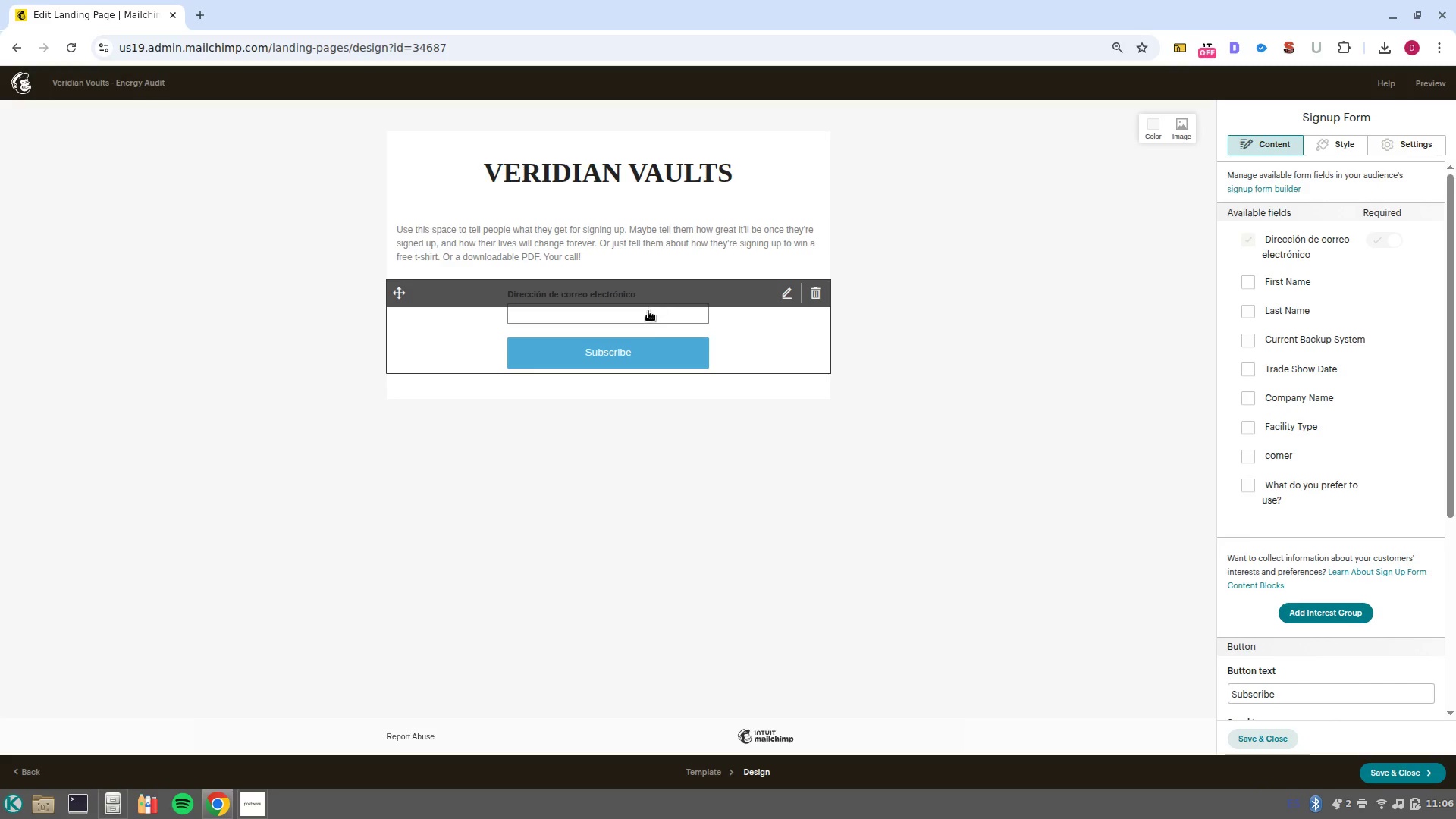 
left_click([1246, 284])
 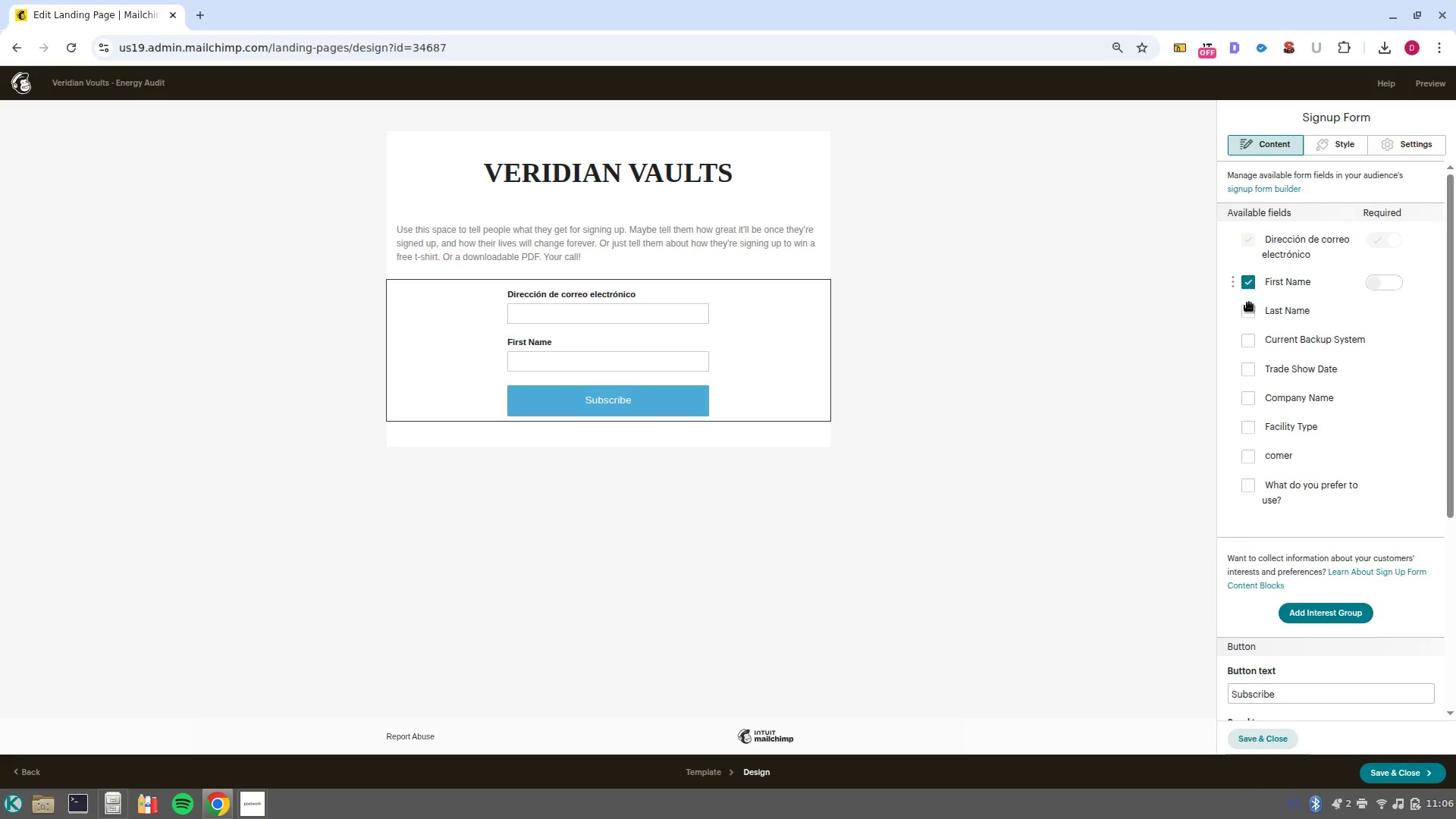 
left_click([1249, 303])
 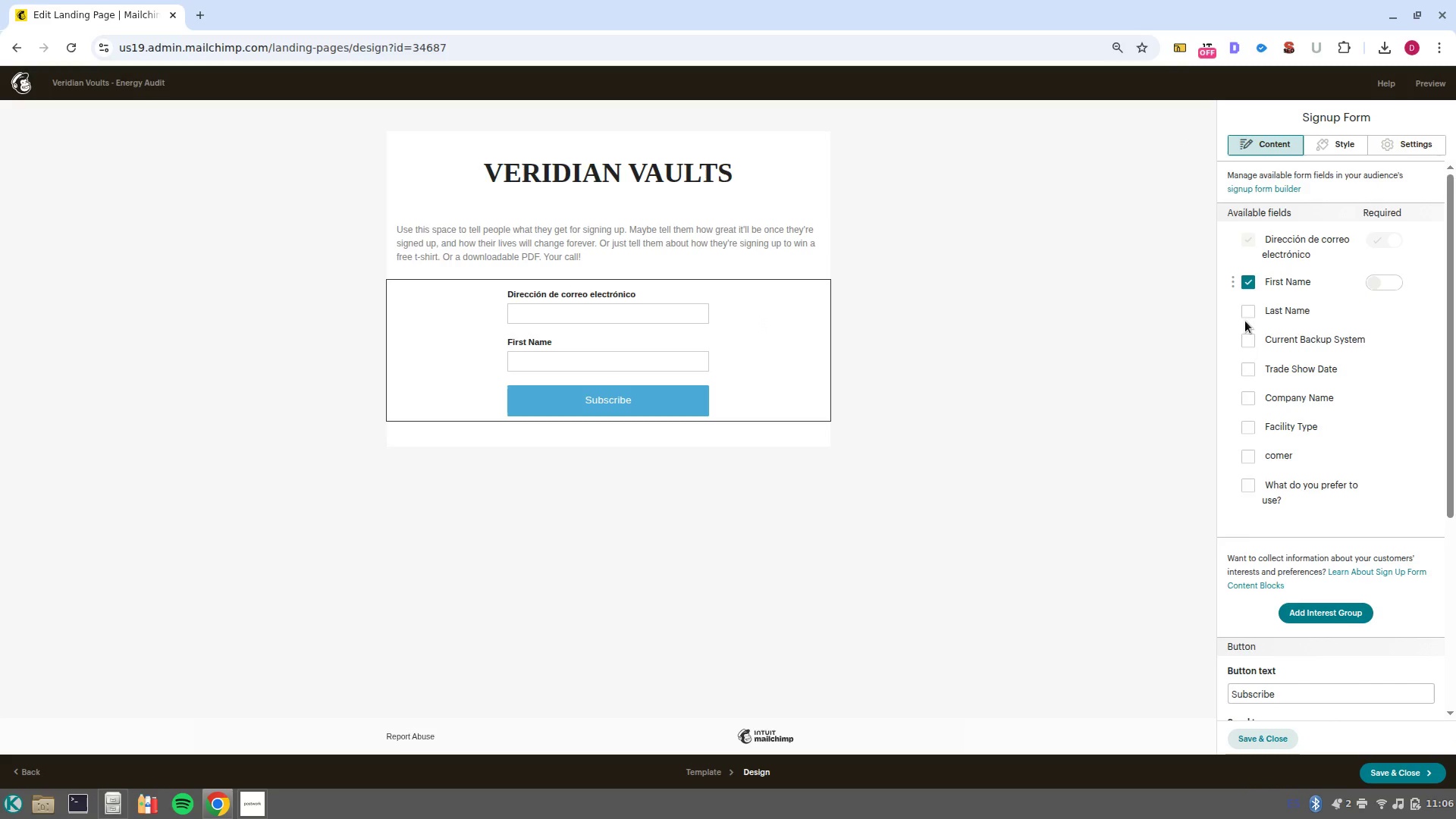 
left_click([1244, 315])
 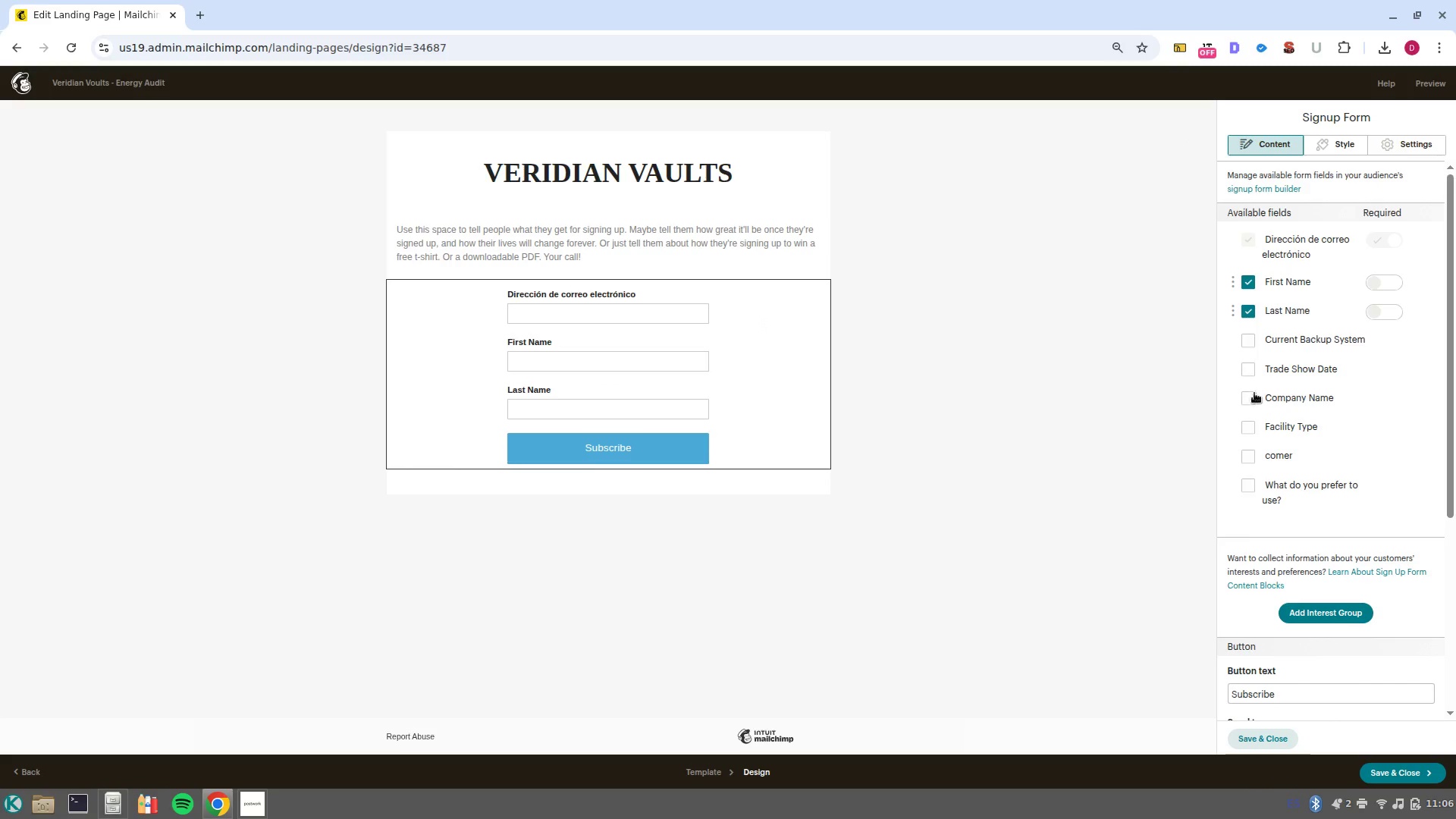 
left_click([1254, 393])
 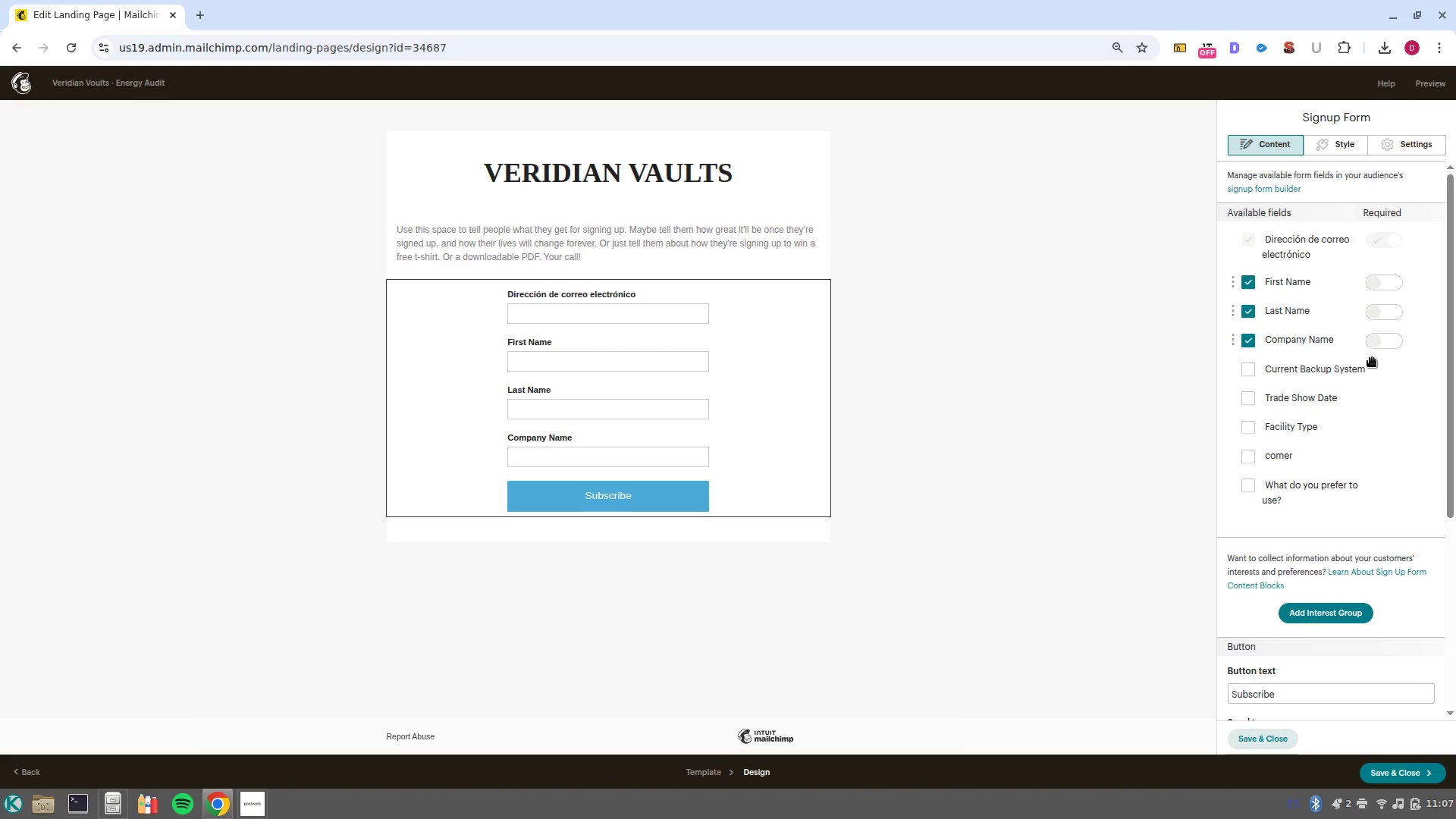 
wait(25.68)
 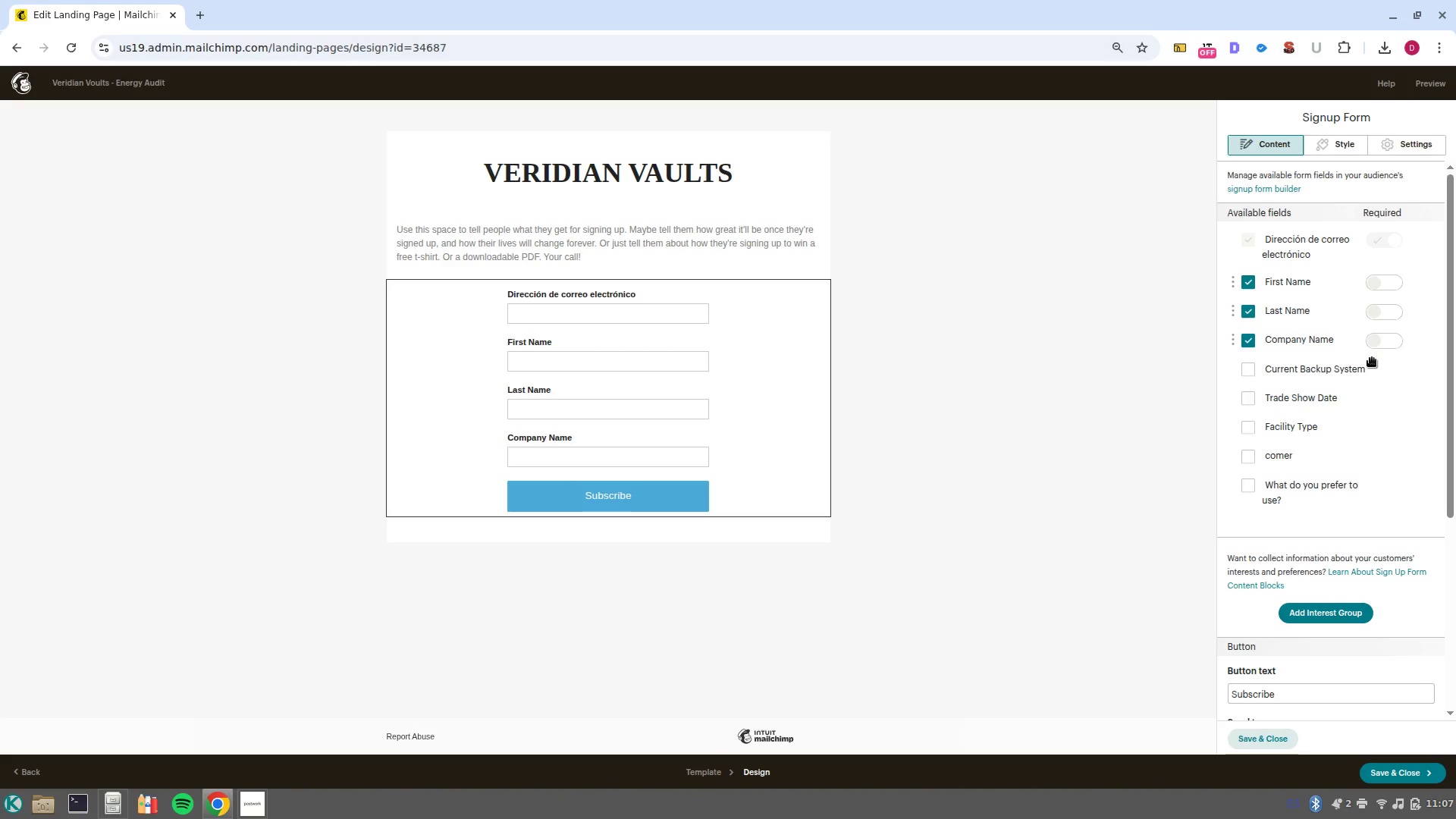 
left_click([656, 248])
 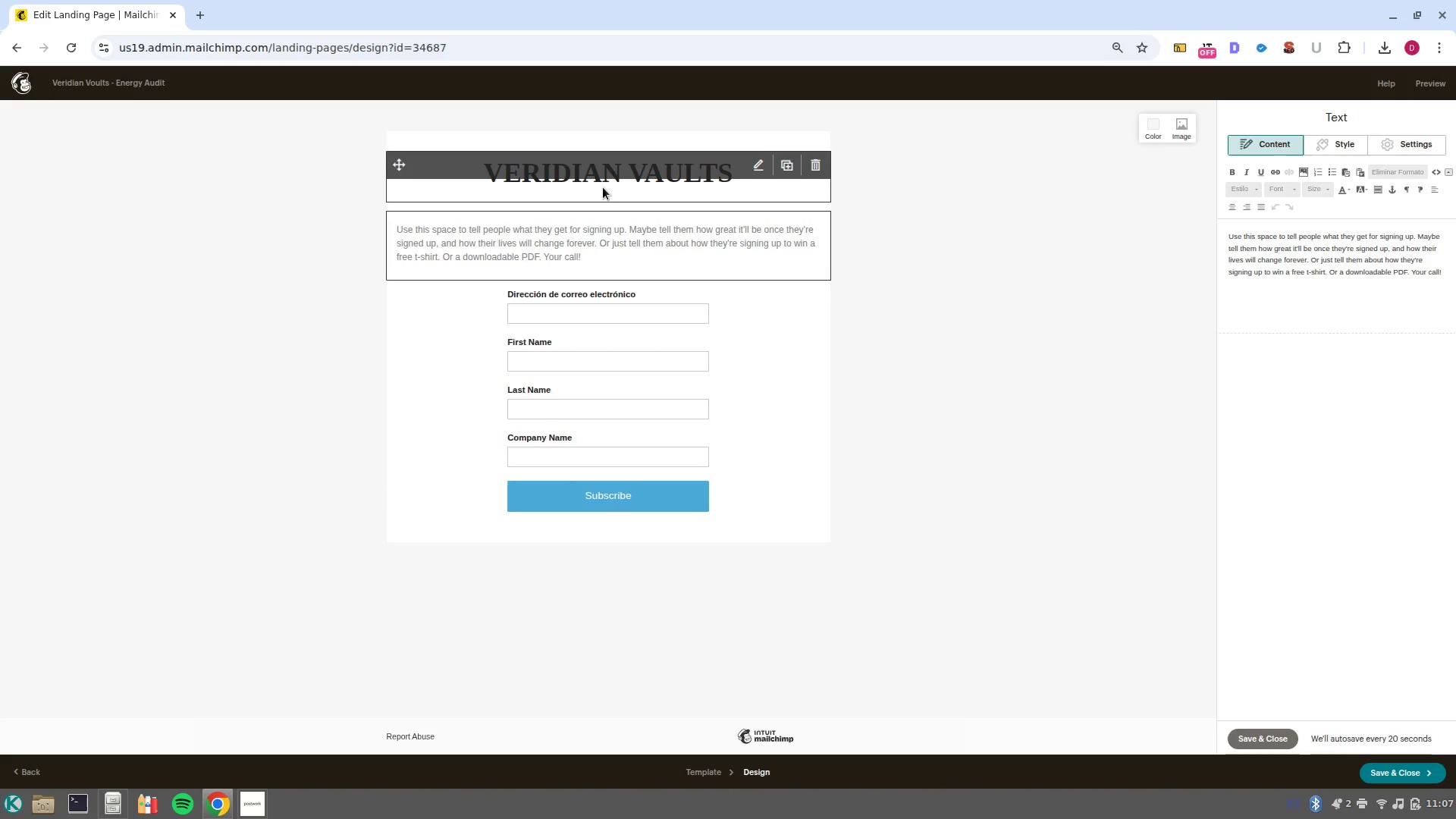 
left_click([667, 194])
 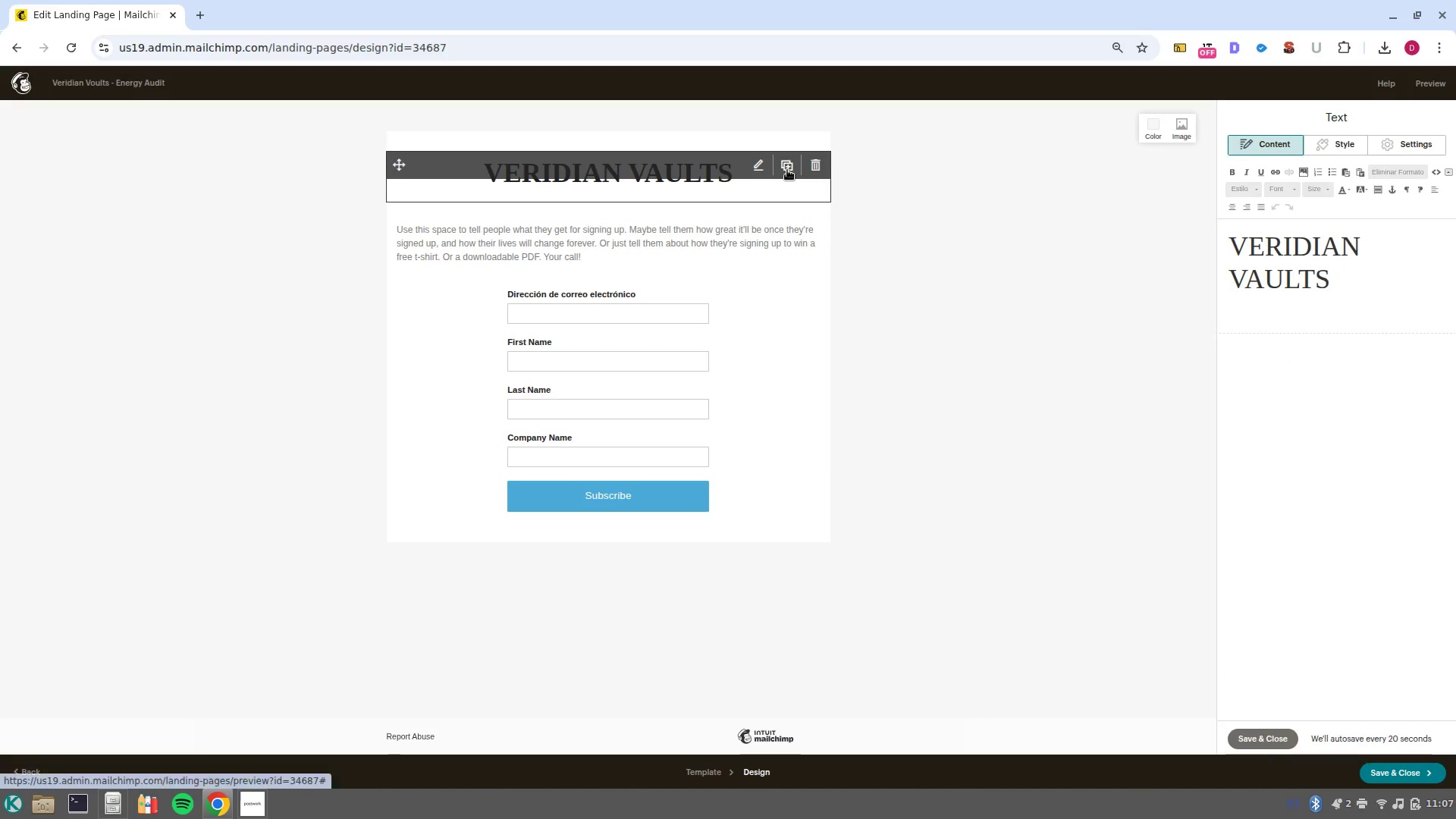 
left_click([787, 170])
 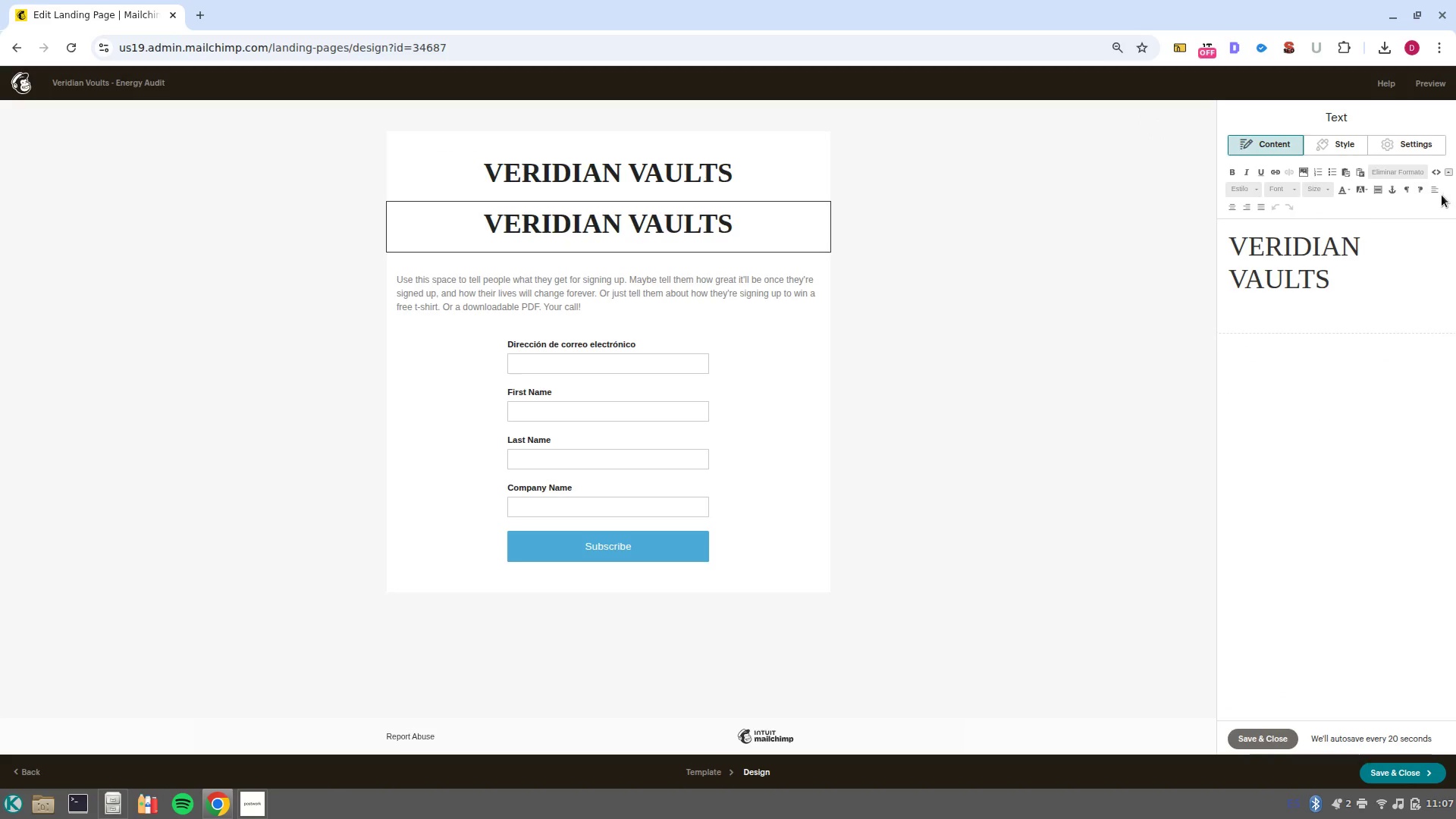 
left_click([1437, 172])
 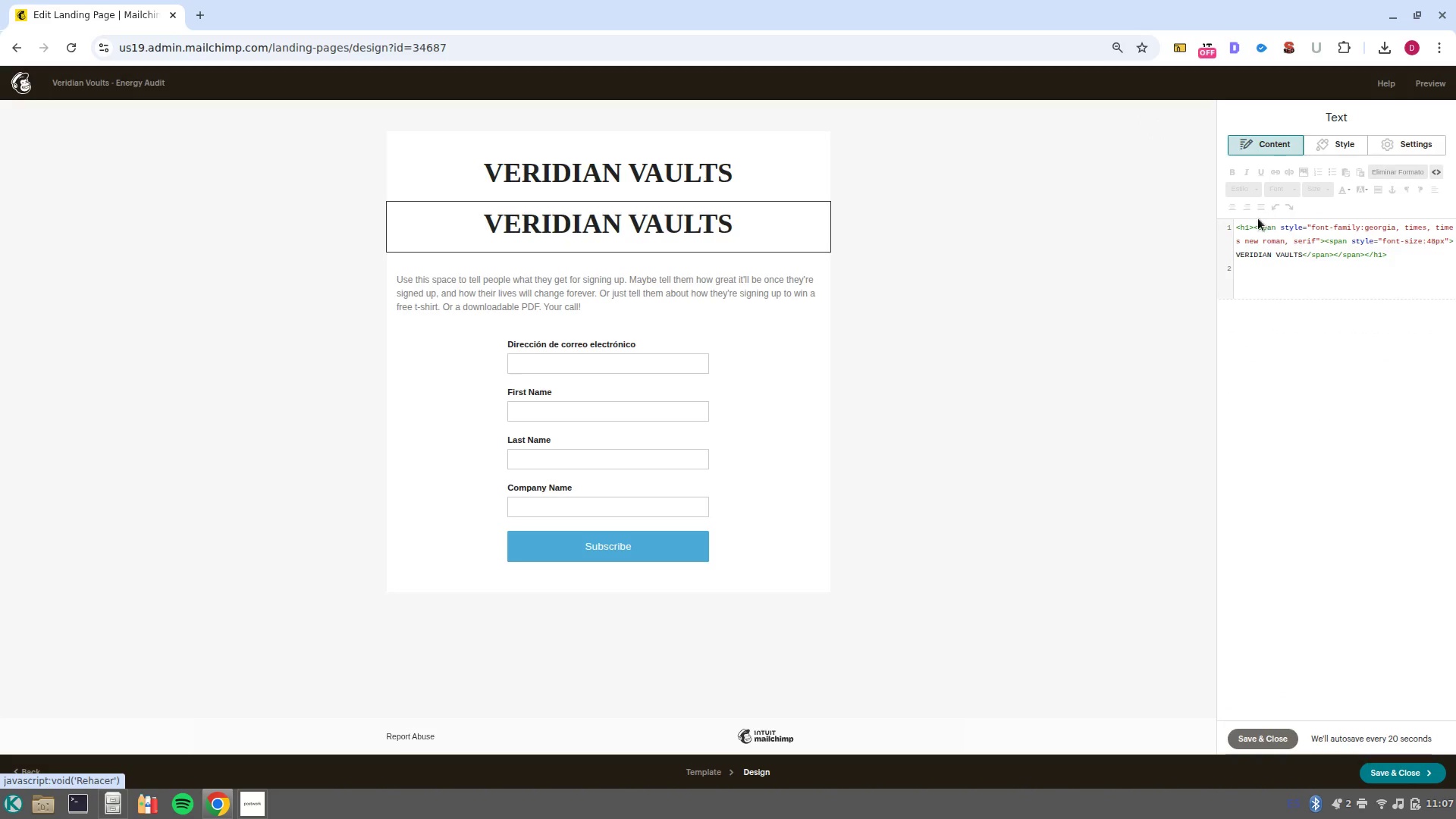 
left_click([1247, 223])
 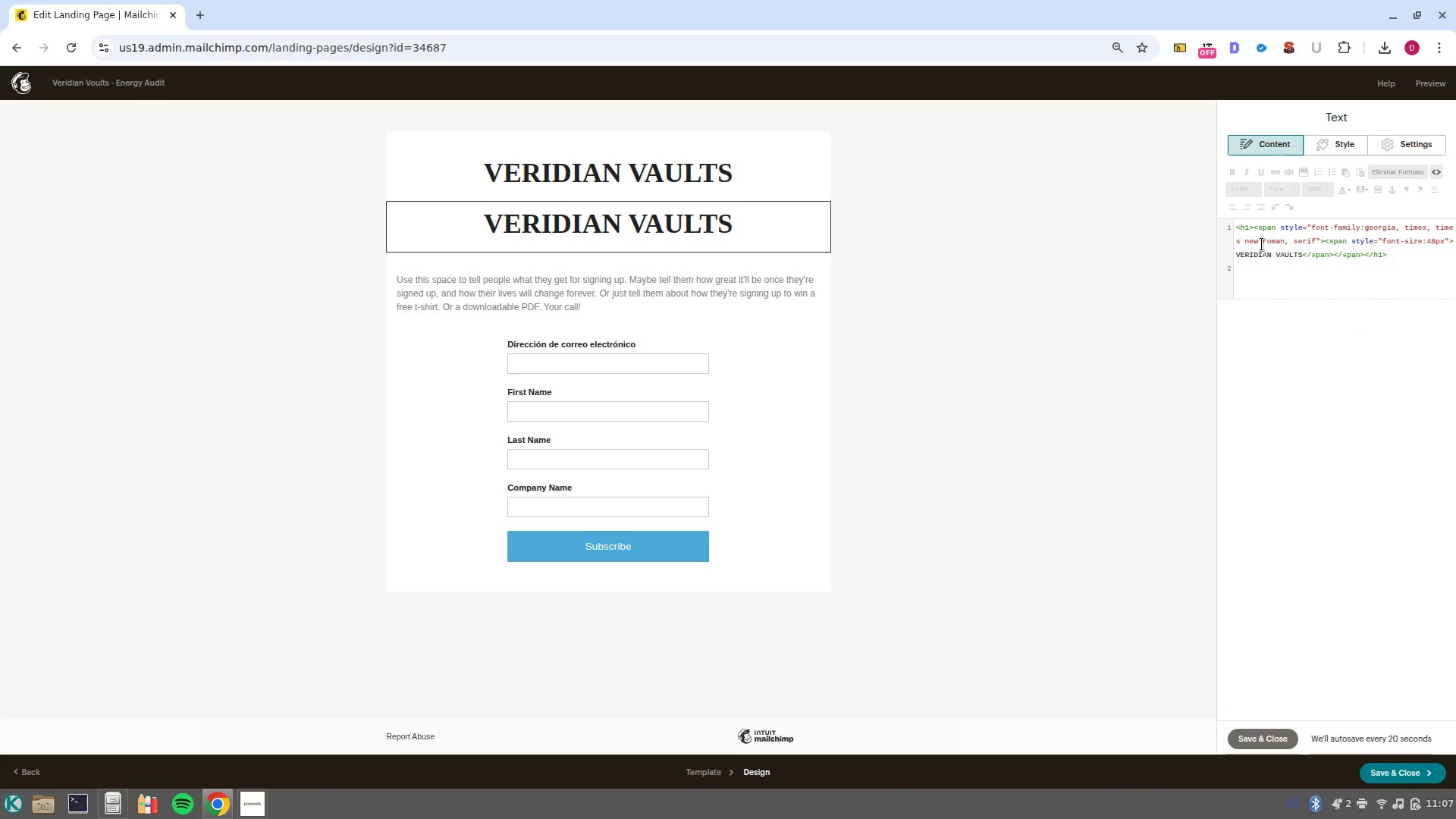 
key(Backspace)
 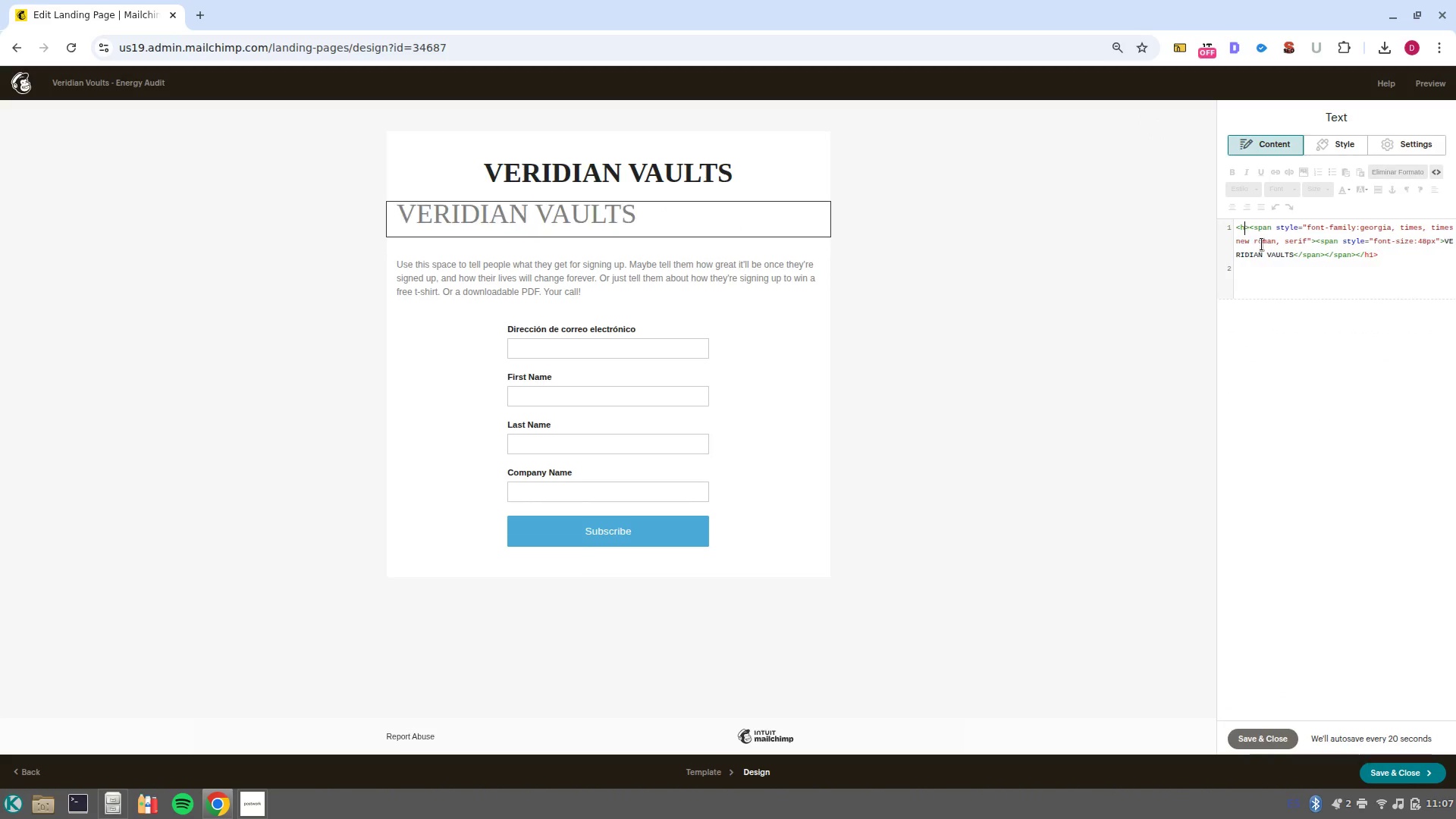 
key(2)
 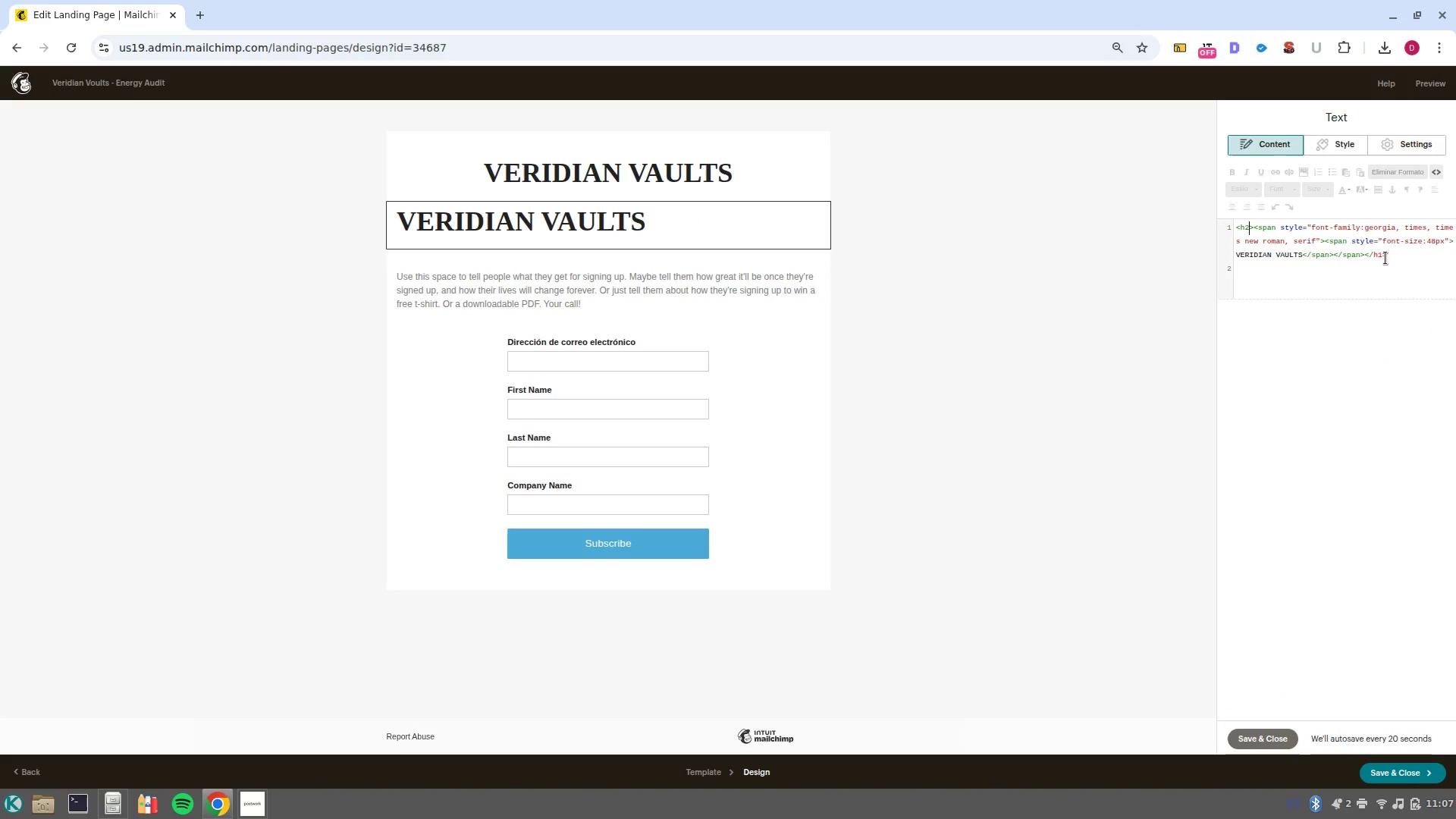 
left_click([1379, 256])
 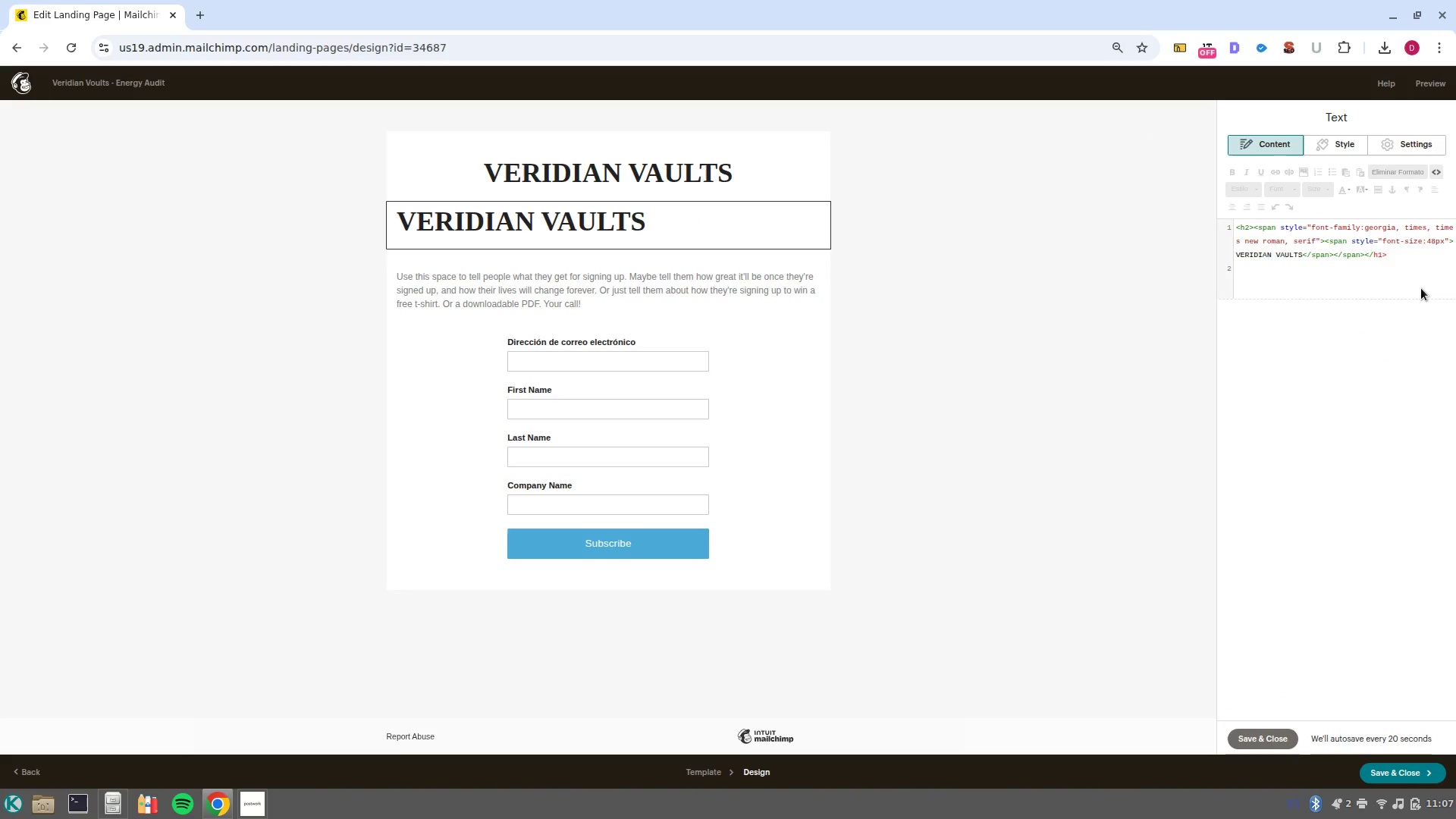 
key(ArrowRight)
 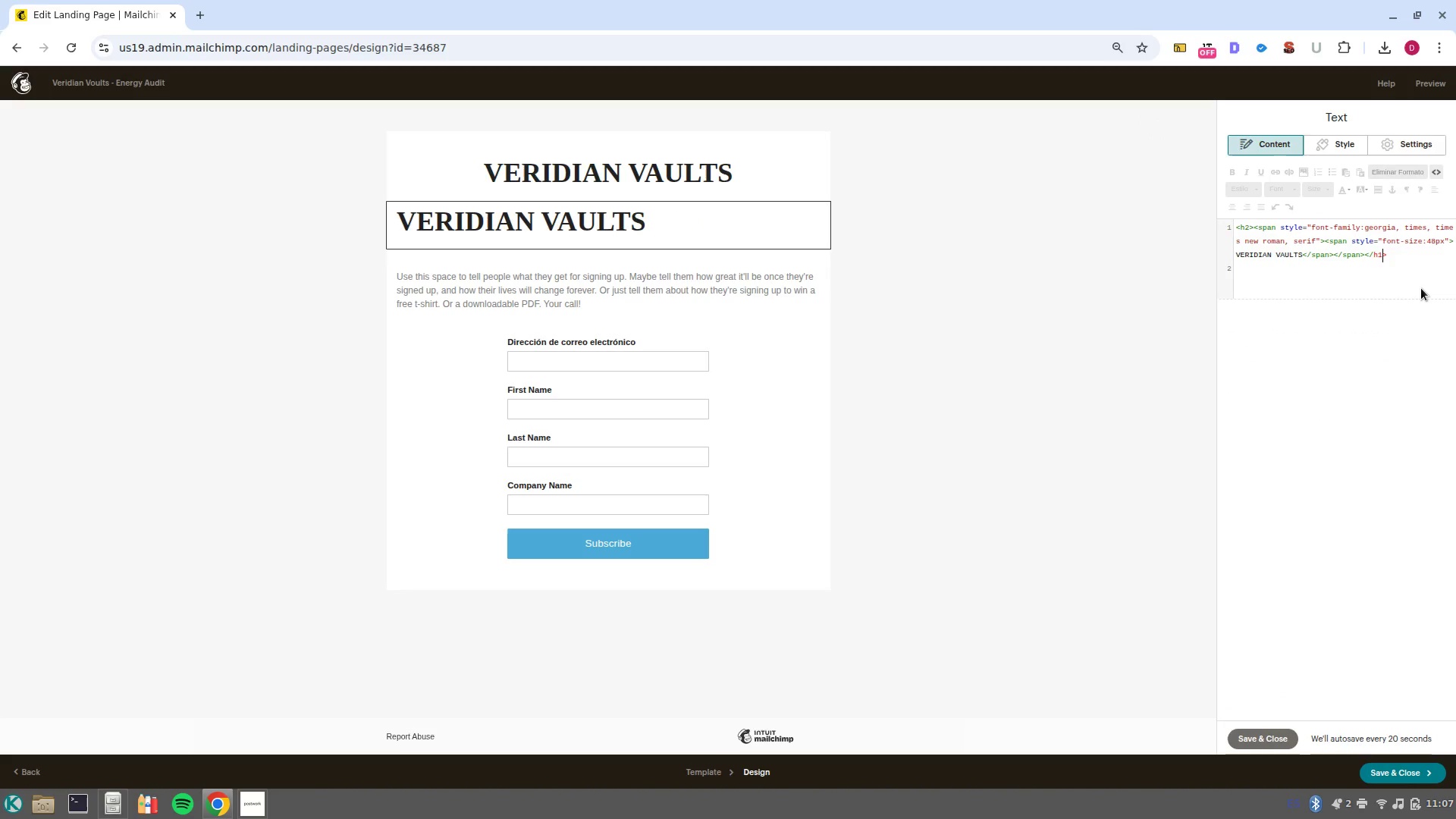 
key(Backspace)
 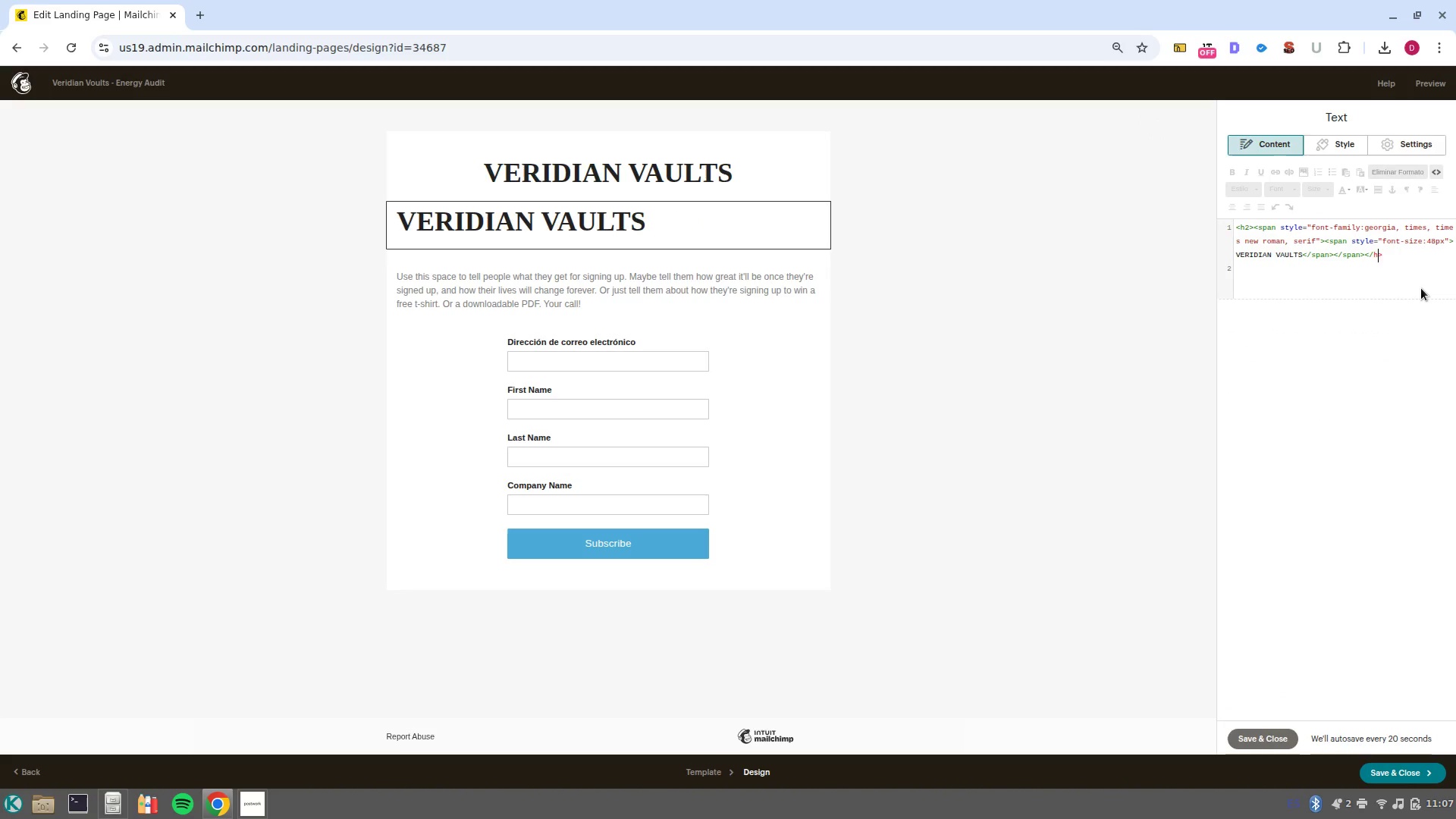 
key(2)
 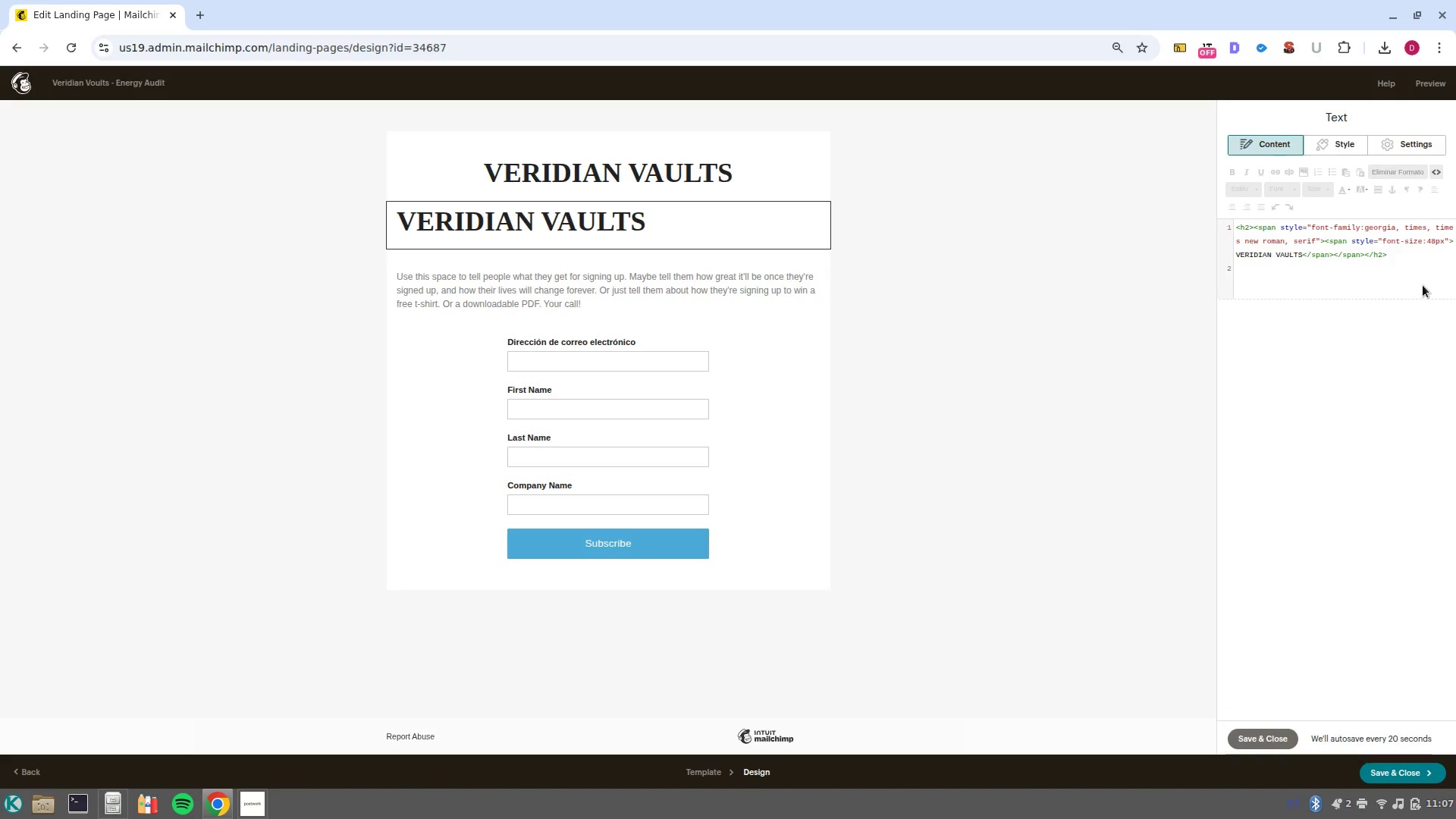 
left_click([1423, 283])
 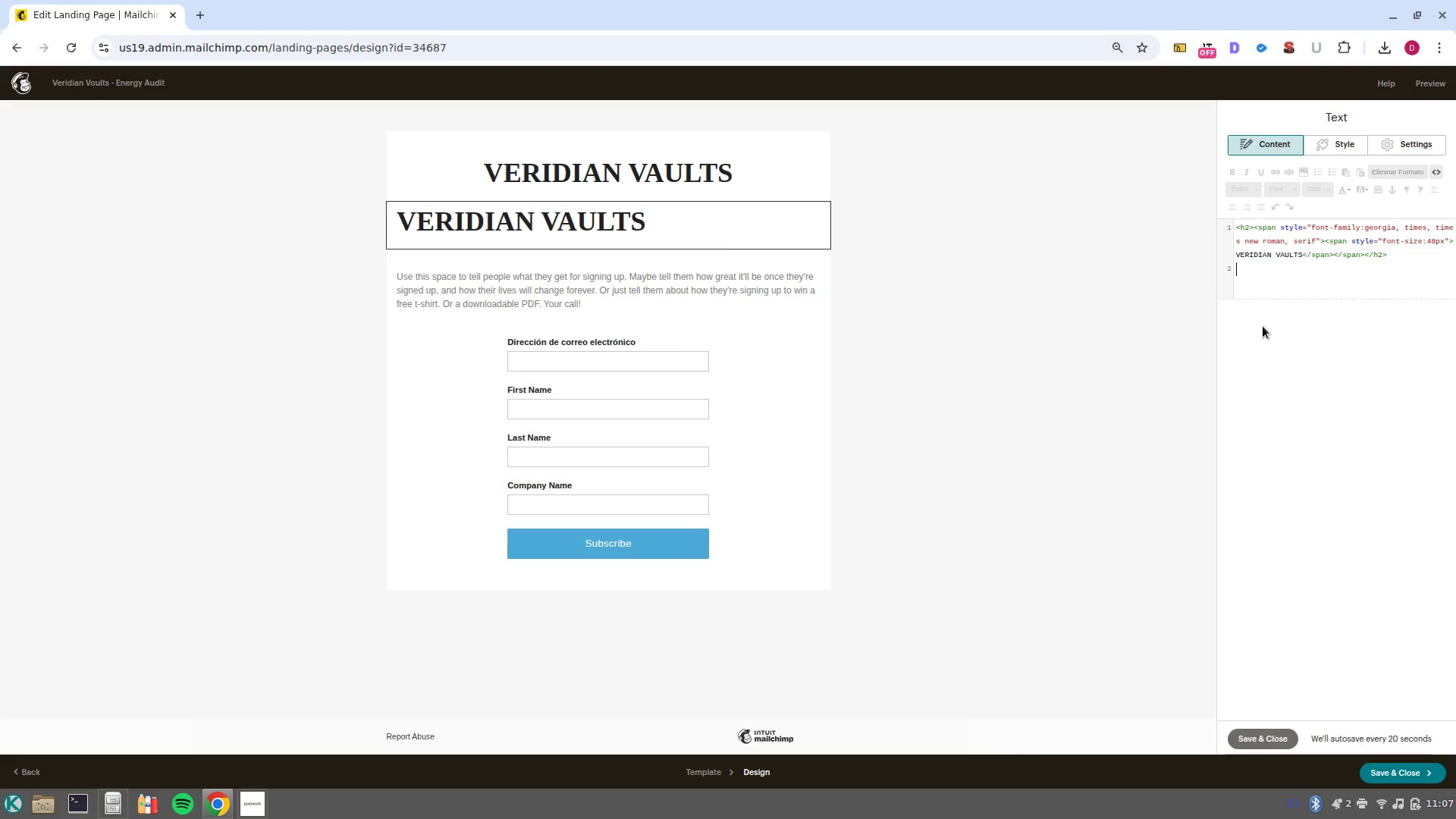 
left_click([764, 239])
 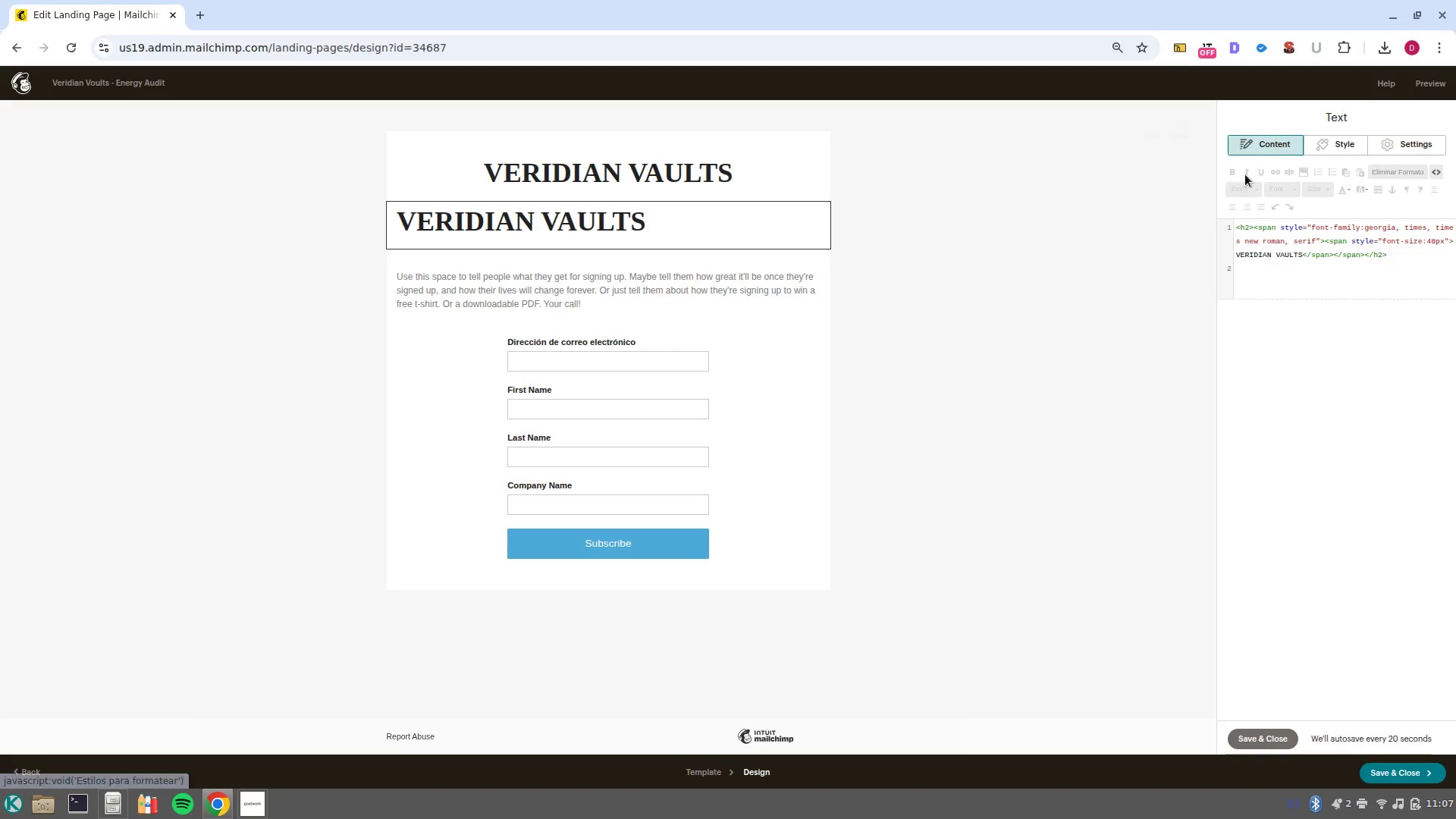 
left_click([1303, 153])
 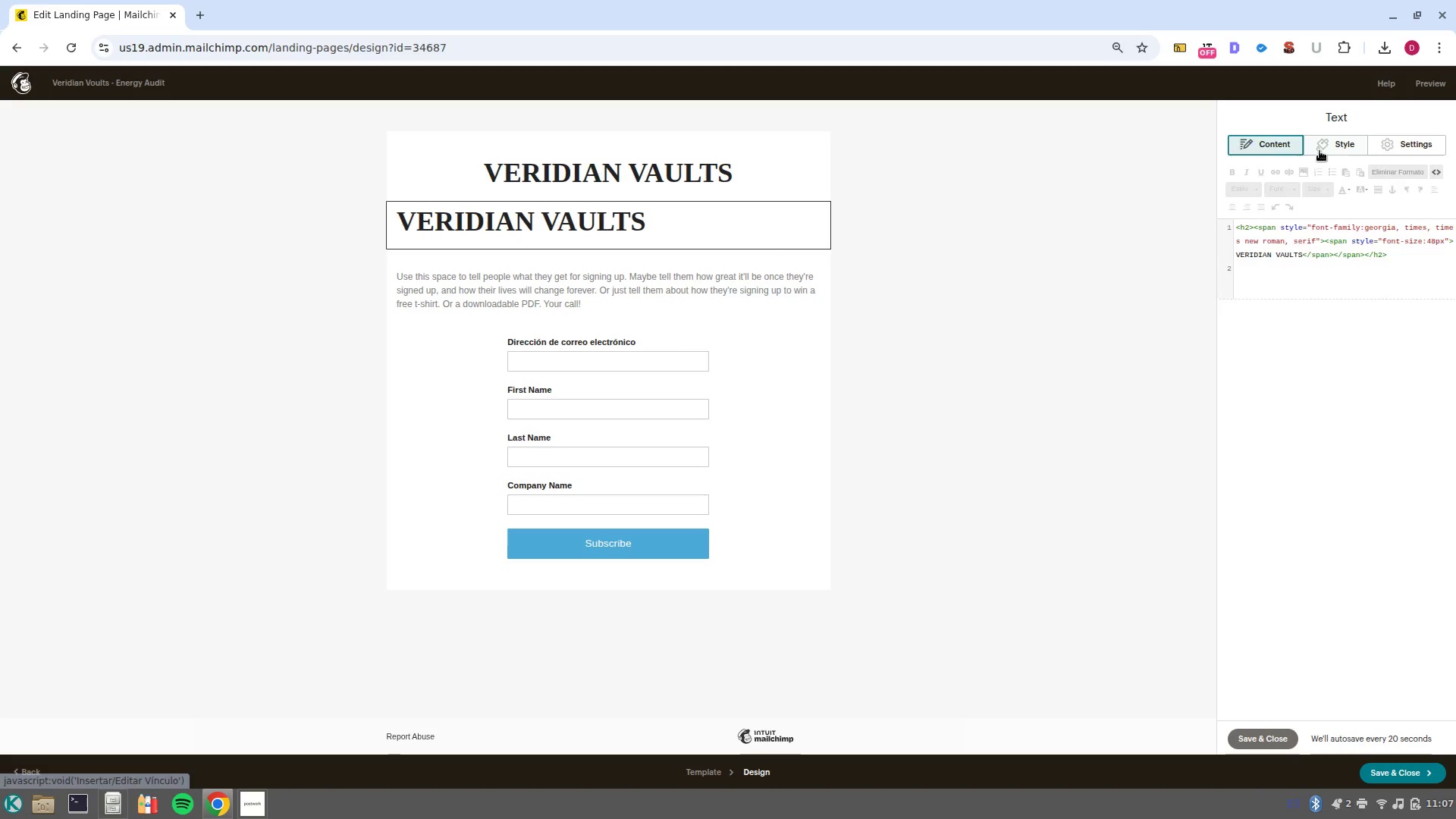 
left_click([1320, 151])
 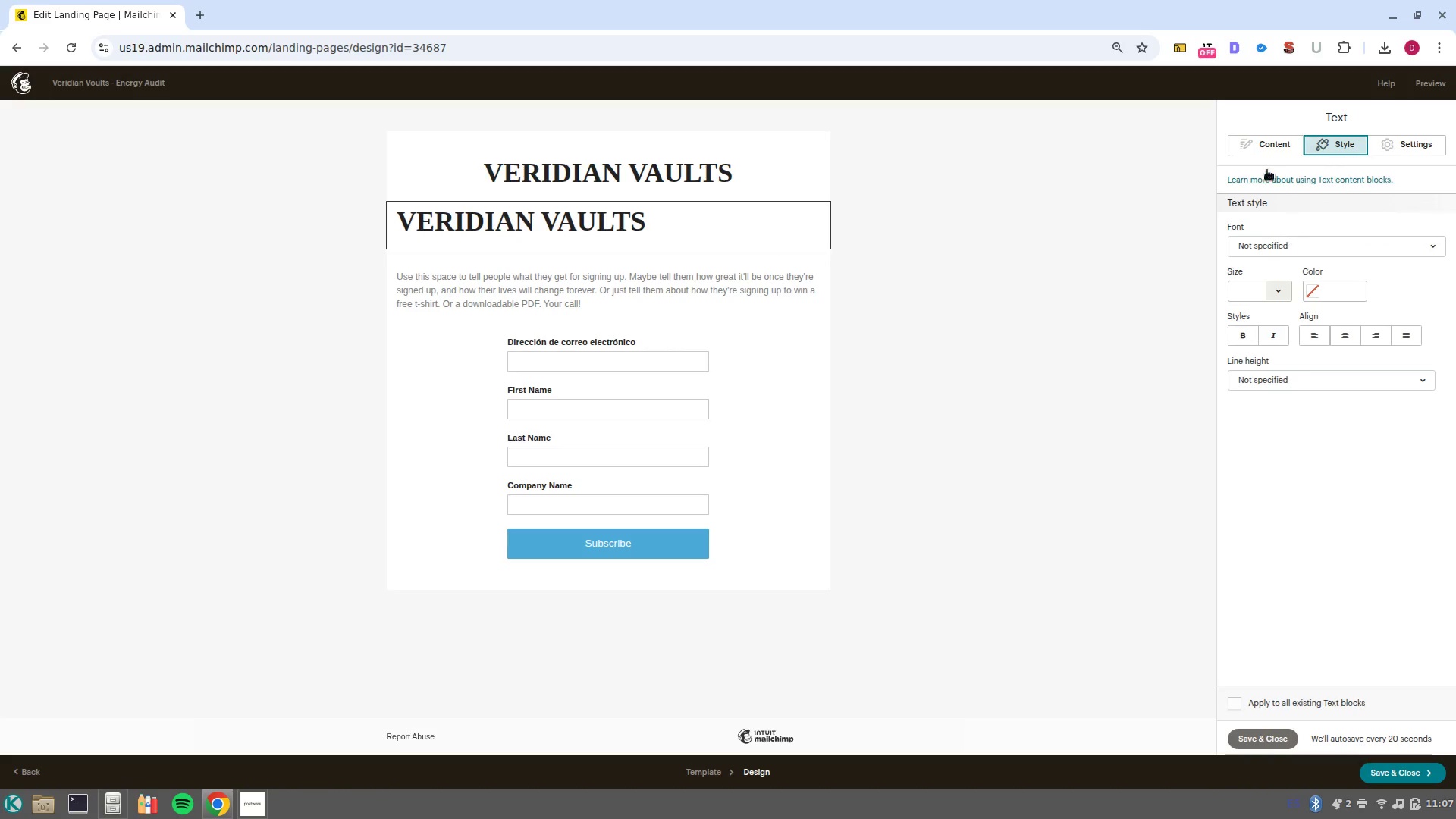 
left_click([1266, 145])
 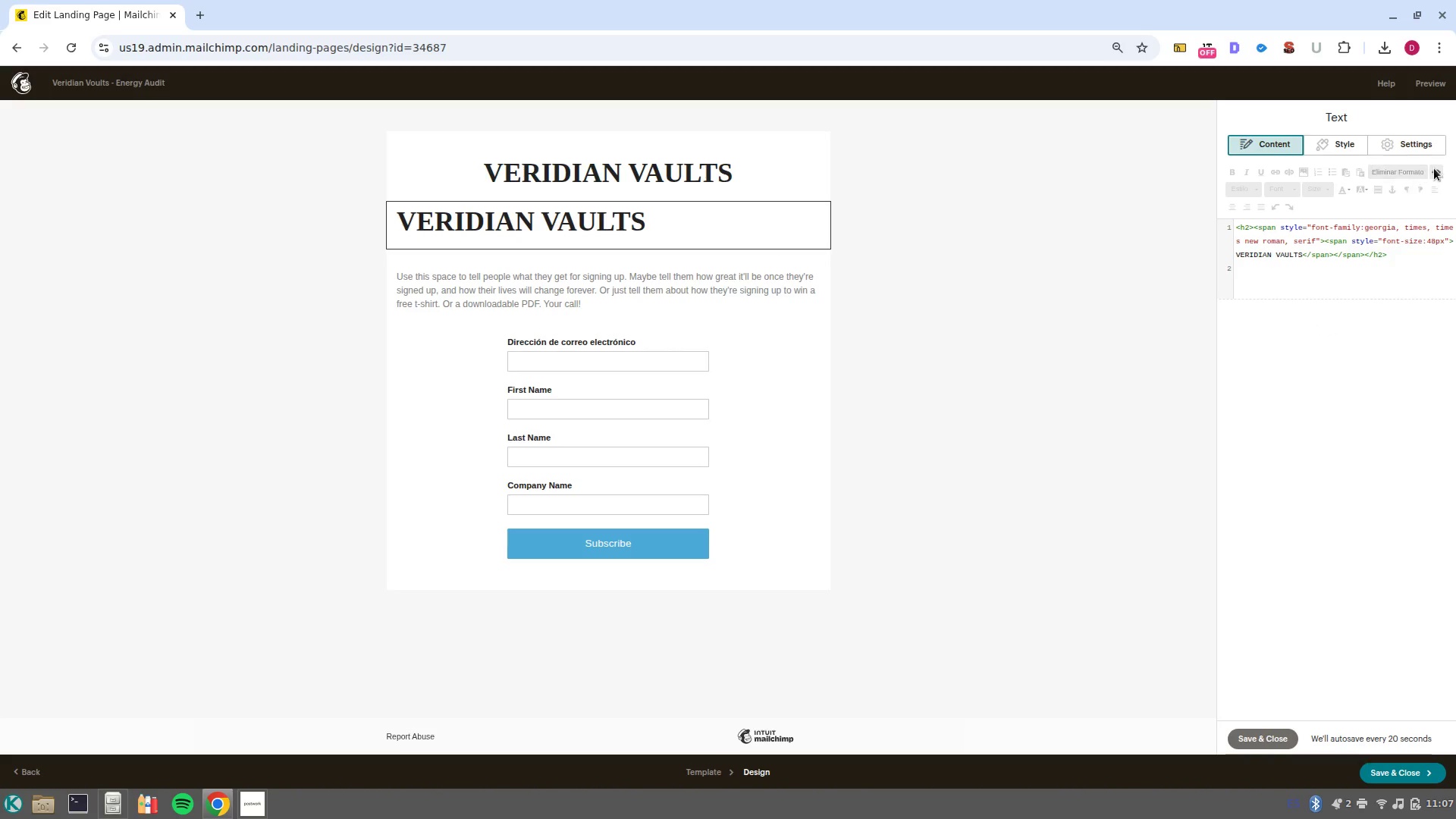 
left_click([1441, 170])
 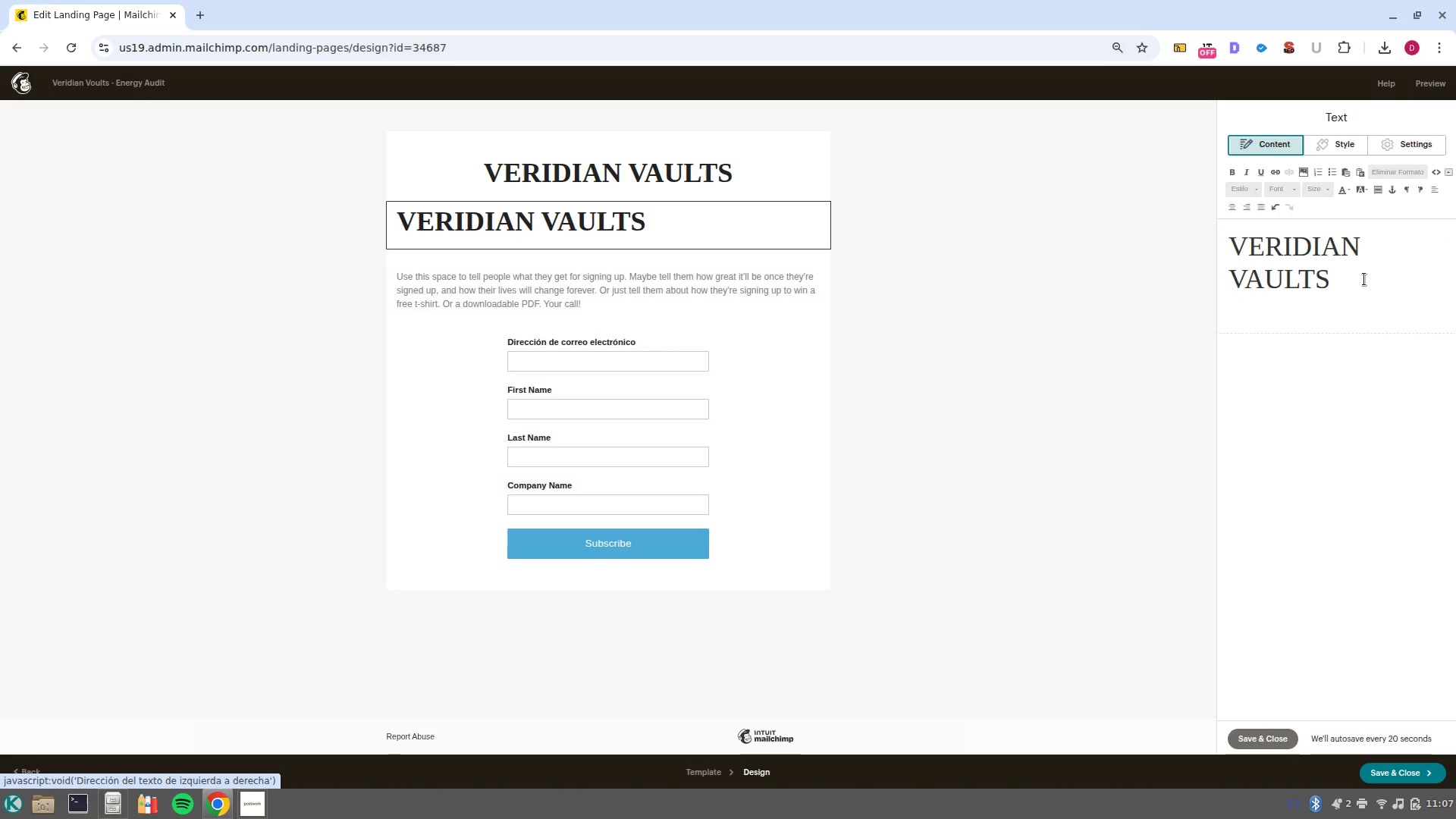 
left_click_drag(start_coordinate=[1367, 281], to_coordinate=[1221, 235])
 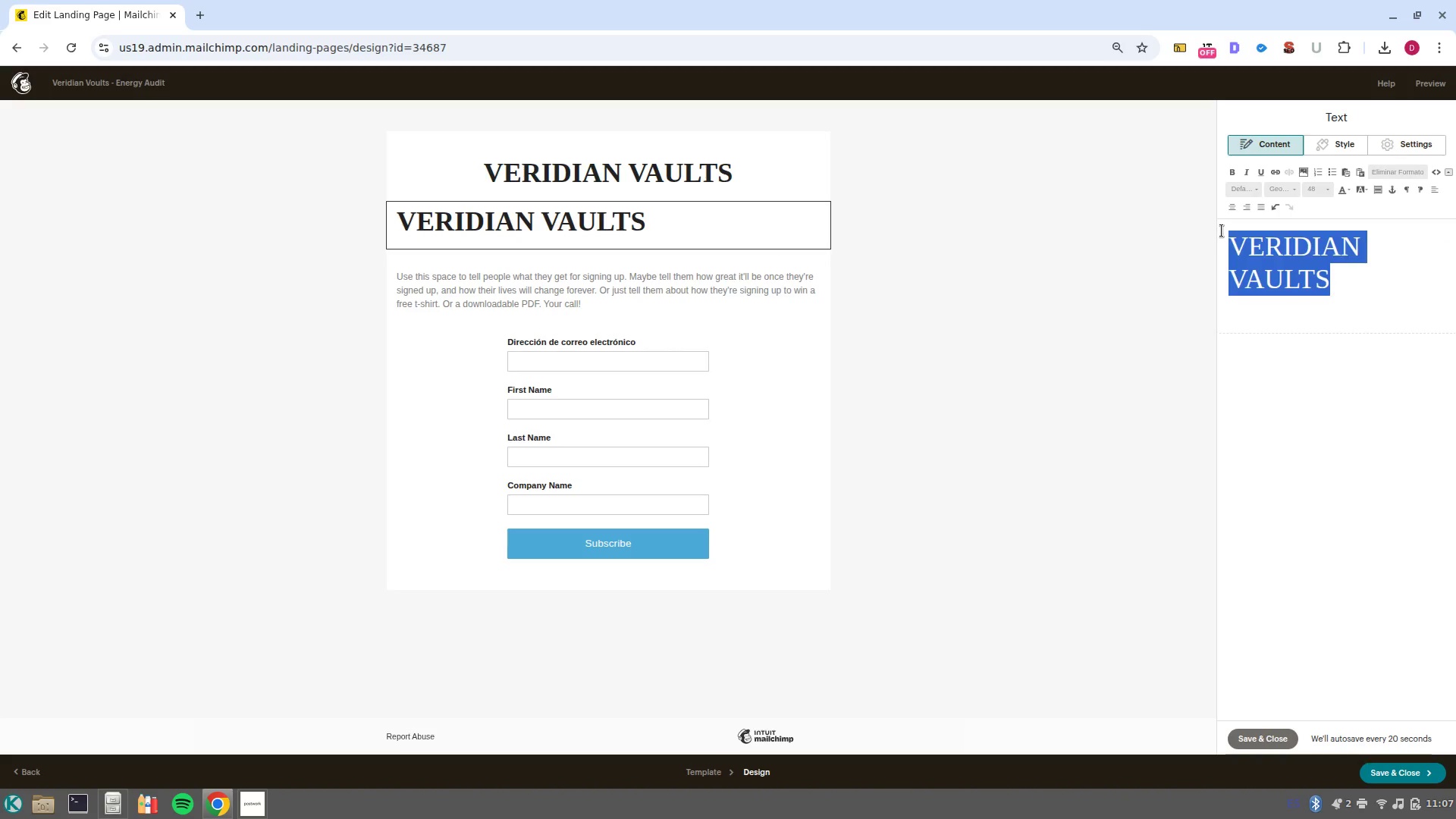 
key(Backspace)
type(sECURE)
key(Backspace)
key(Backspace)
key(Backspace)
key(Backspace)
key(Backspace)
key(Backspace)
type(S)
key(Backspace)
type(Secure your fotm )
key(Backspace)
key(Backspace)
key(Backspace)
key(Backspace)
key(Backspace)
type(Power. Enssure Your Resilence)
 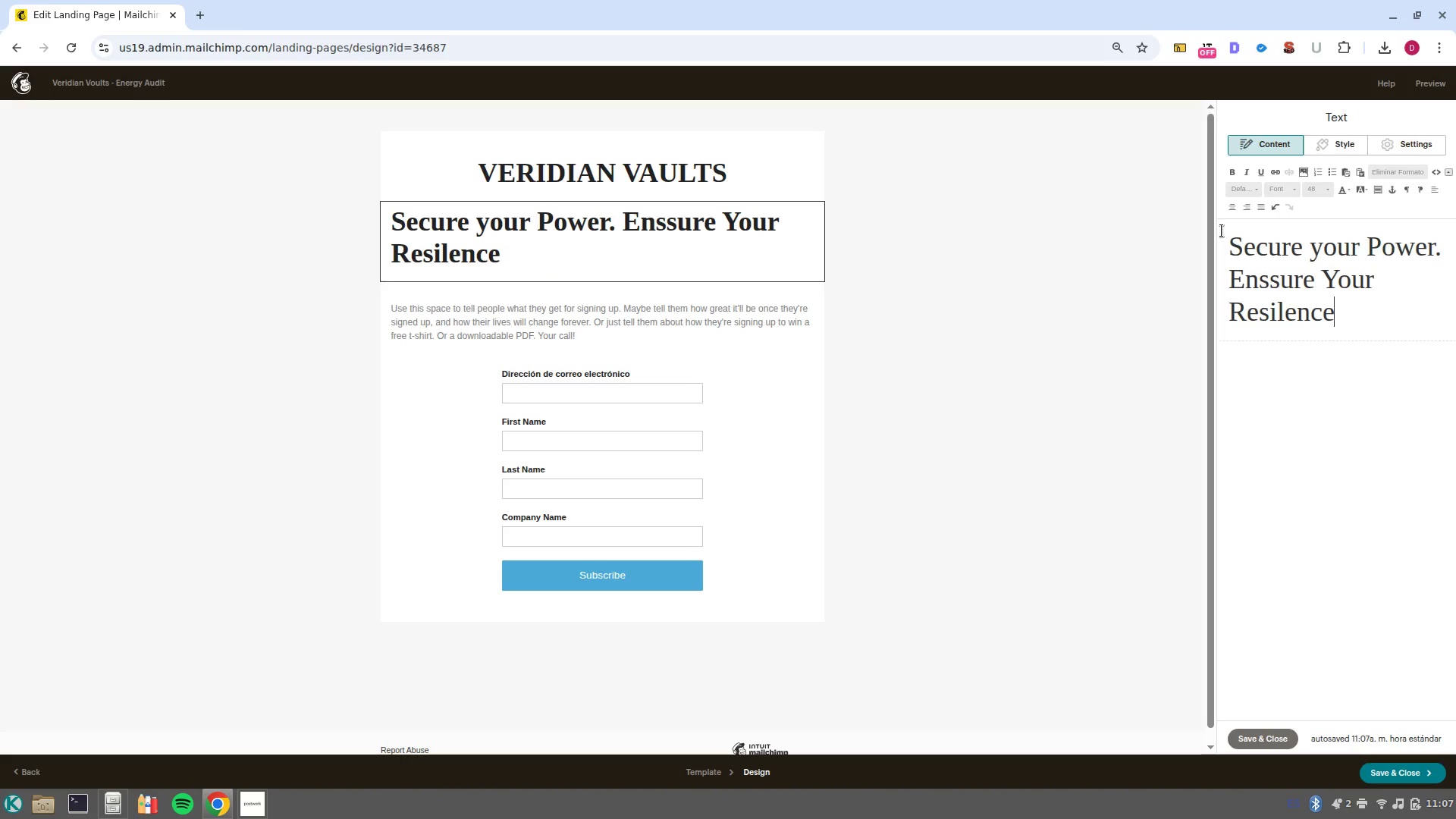 
left_click([448, 254])
 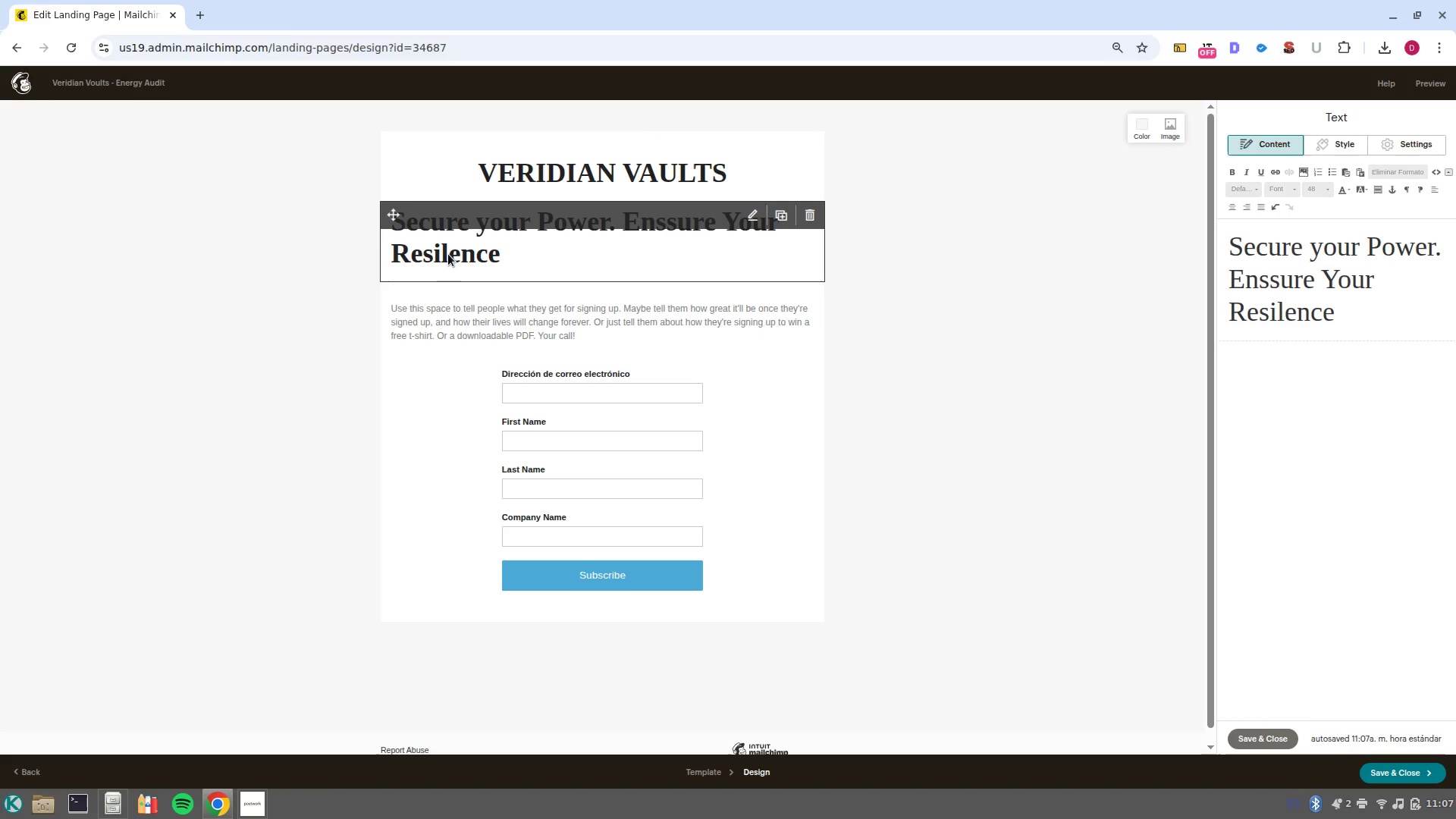 
left_click([448, 254])
 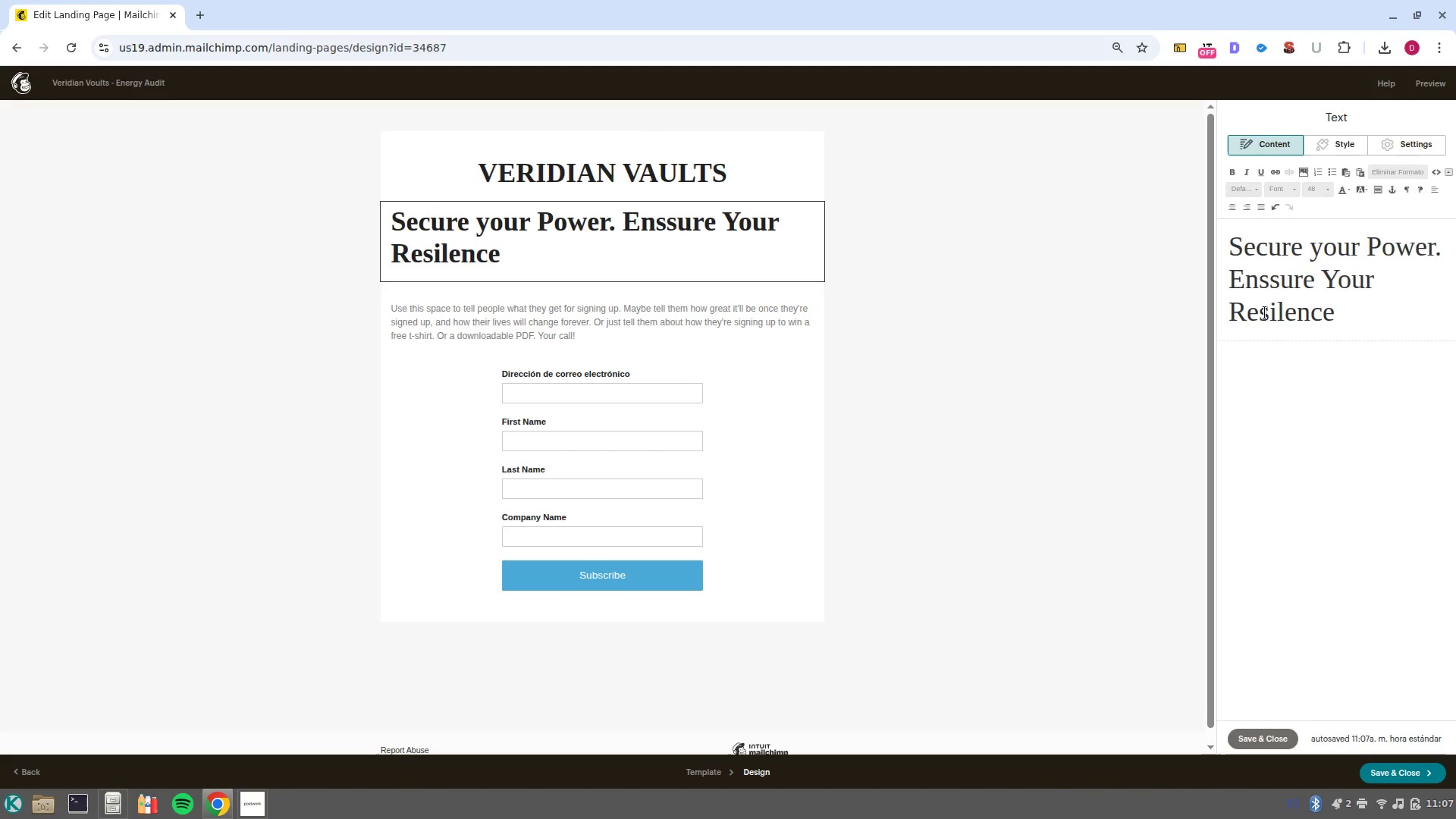 
left_click([1288, 312])
 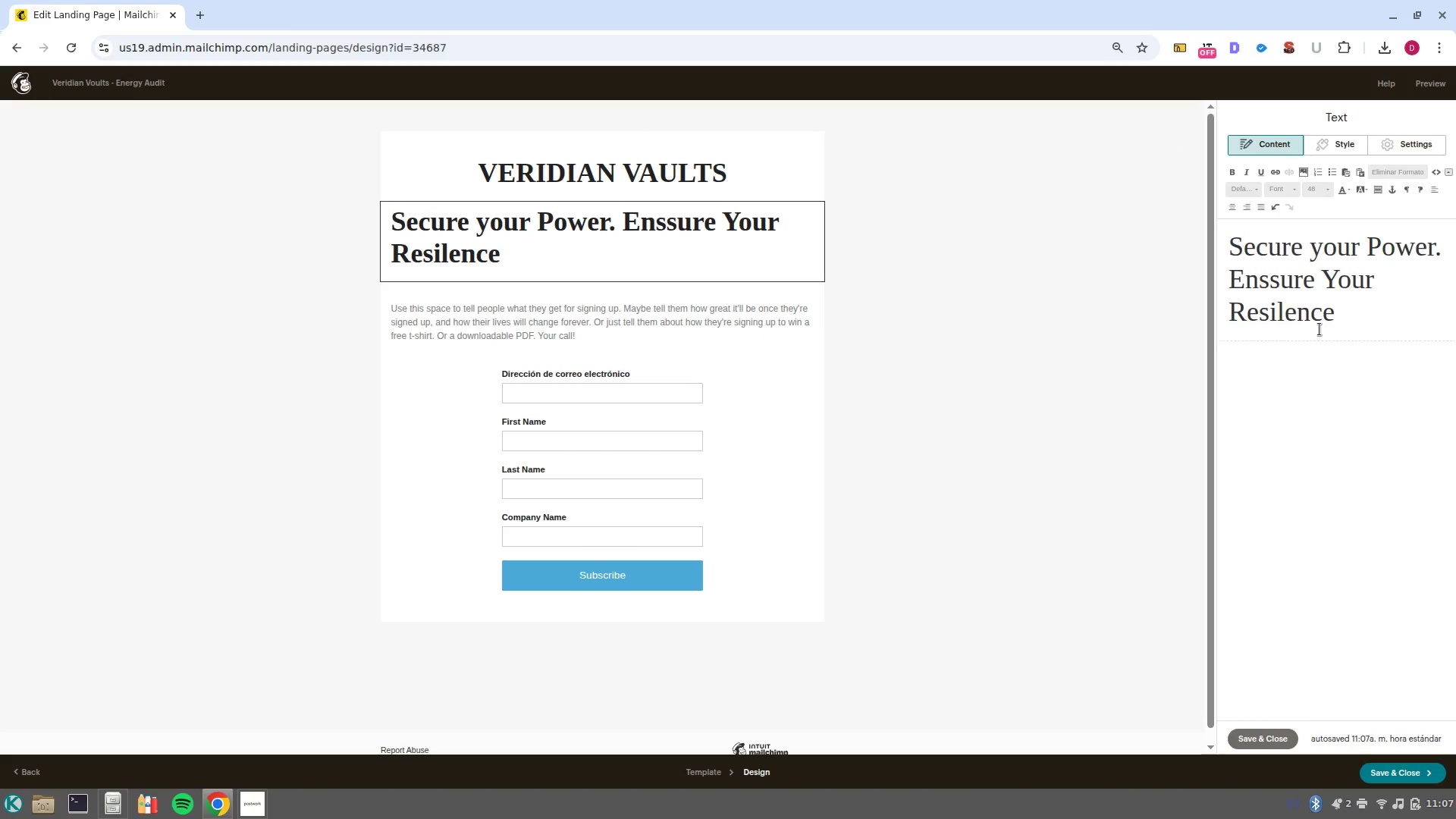 
key(I)
 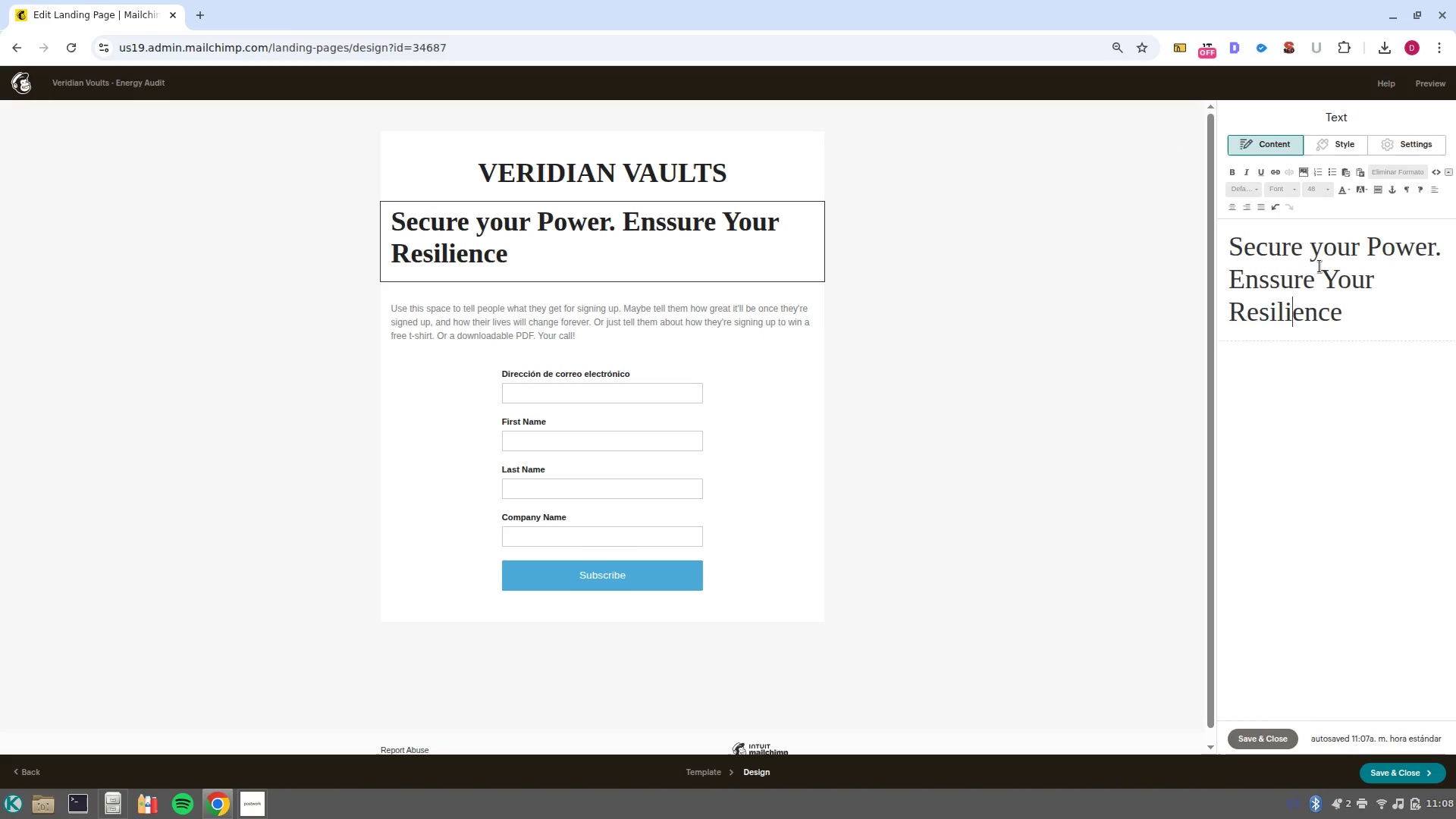 
left_click_drag(start_coordinate=[1395, 321], to_coordinate=[1210, 248])
 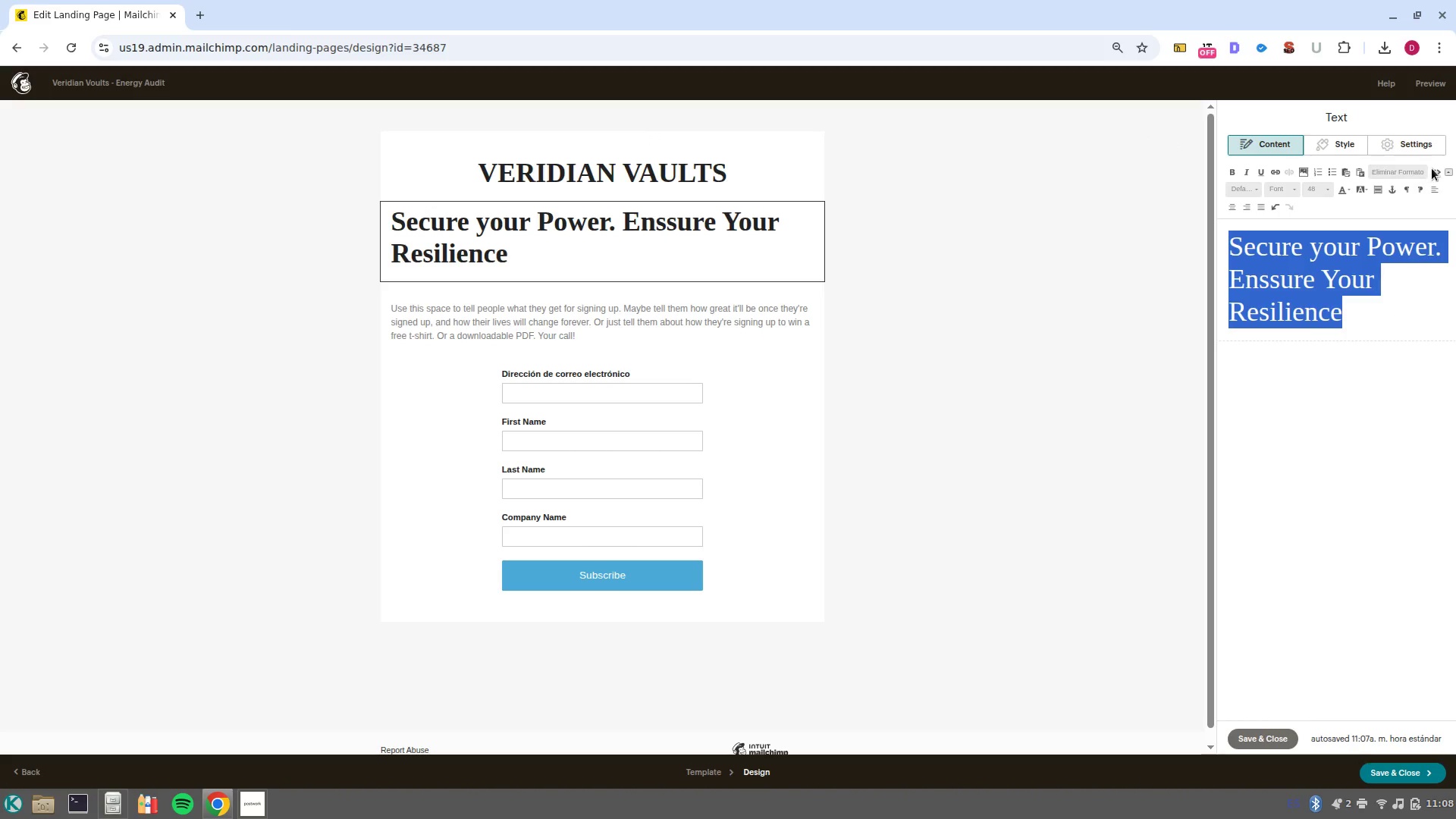 
left_click([1437, 171])
 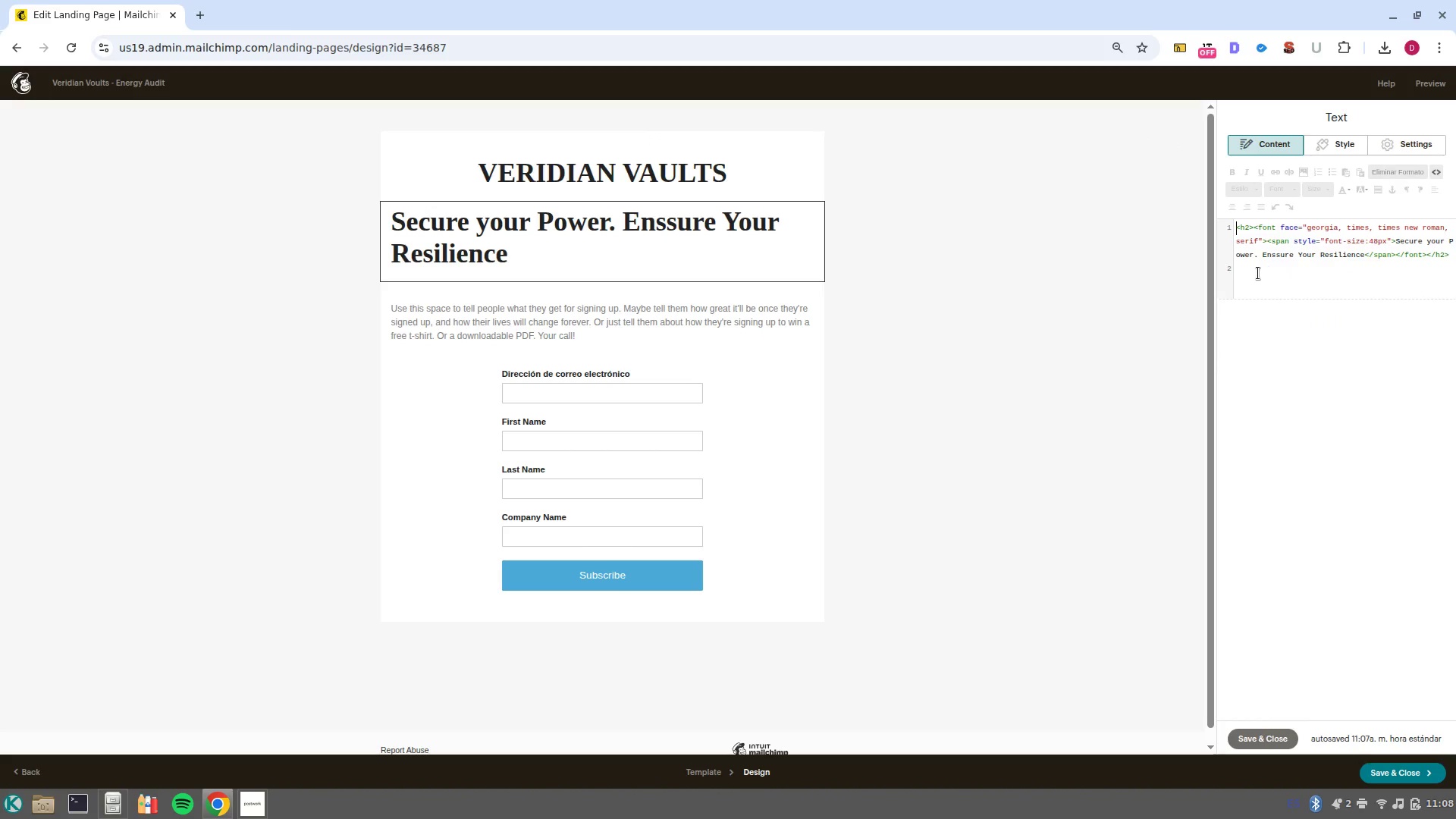 
left_click([717, 276])
 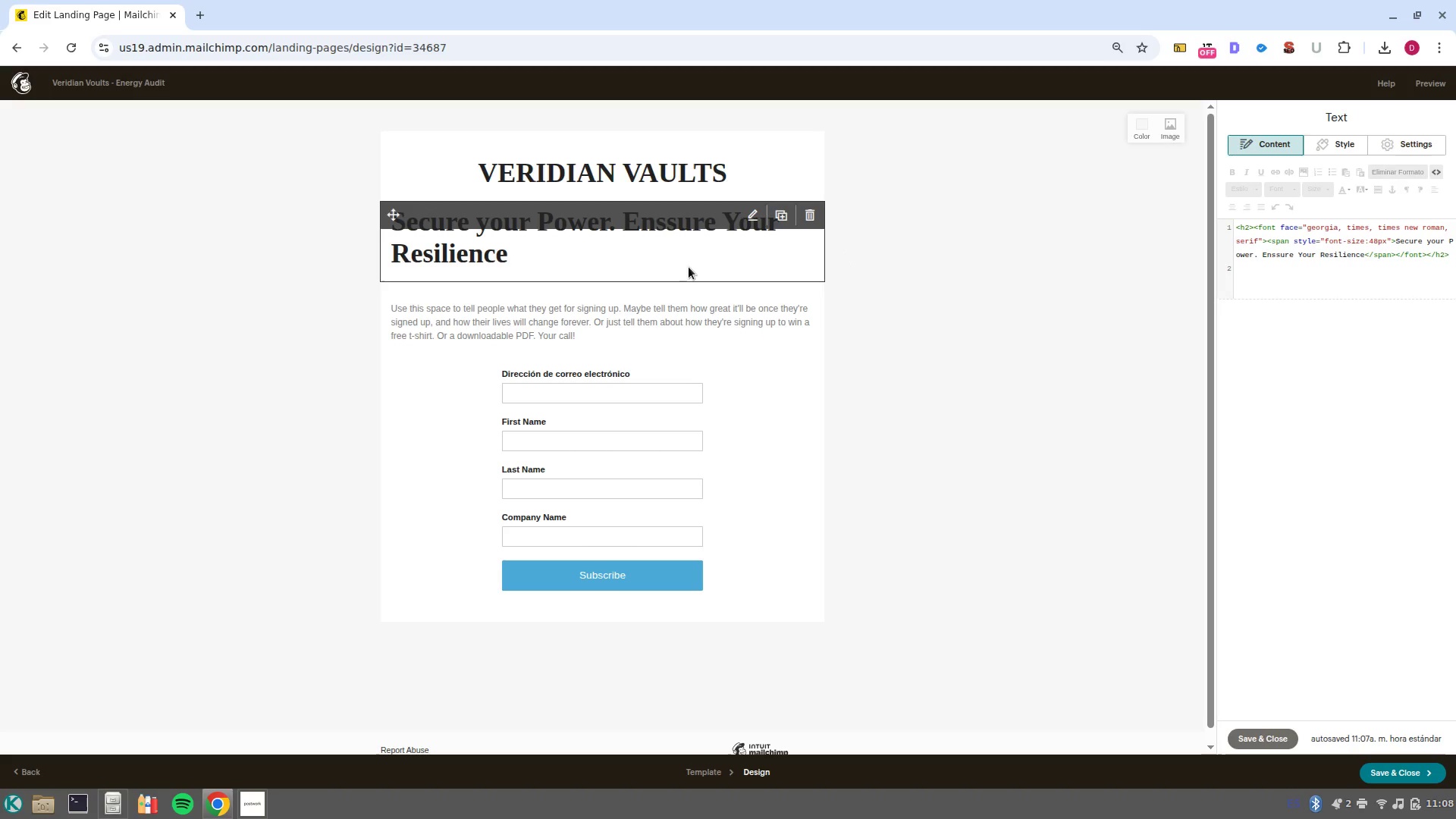 
left_click([675, 267])
 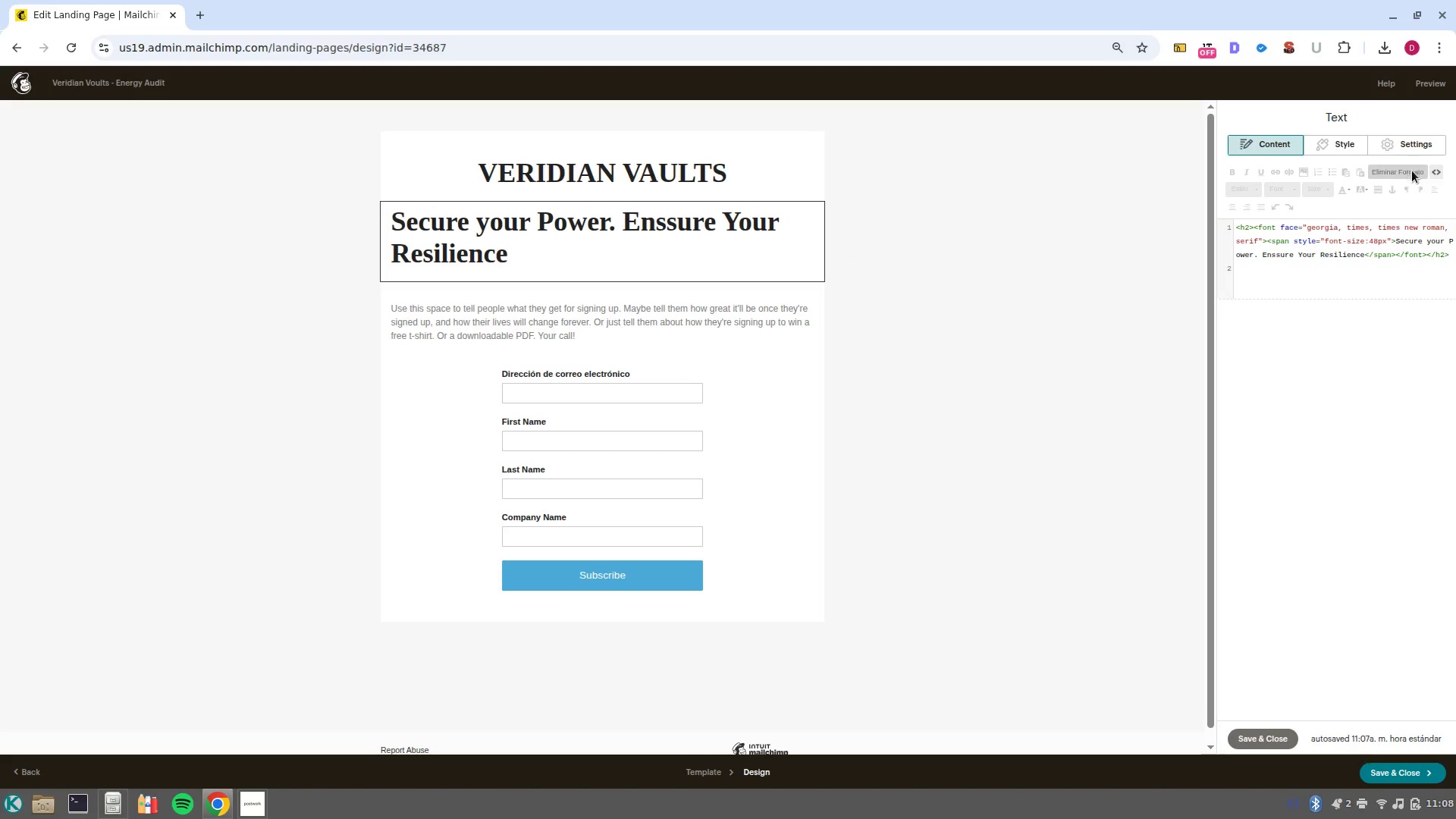 
left_click([1437, 172])
 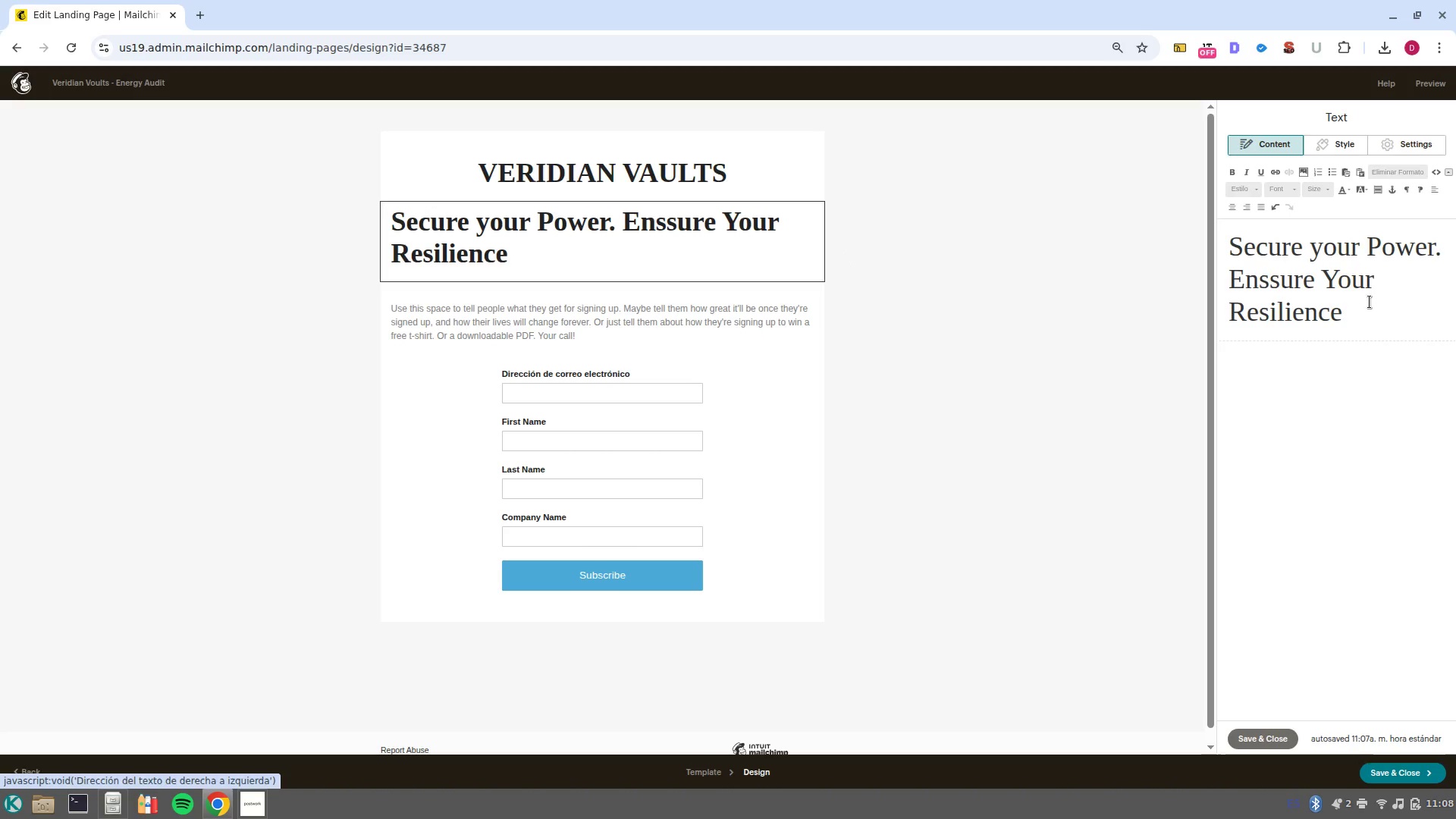 
left_click_drag(start_coordinate=[1367, 315], to_coordinate=[1209, 232])
 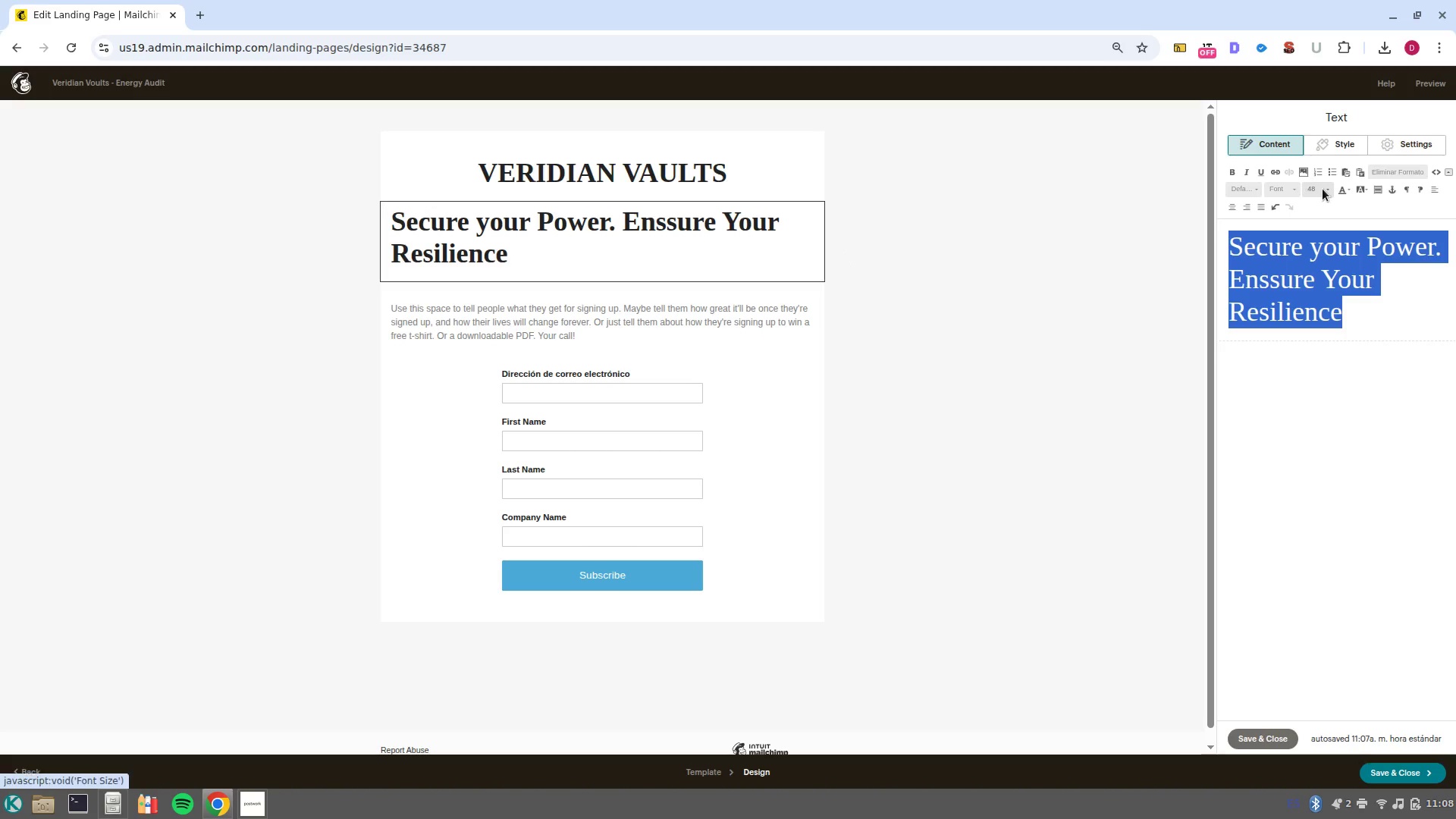 
left_click([1323, 189])
 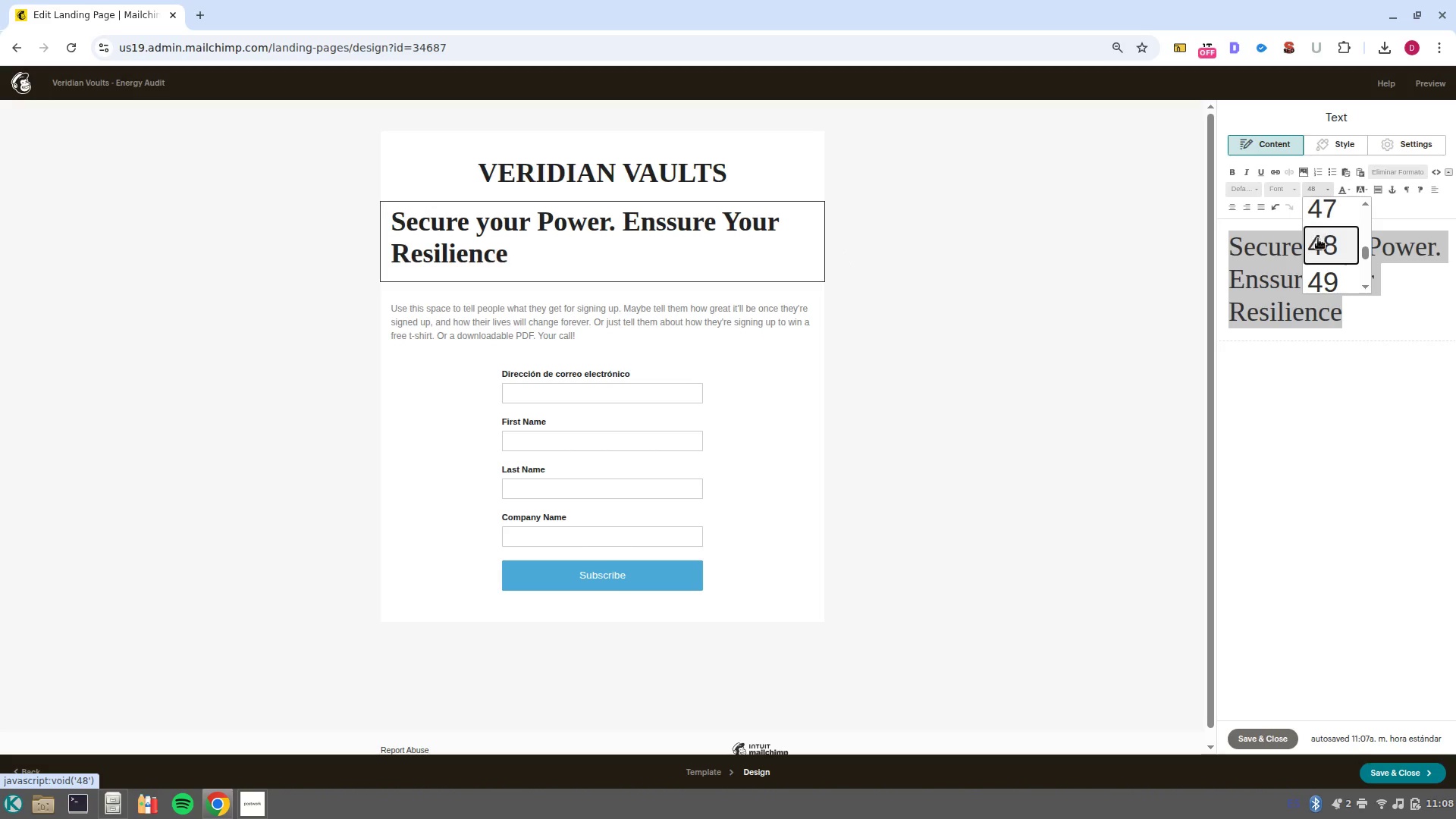 
scroll: coordinate [1340, 255], scroll_direction: up, amount: 5.0
 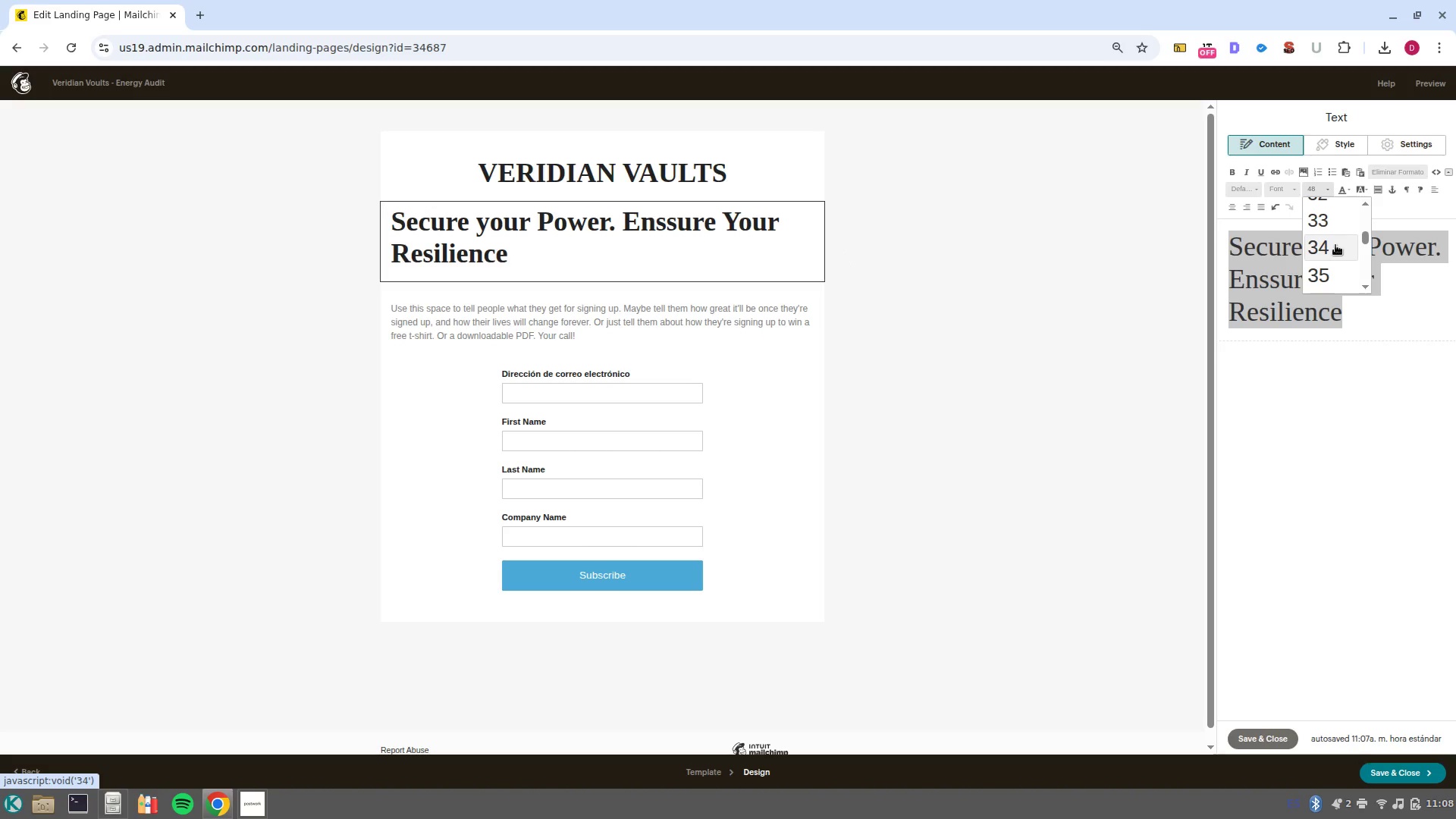 
left_click([1335, 245])
 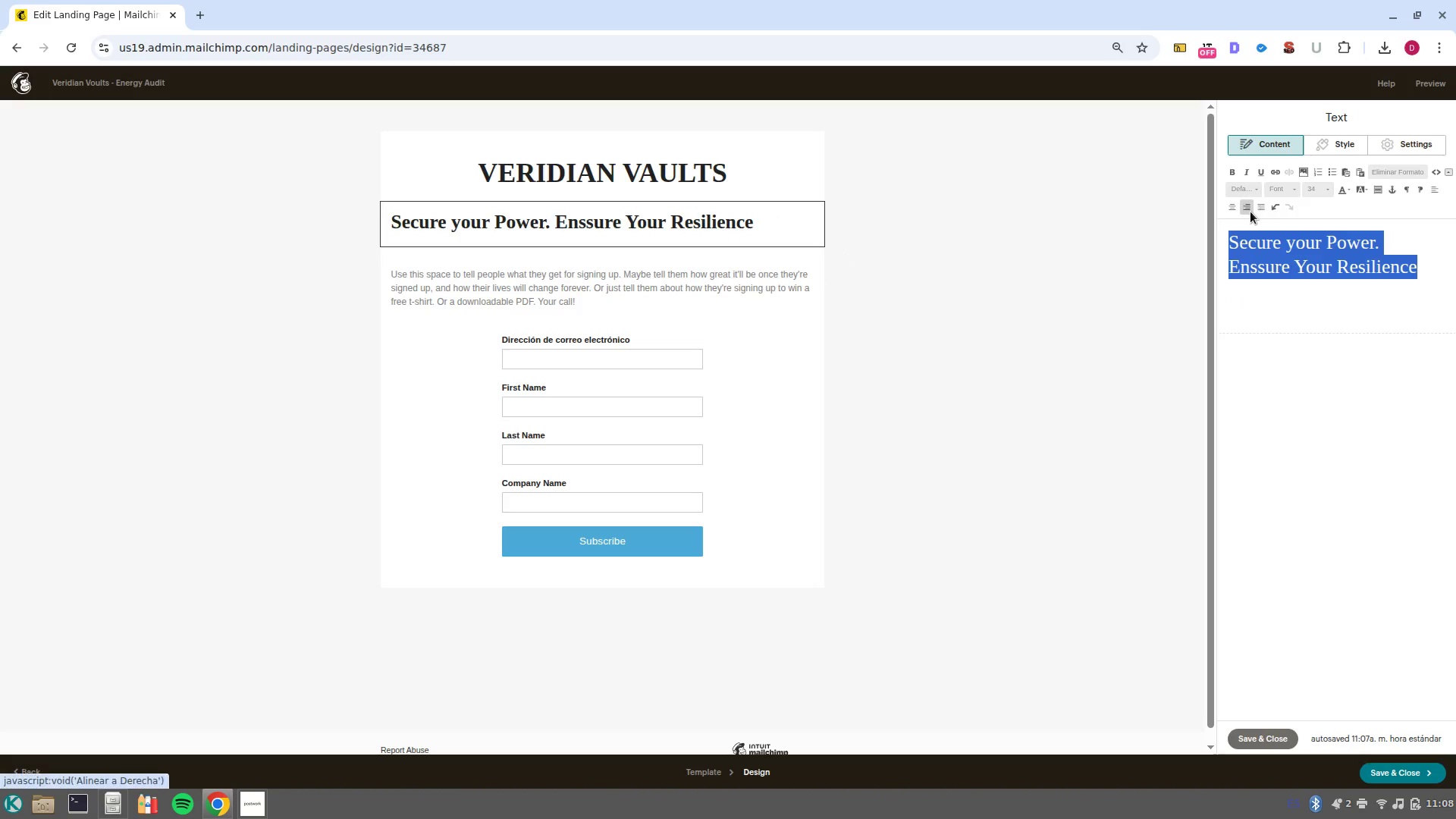 
left_click([1235, 207])
 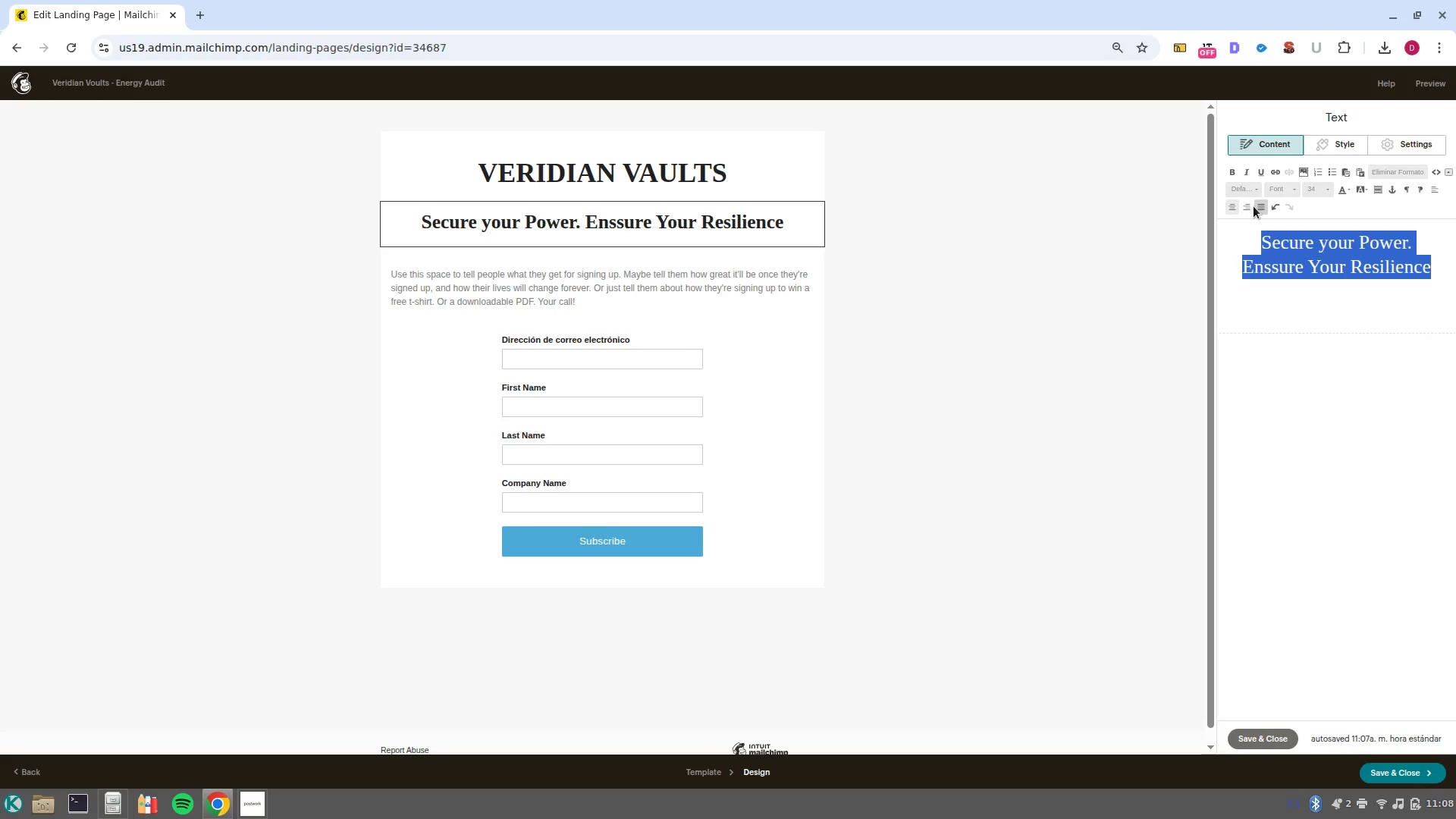 
left_click([1329, 192])
 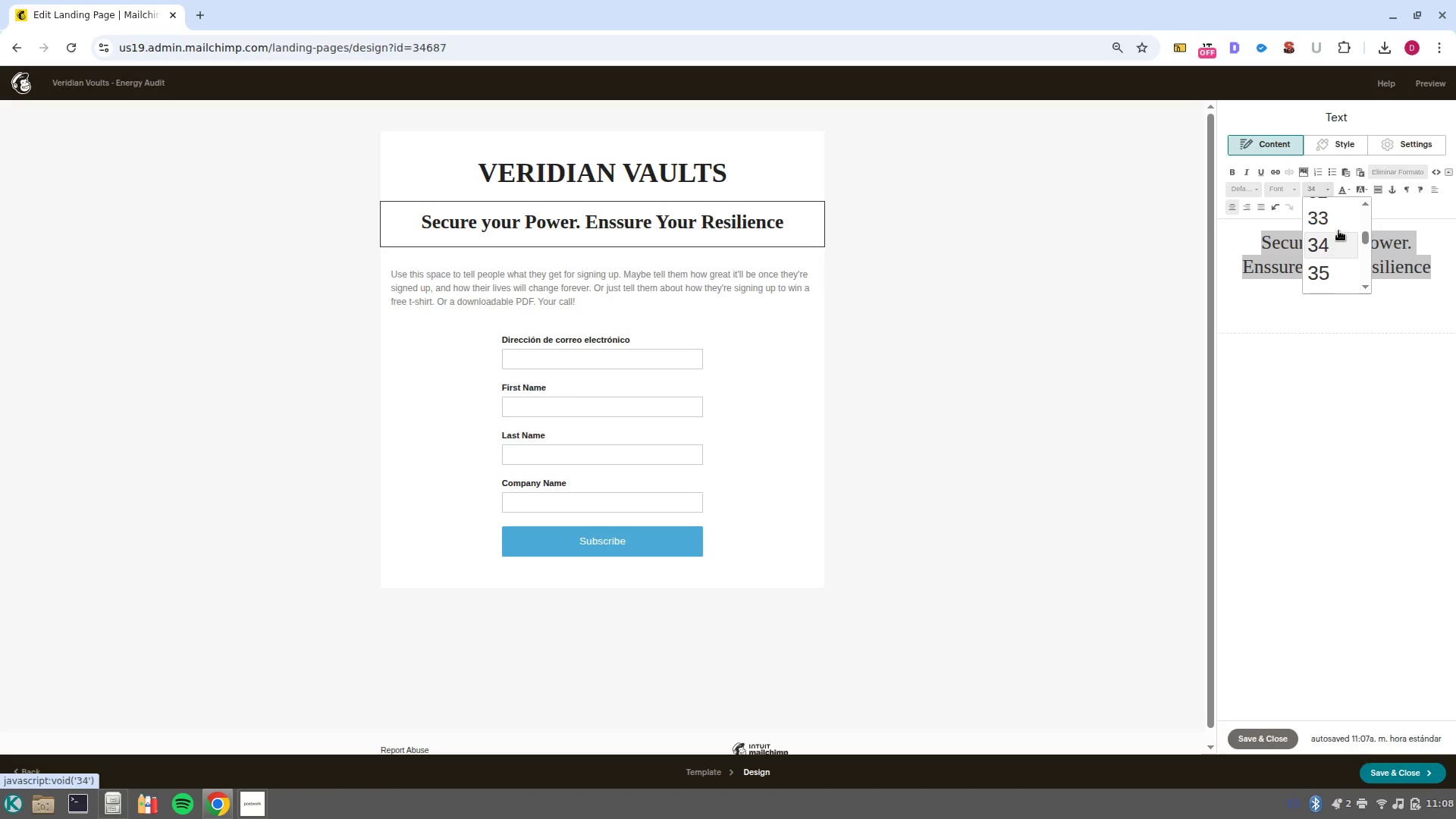 
scroll: coordinate [1338, 228], scroll_direction: up, amount: 2.0
 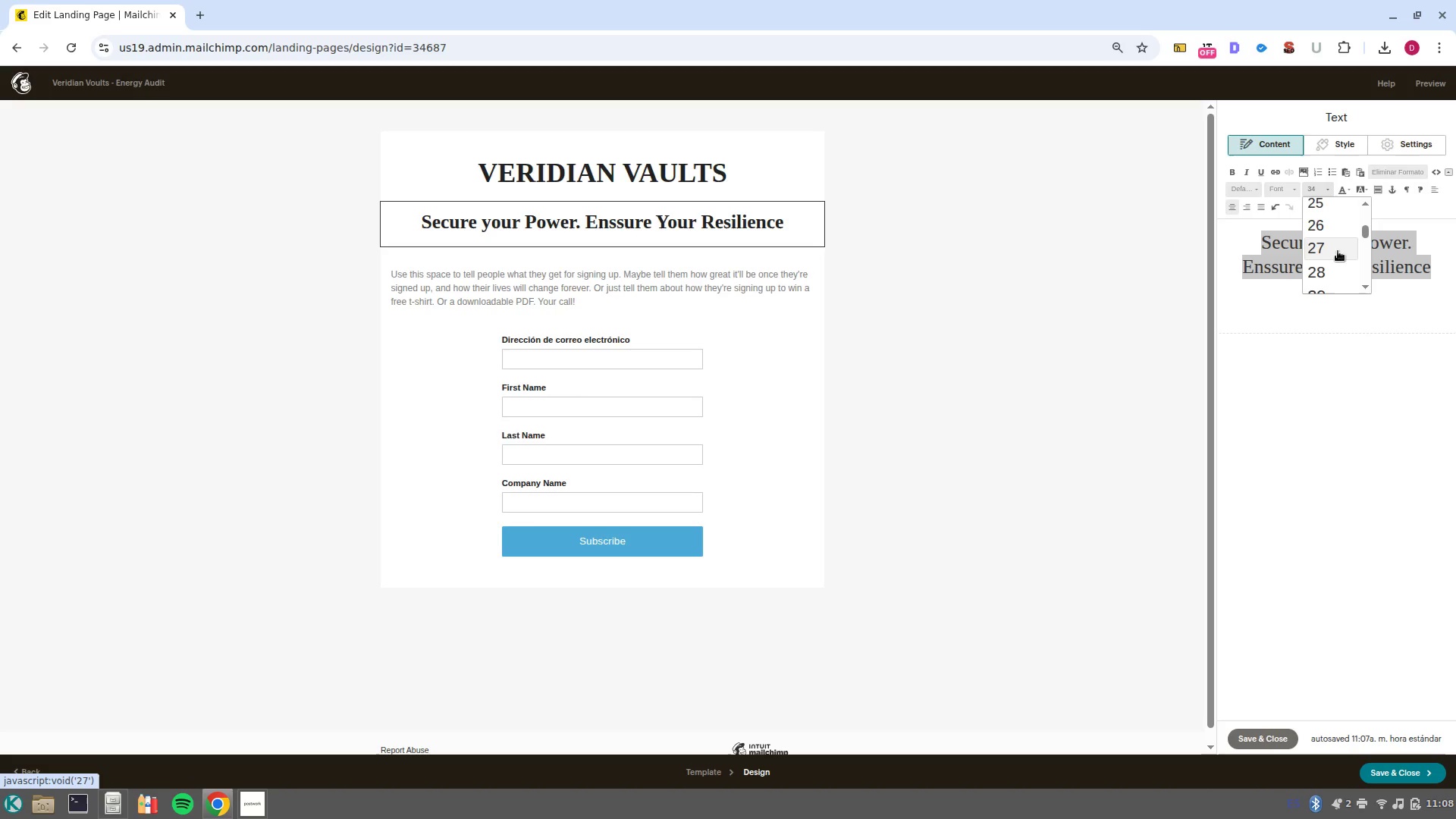 
scroll: coordinate [1337, 252], scroll_direction: down, amount: 1.0
 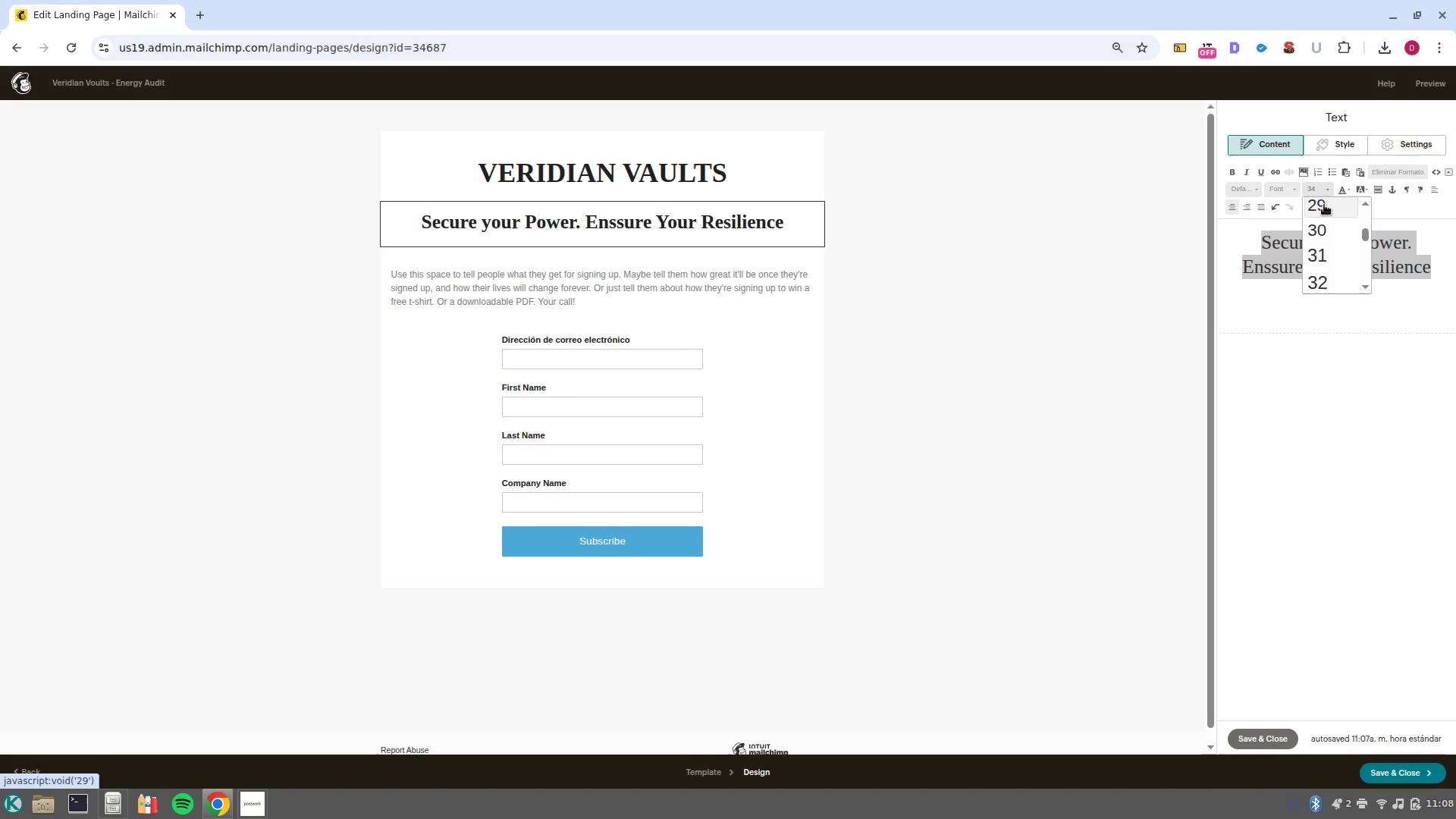 
left_click([1324, 205])
 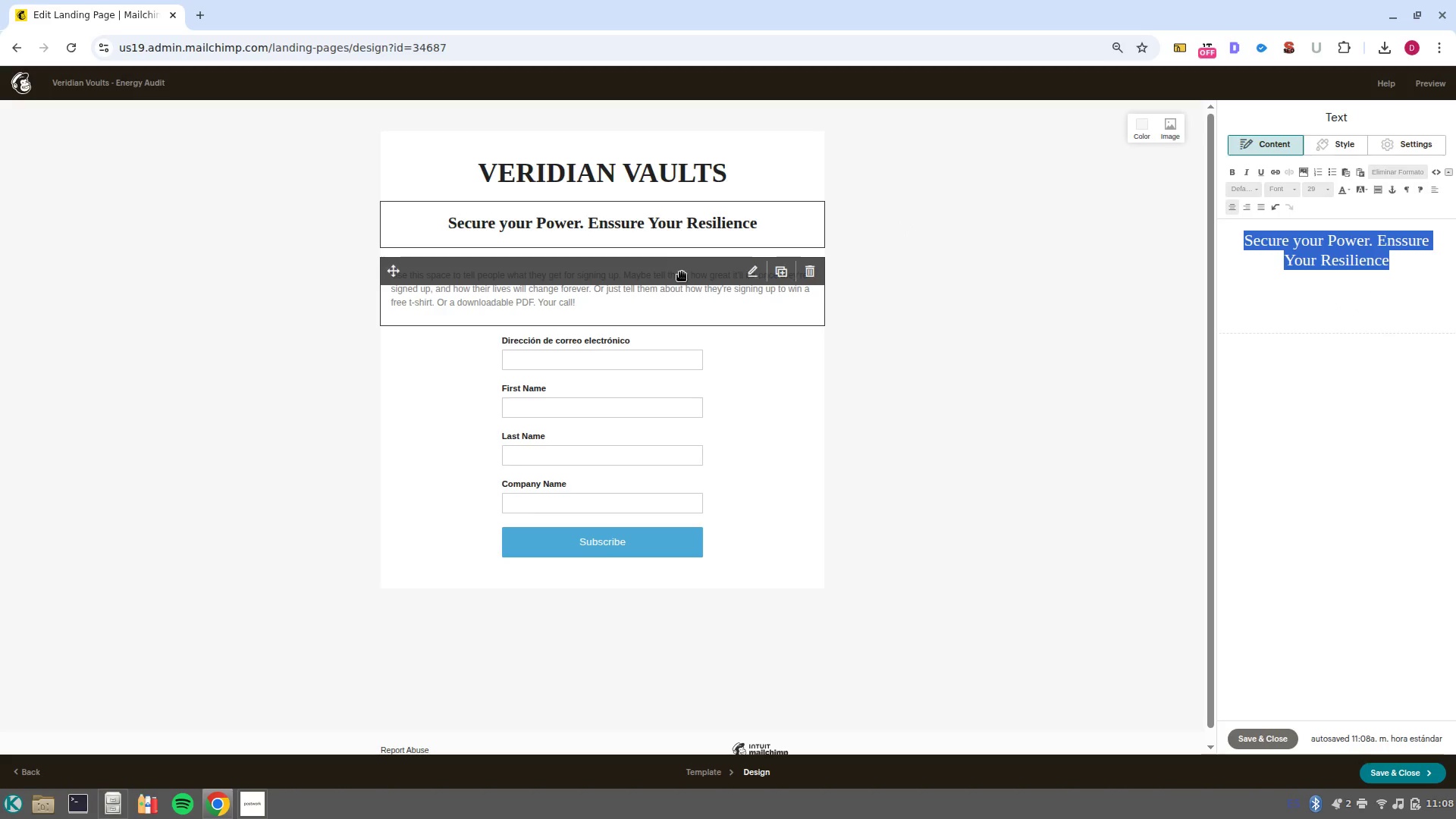 
left_click([676, 274])
 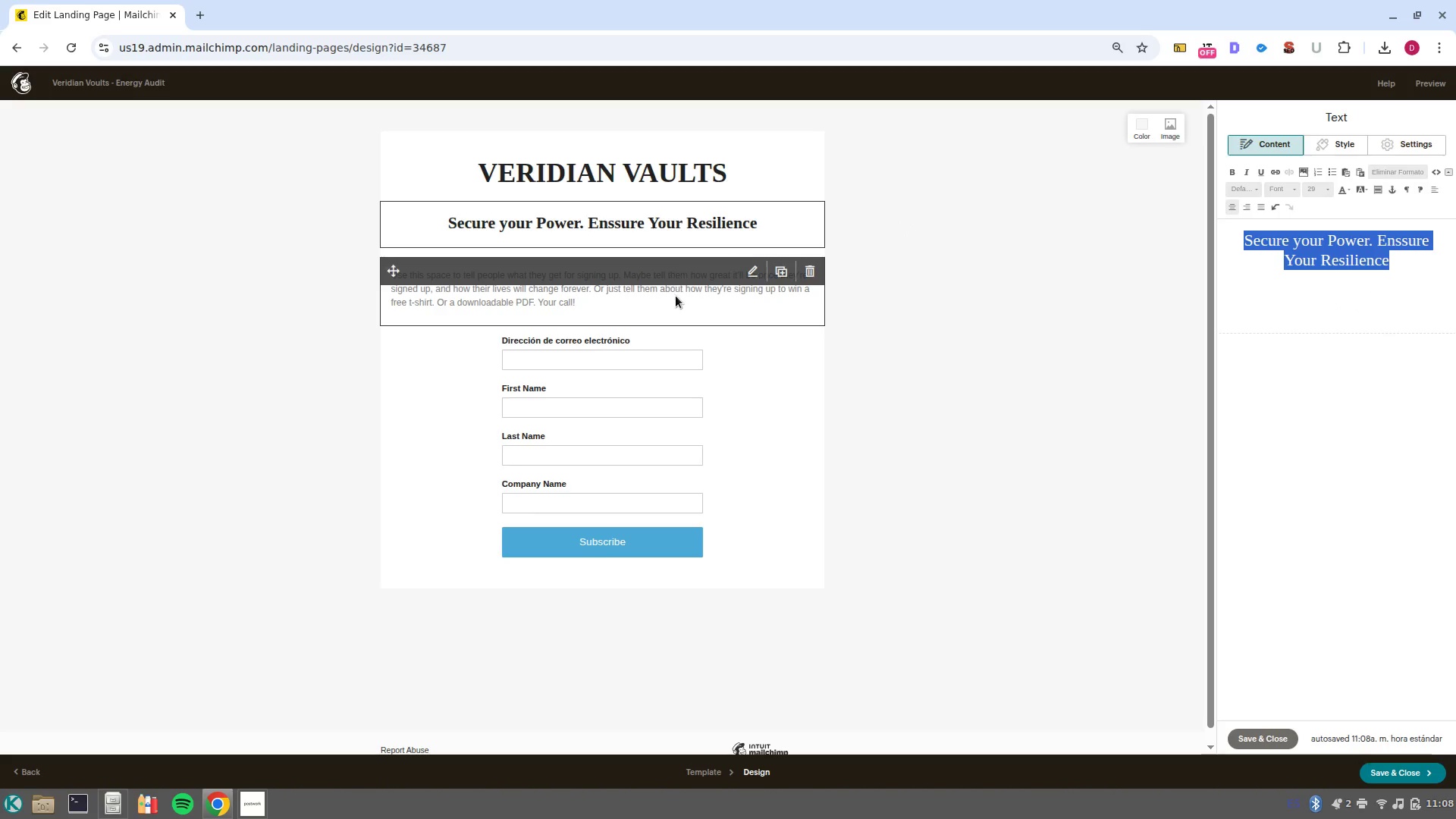 
left_click([676, 296])
 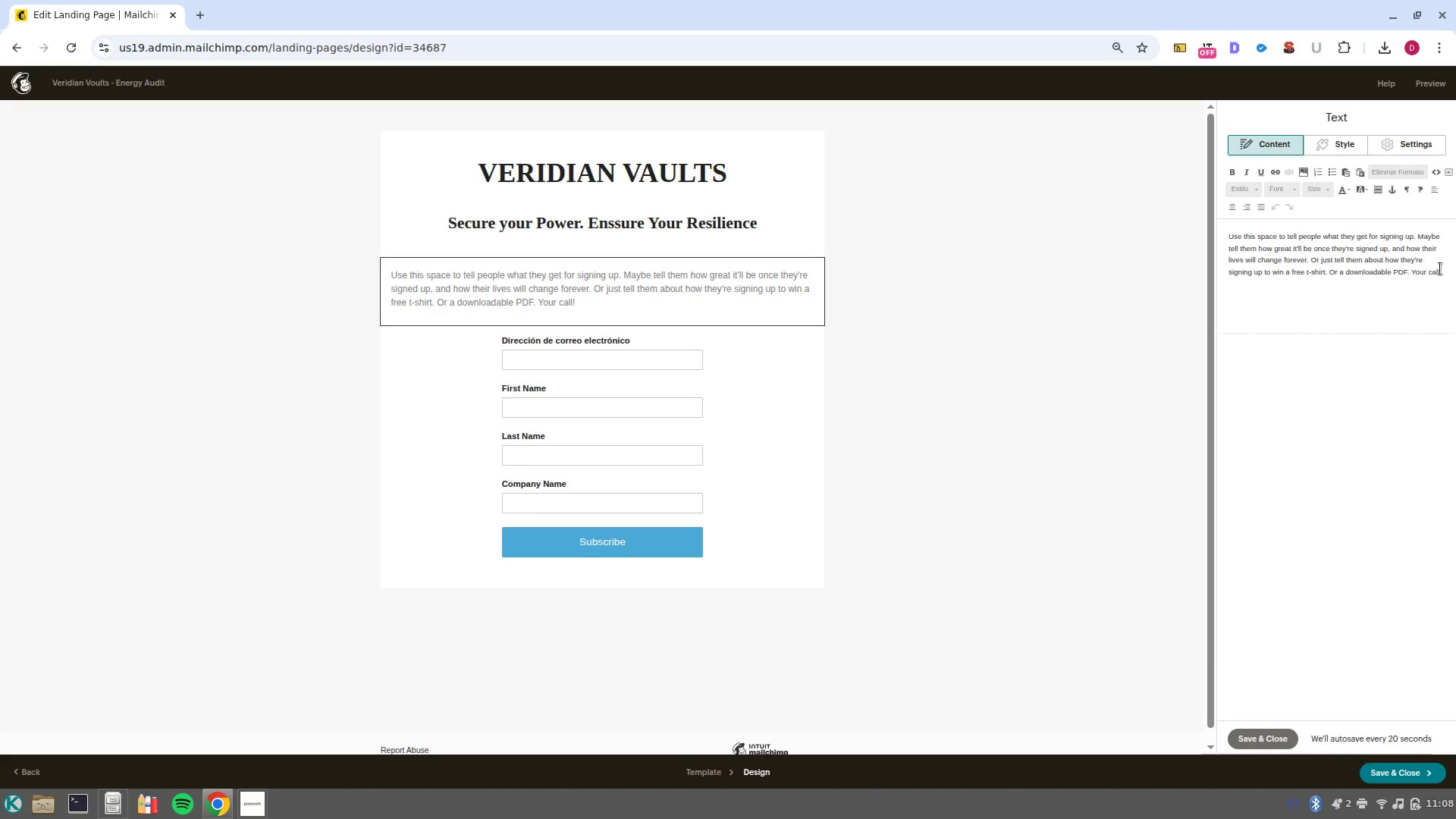 
left_click_drag(start_coordinate=[1443, 269], to_coordinate=[1218, 228])
 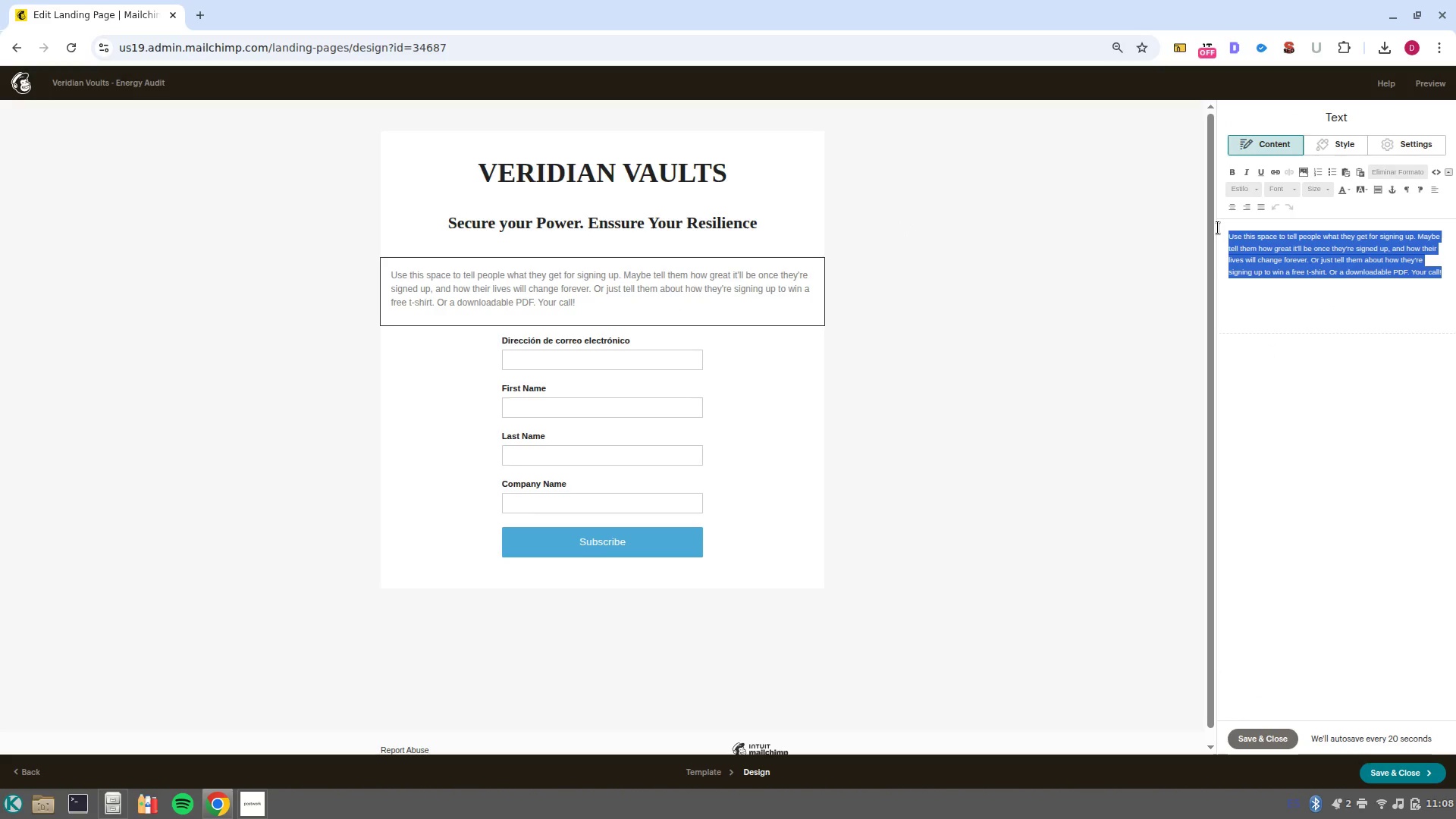 
key(Backspace)
type(Request a)
key(Backspace)
type(your free)
 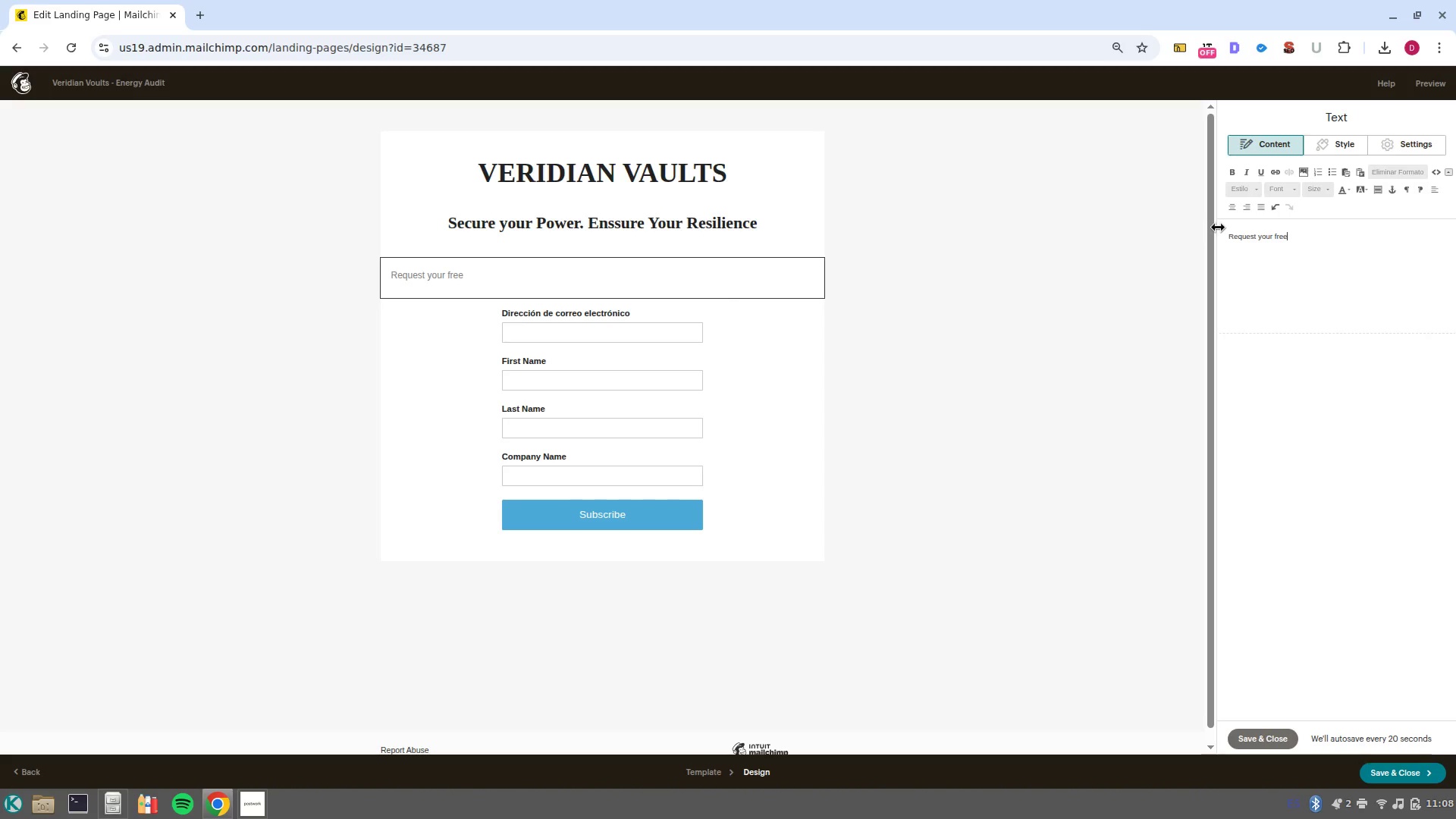 
wait(5.75)
 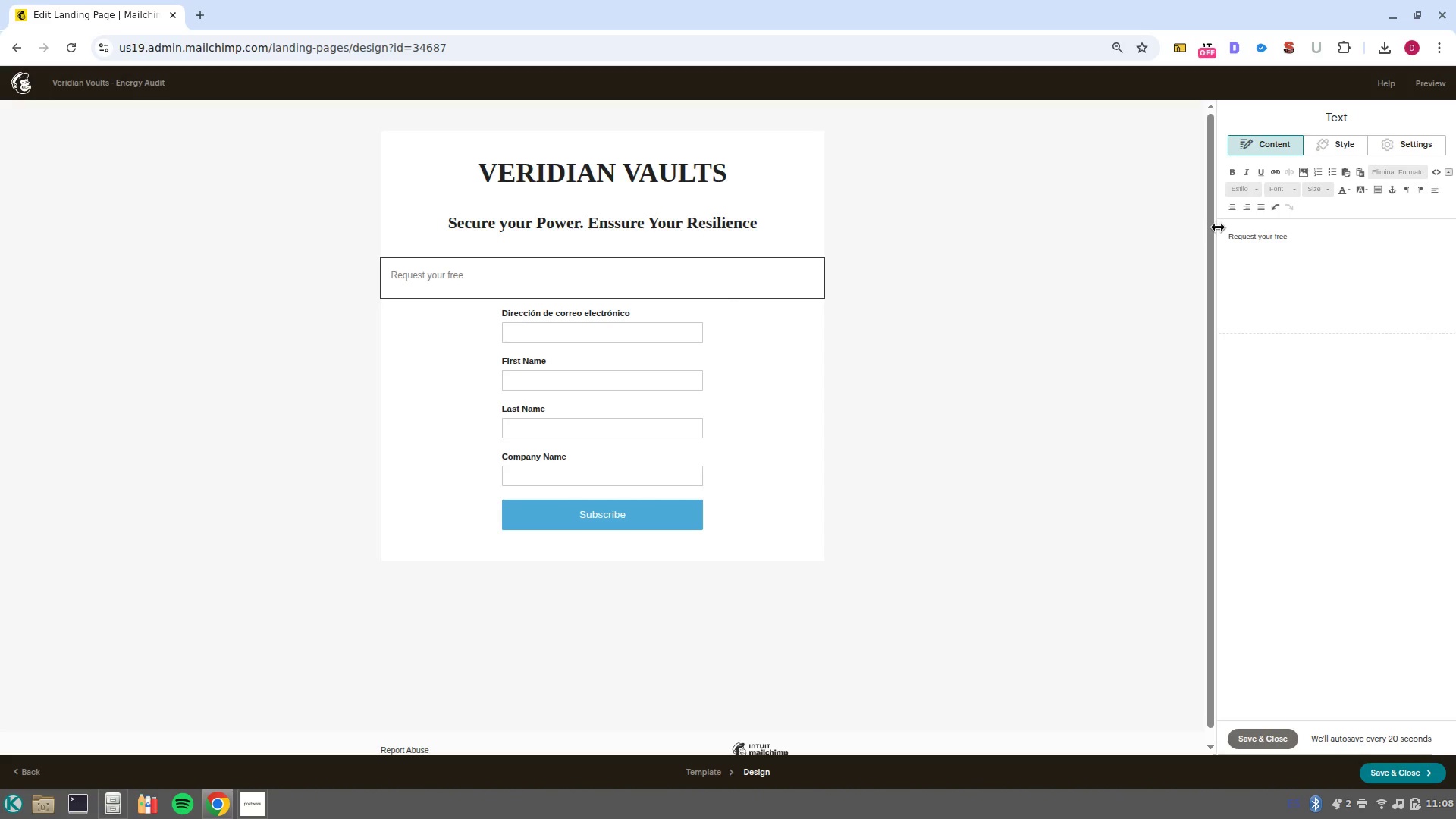 
type( energy vulnerability)
 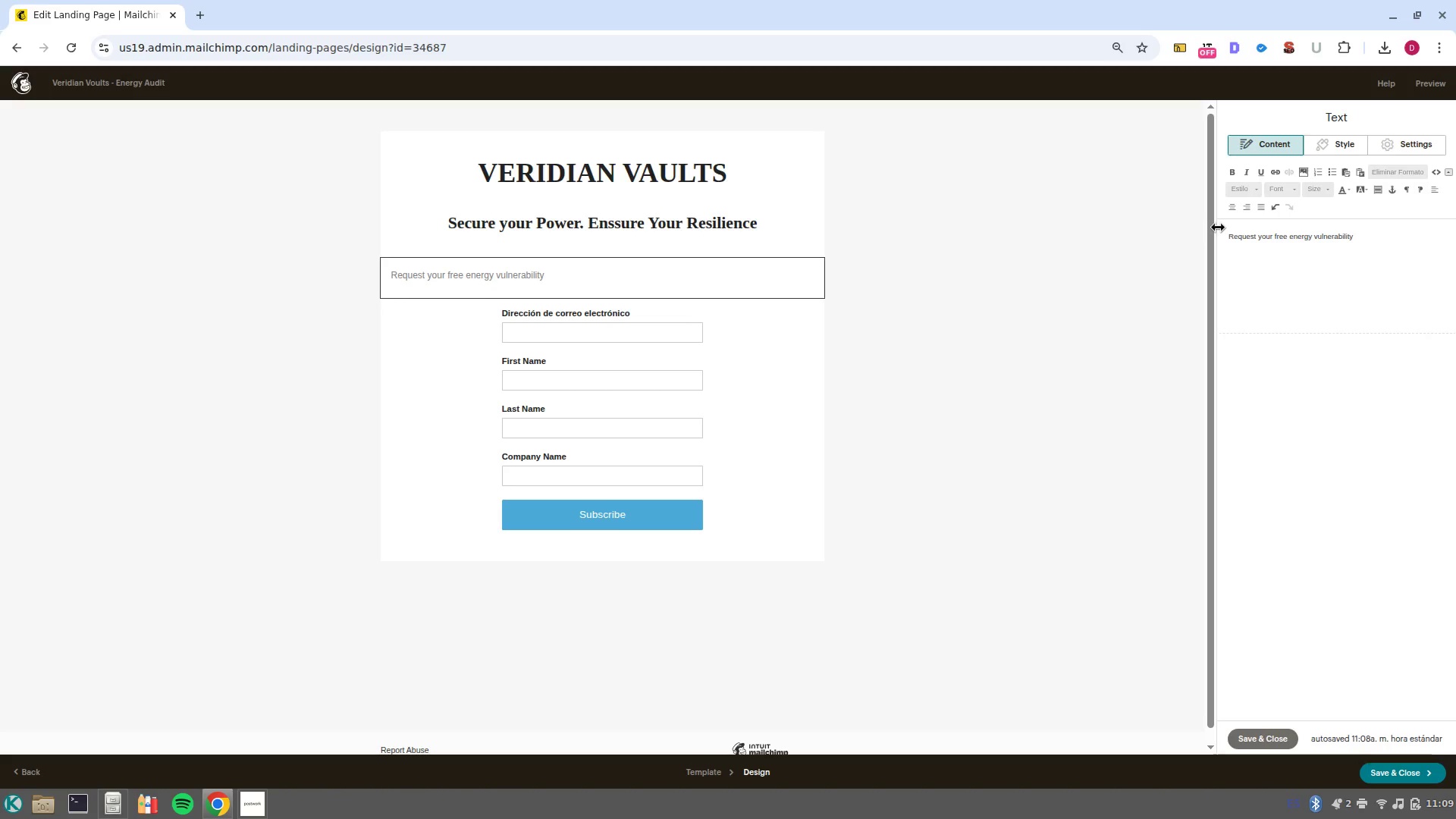 
wait(33.72)
 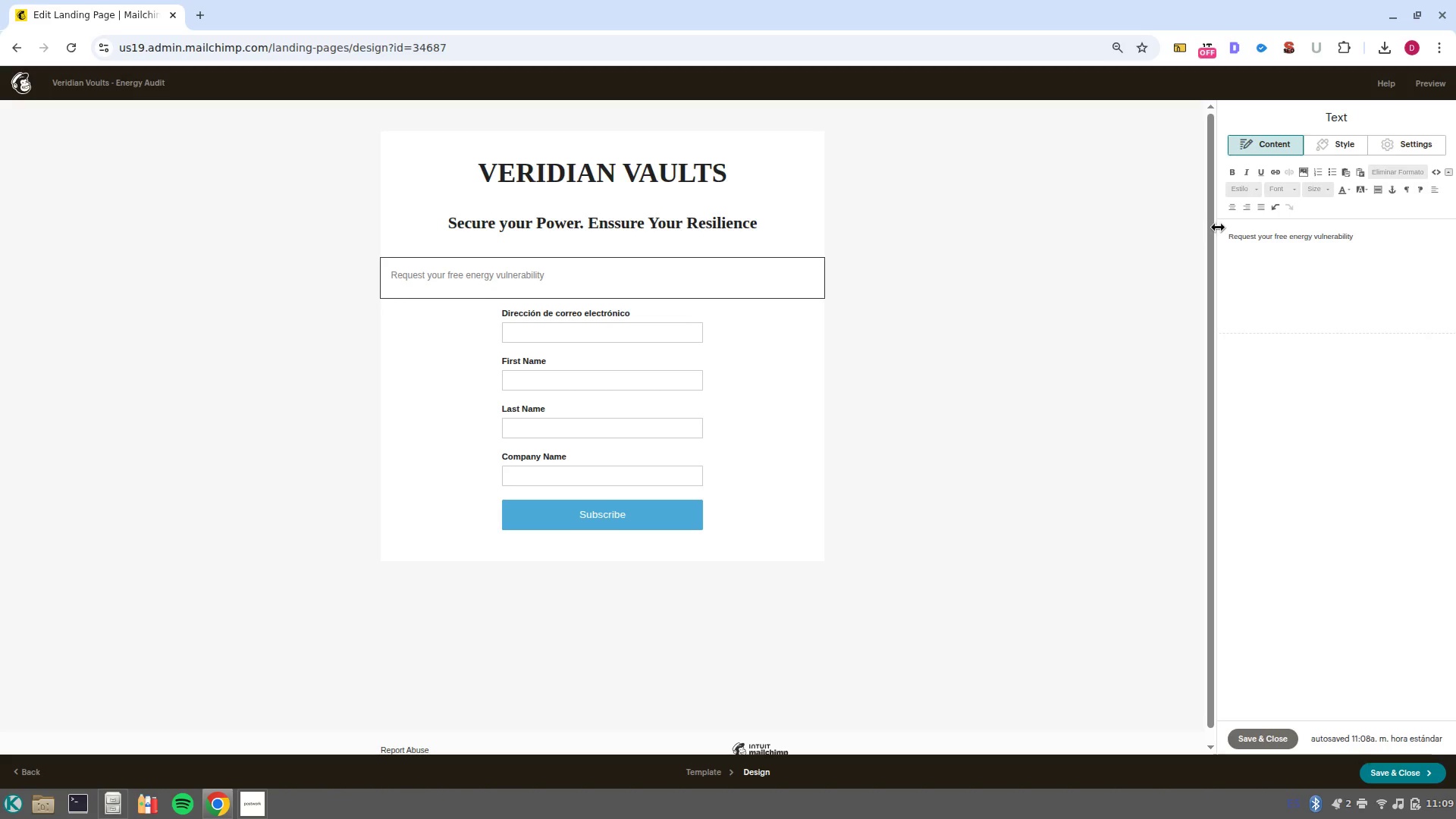 
type( Assessment four your )
 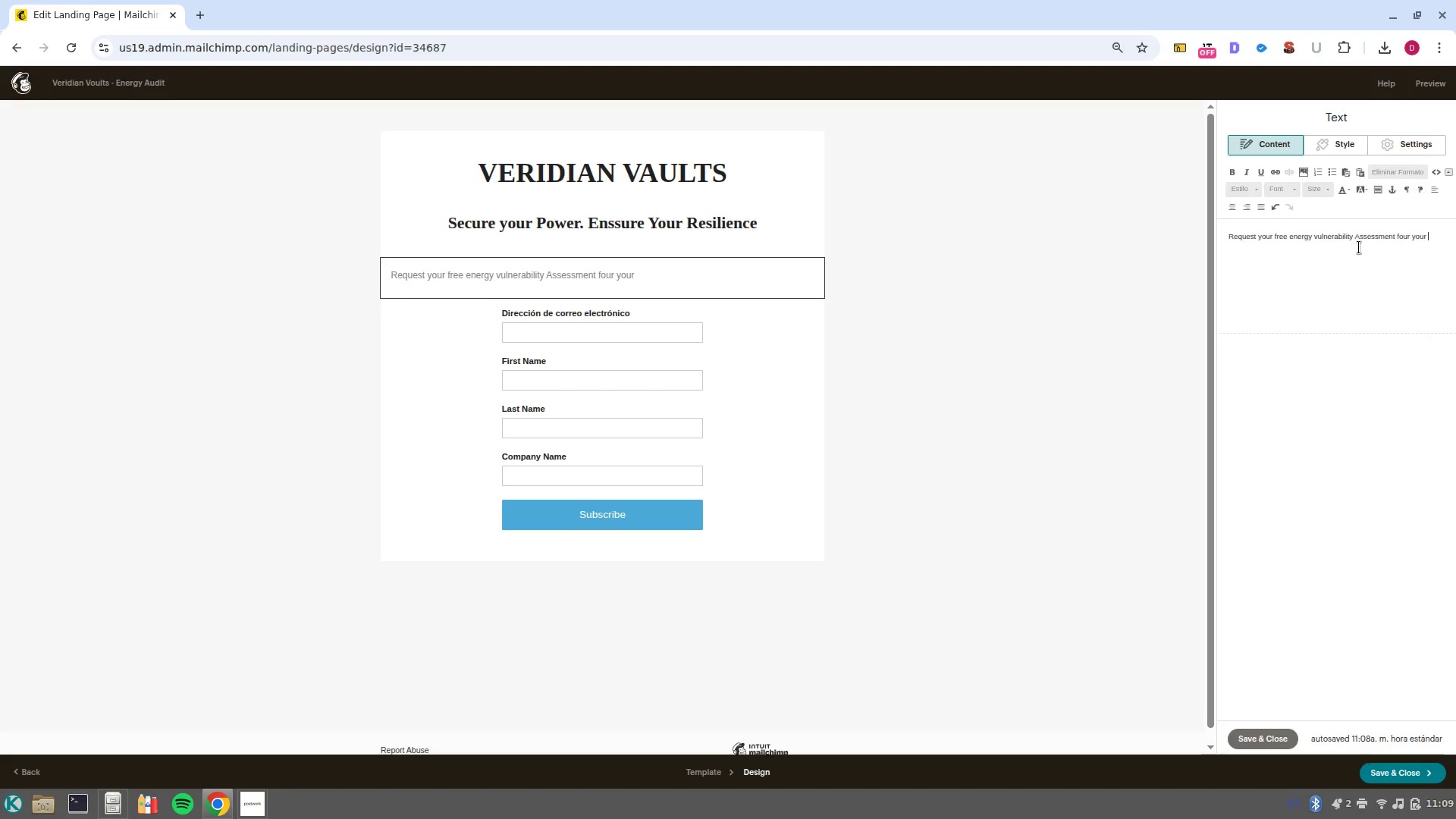 
hold_key(key=AltRight, duration=3.32)
 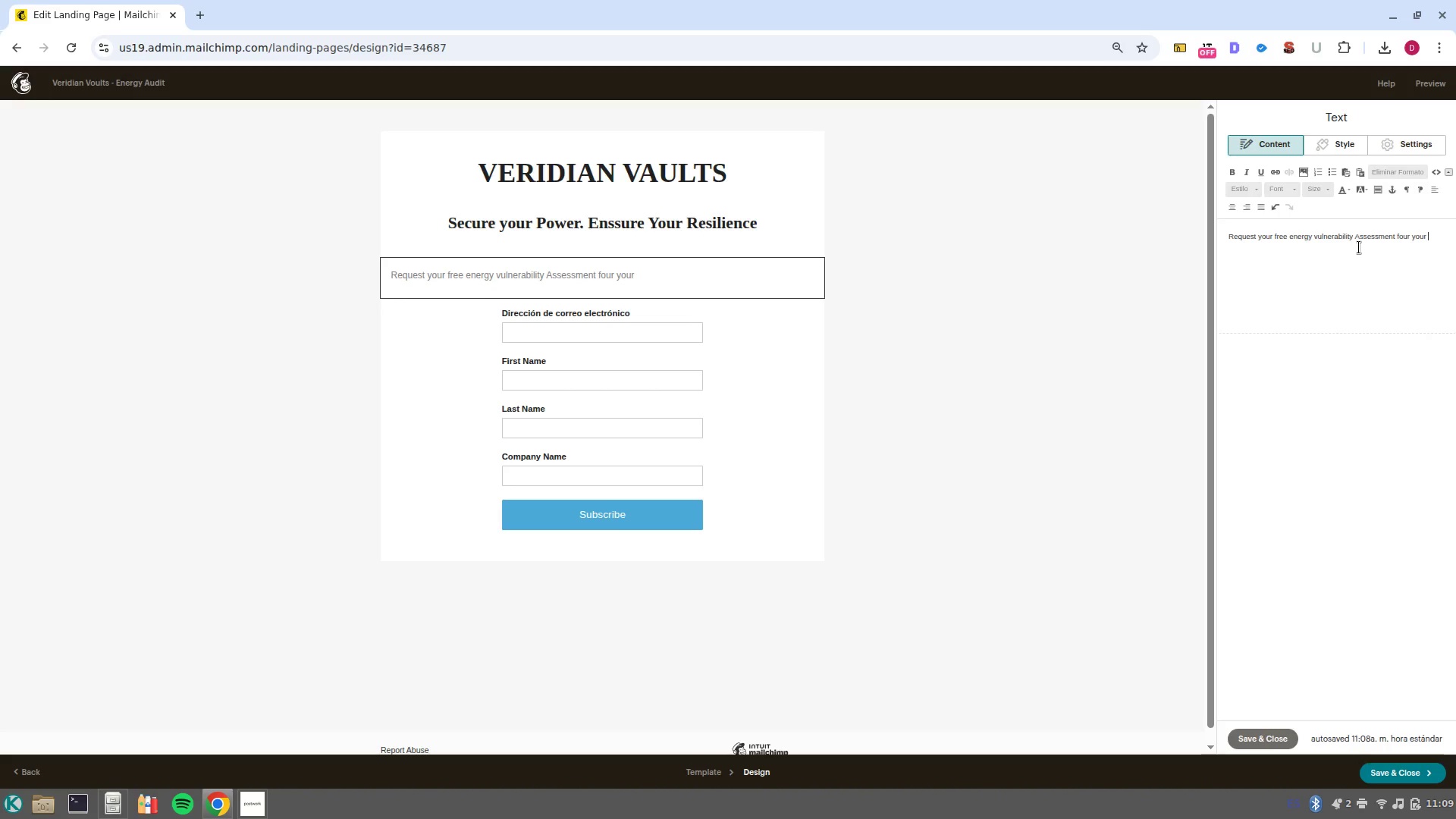 
hold_key(key=AltRight, duration=0.34)
 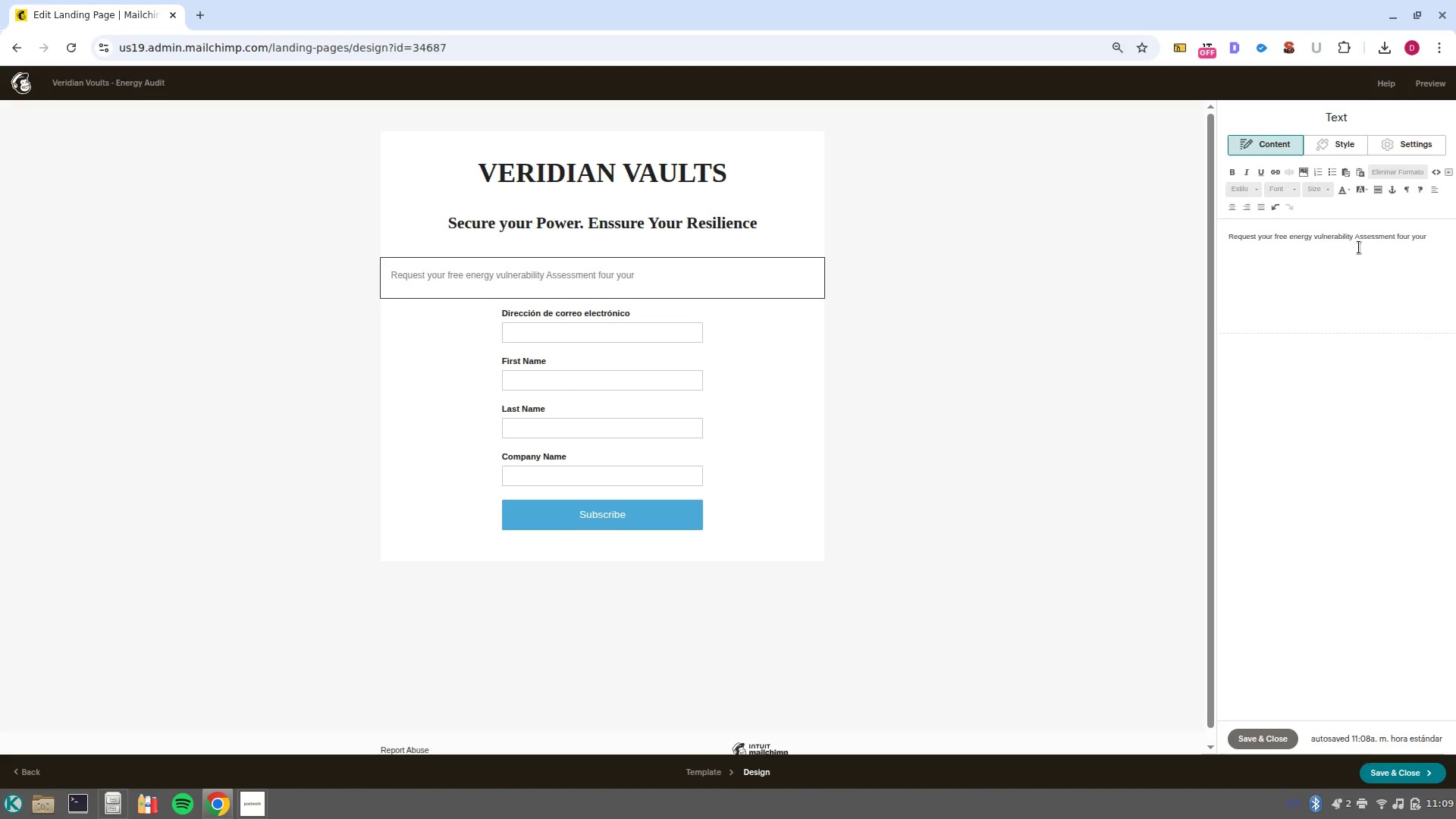 
key(Shift+ShiftRight)
 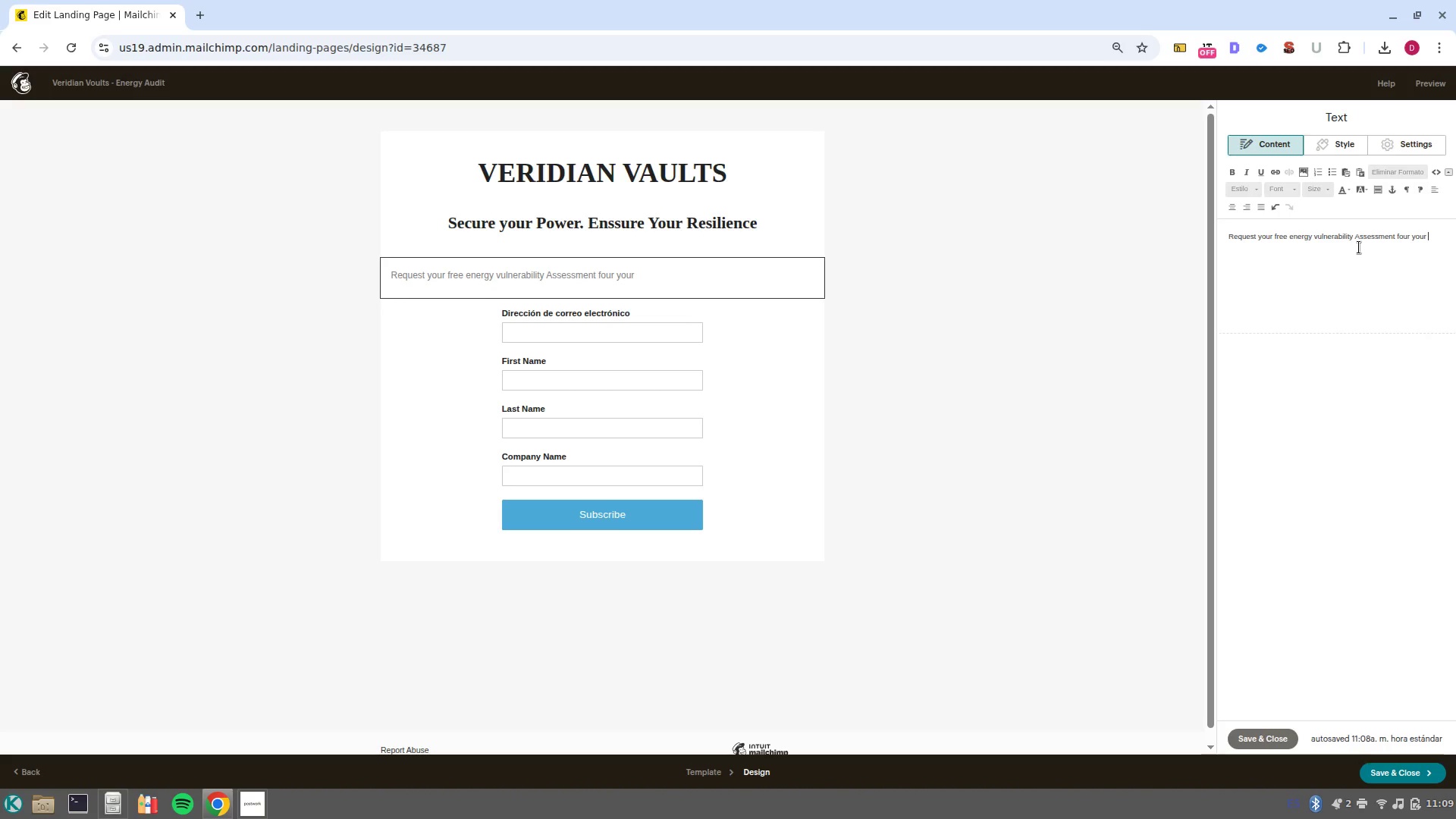 
key(Shift+BracketRight)
 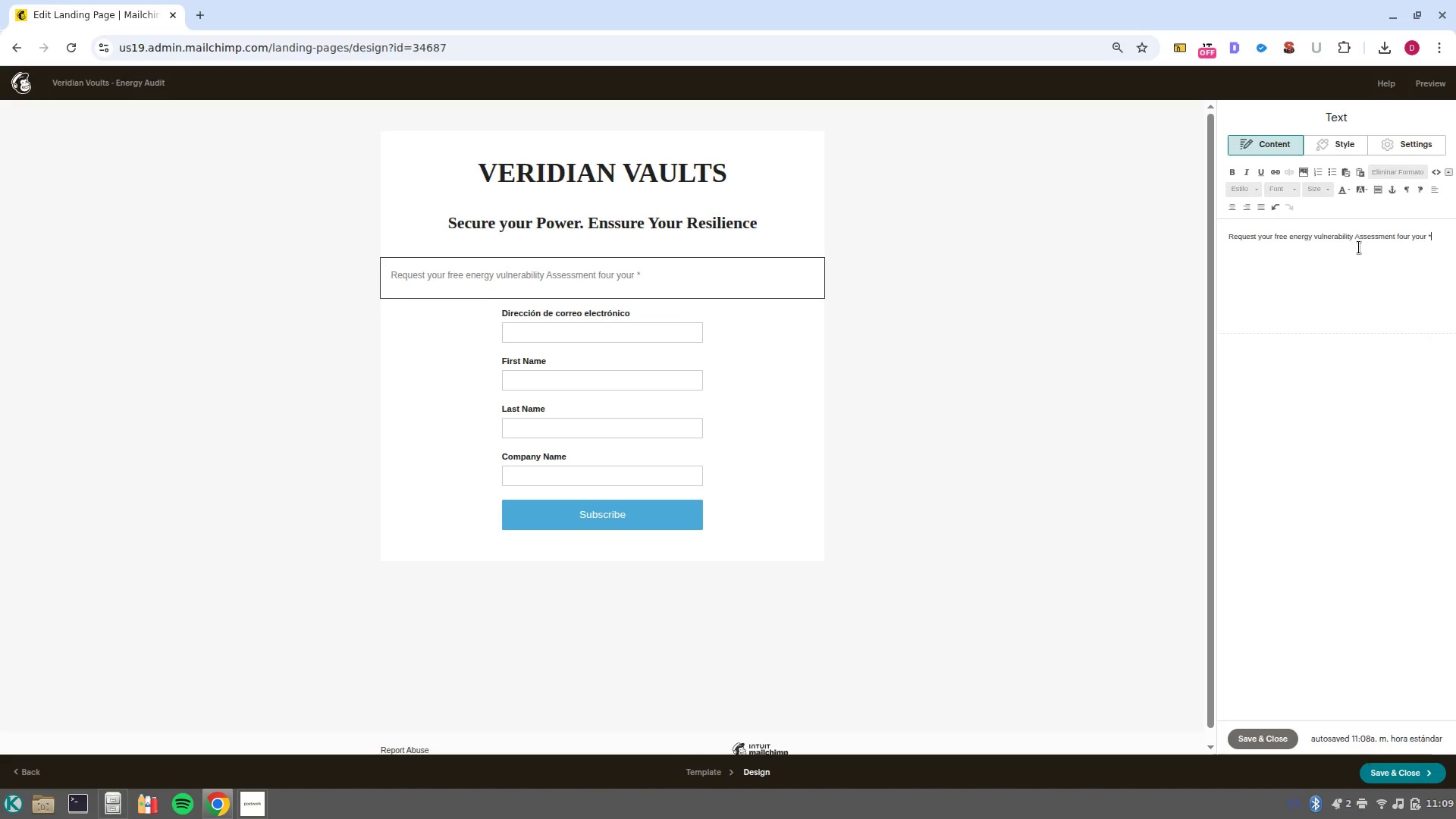 
key(Alt+1)
 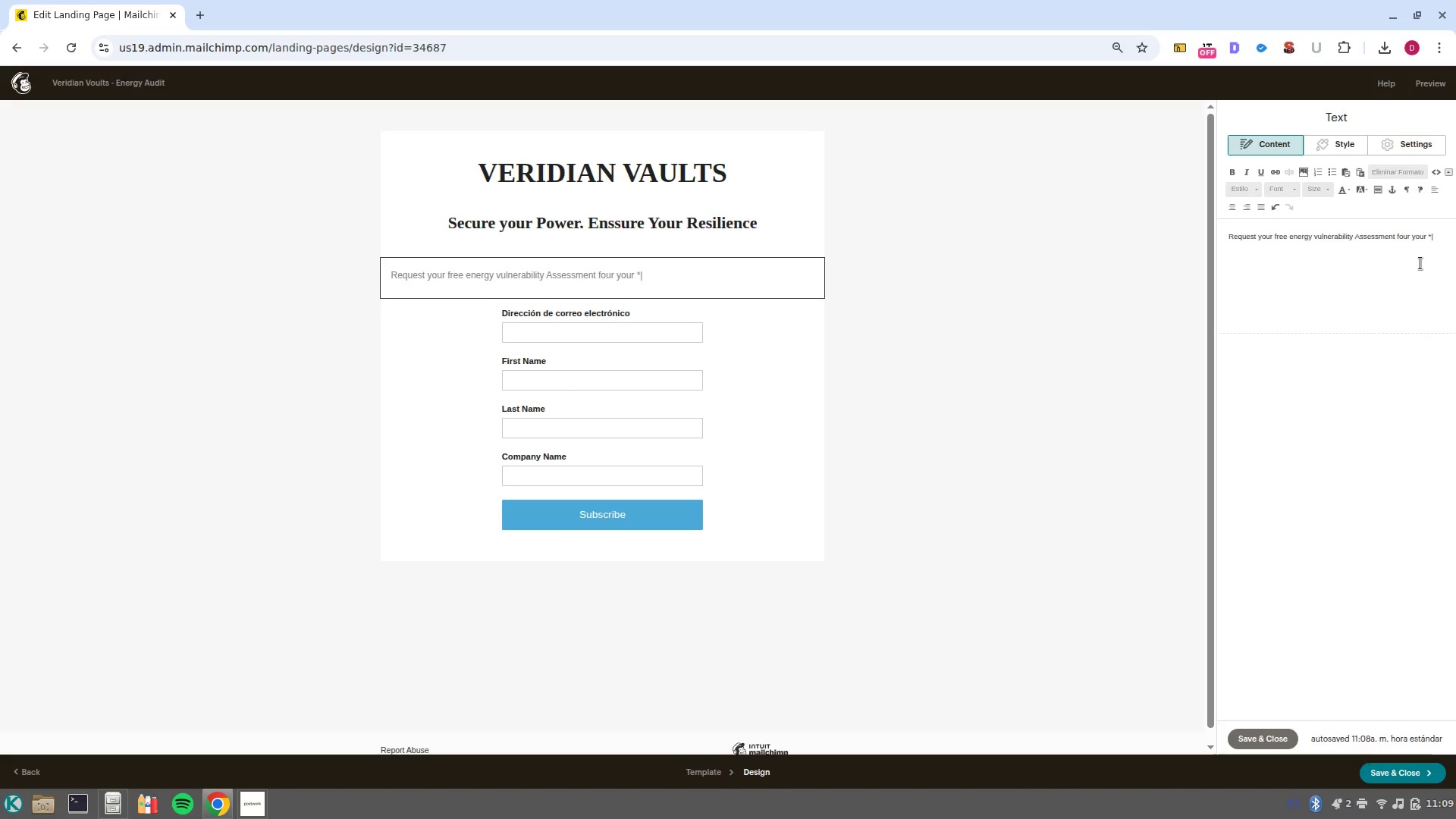 
wait(9.66)
 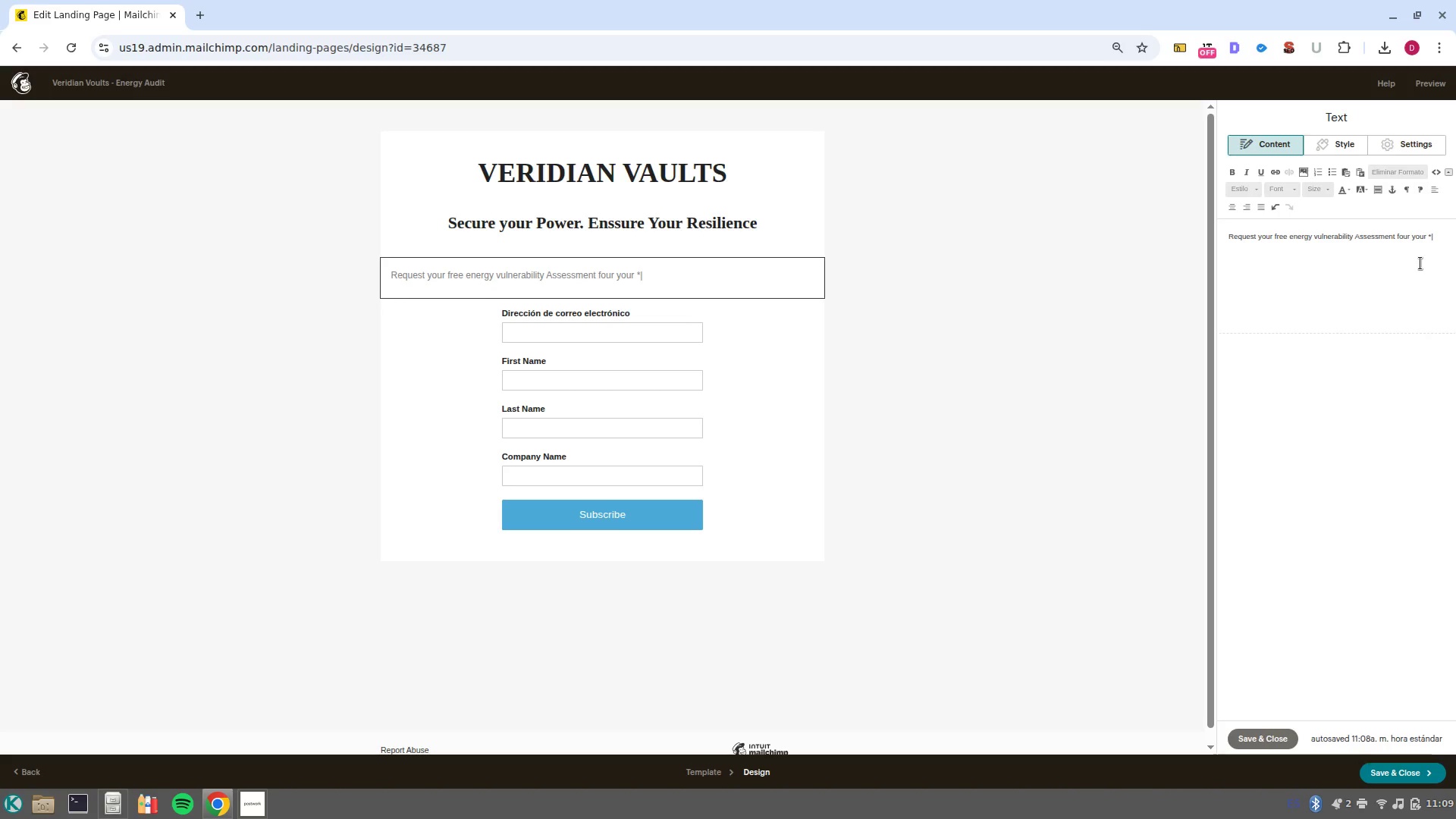 
left_click([113, 816])
 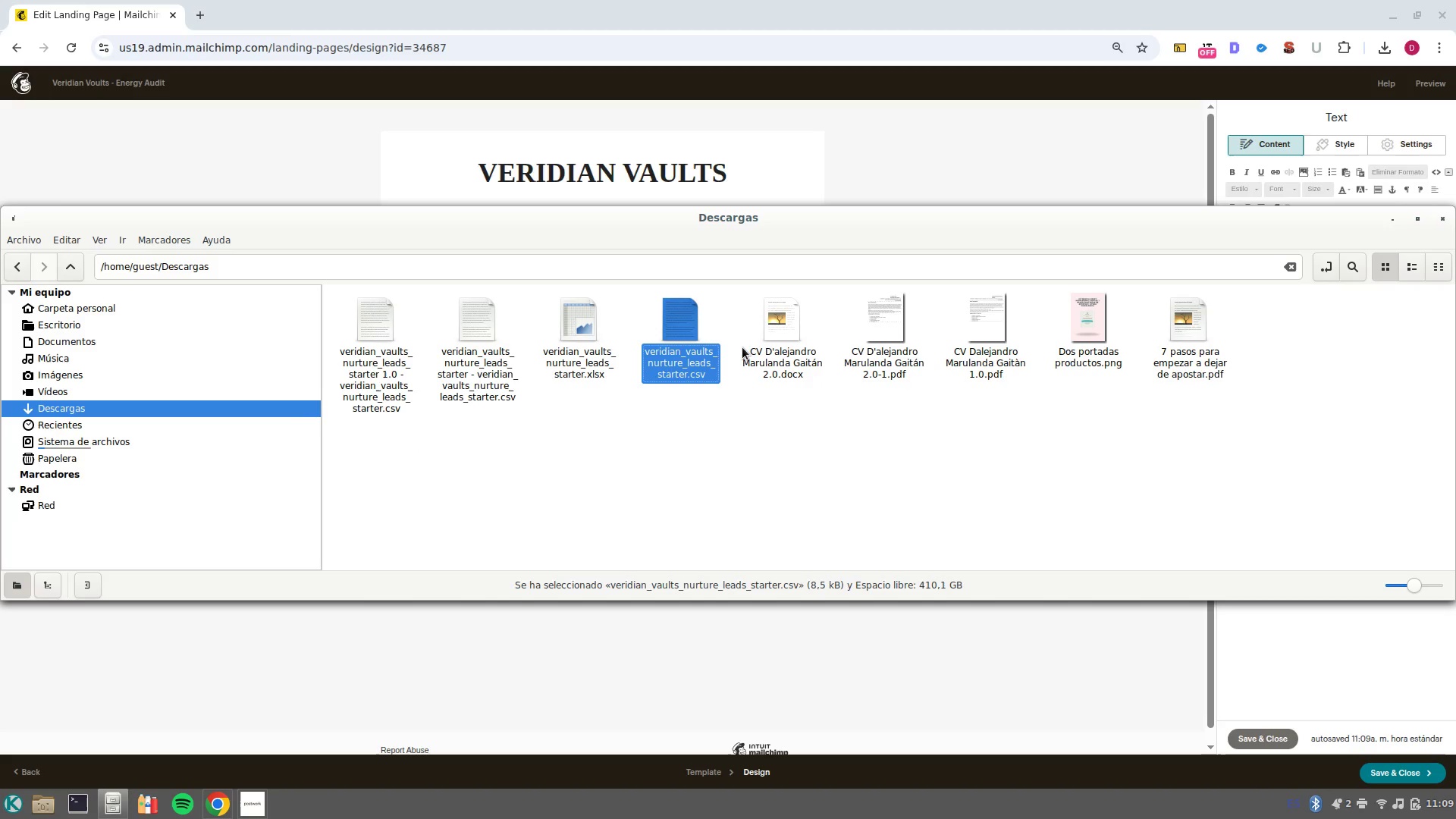 
double_click([700, 356])
 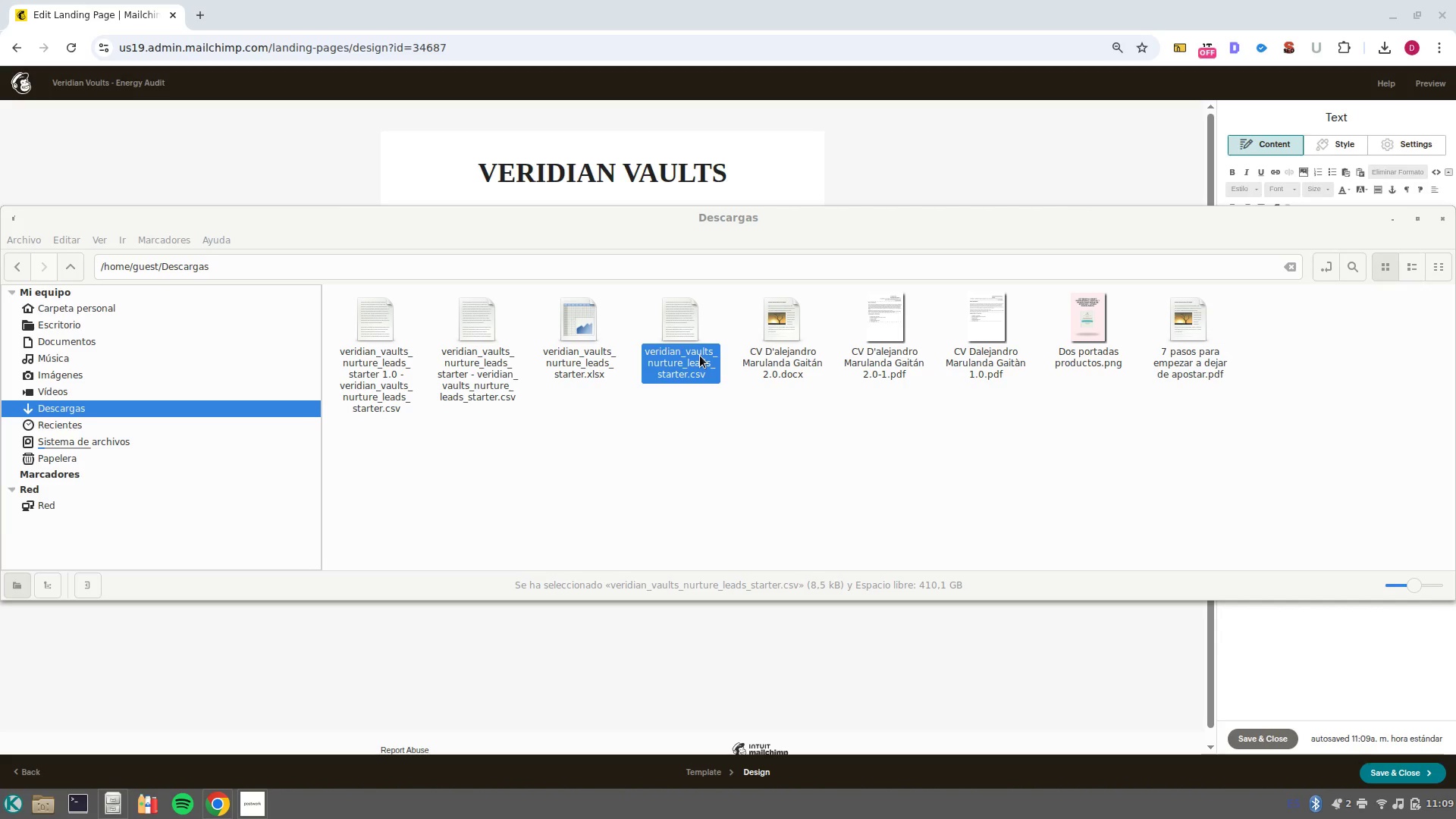 
wait(9.02)
 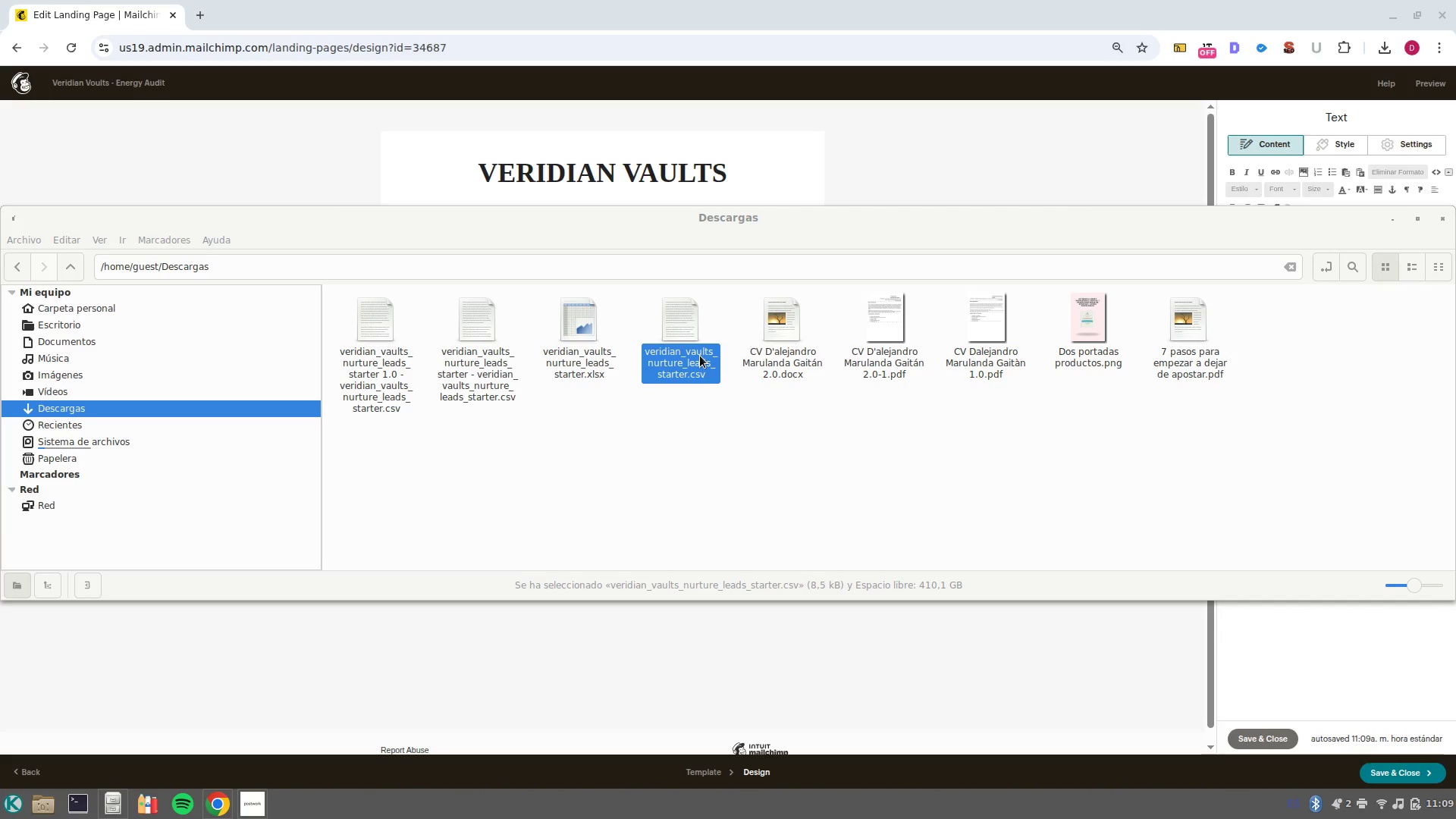 
left_click([888, 628])
 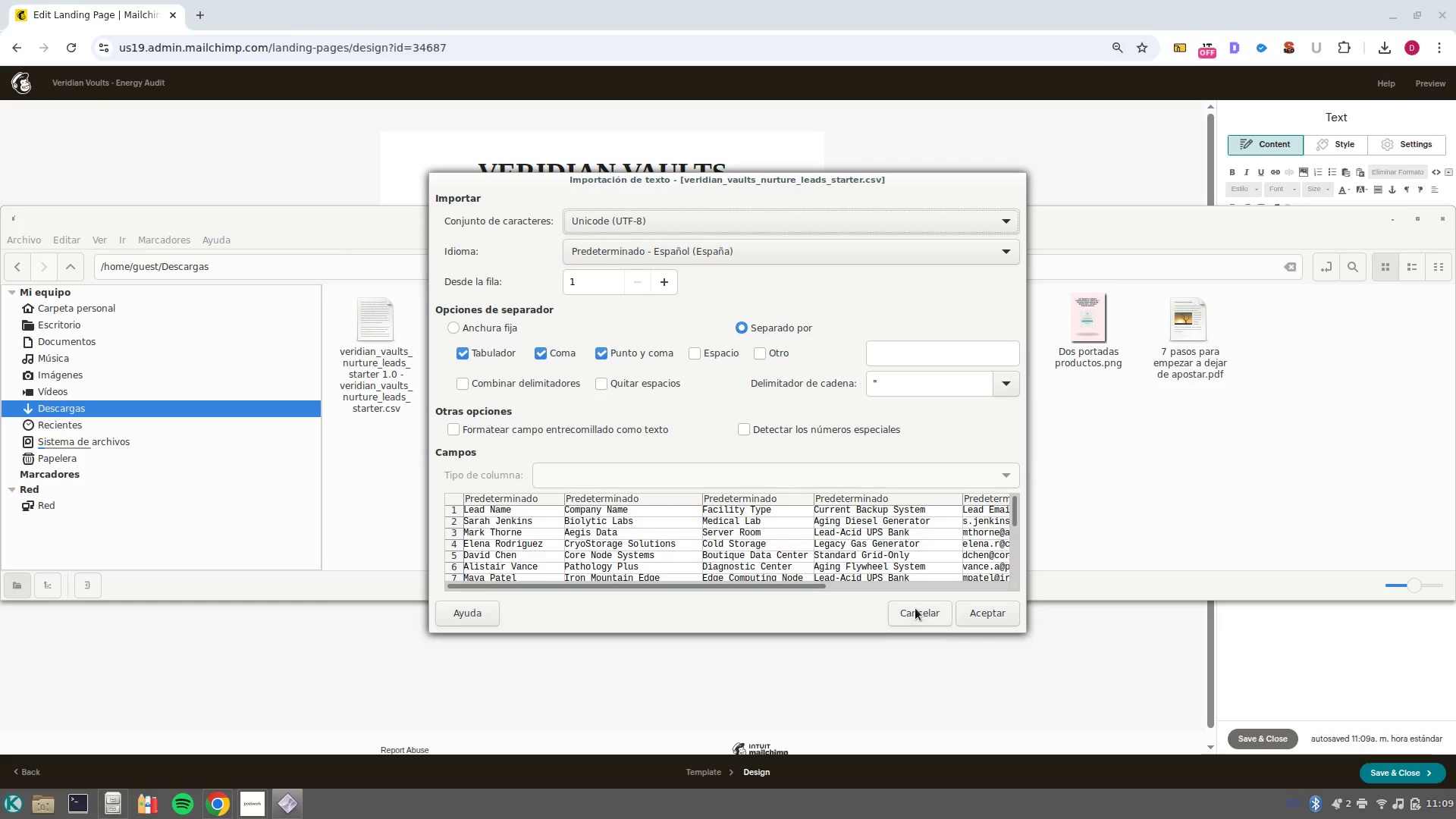 
left_click([915, 608])
 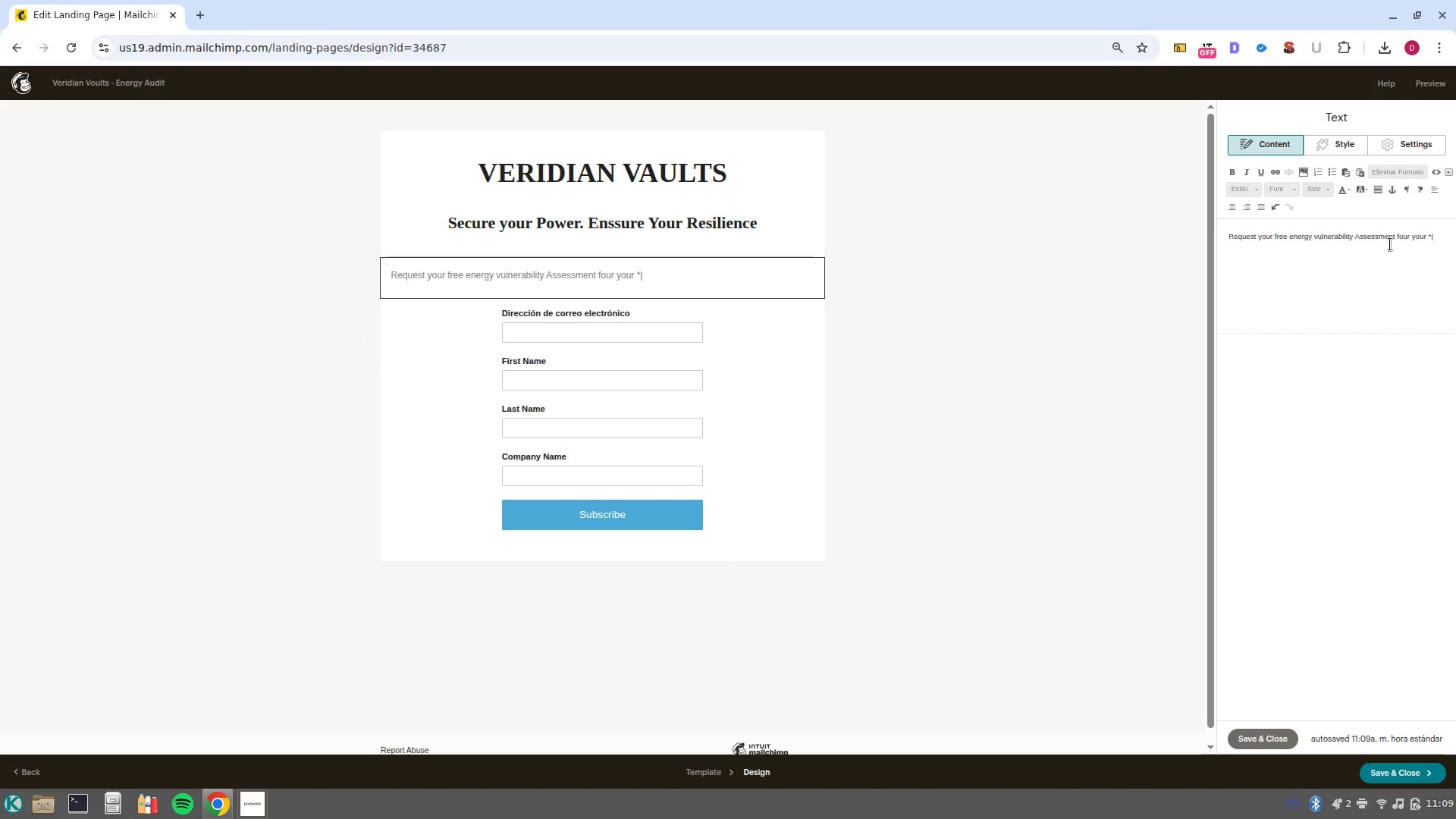 
left_click_drag(start_coordinate=[1442, 234], to_coordinate=[1398, 240])
 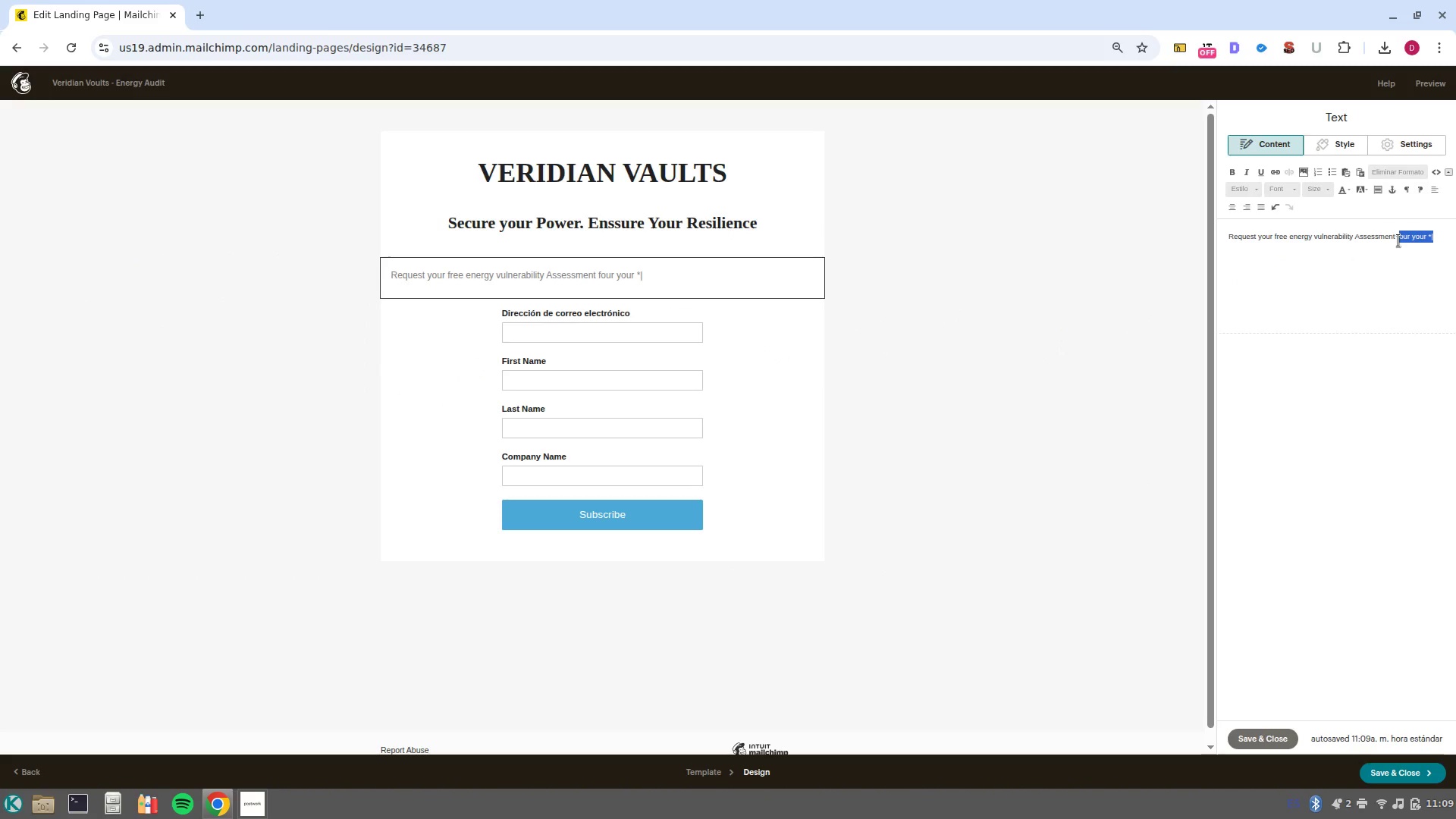 
hold_key(key=ShiftLeft, duration=0.51)
 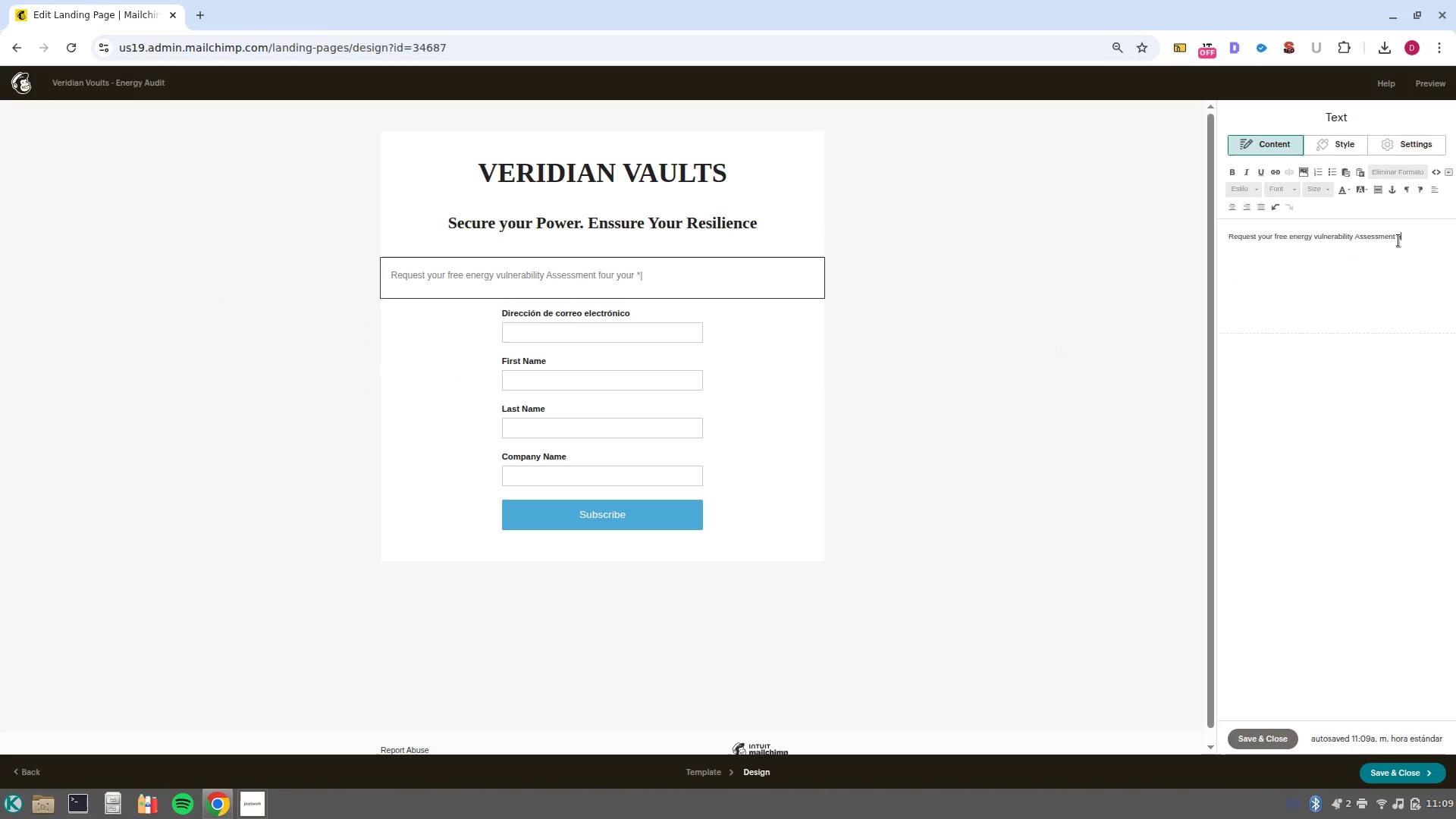 
type(today)
 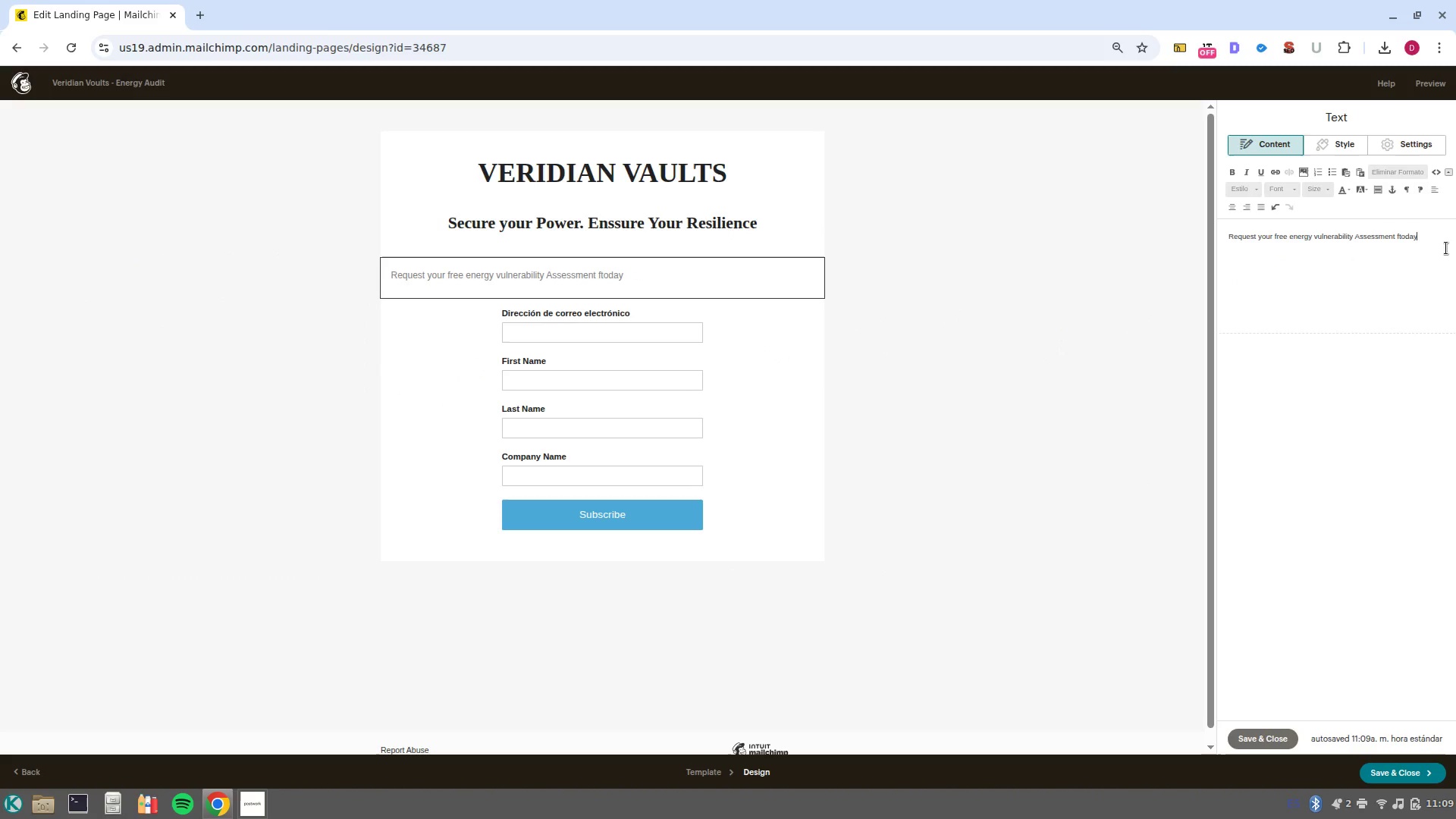 
key(Control+Backspace)
 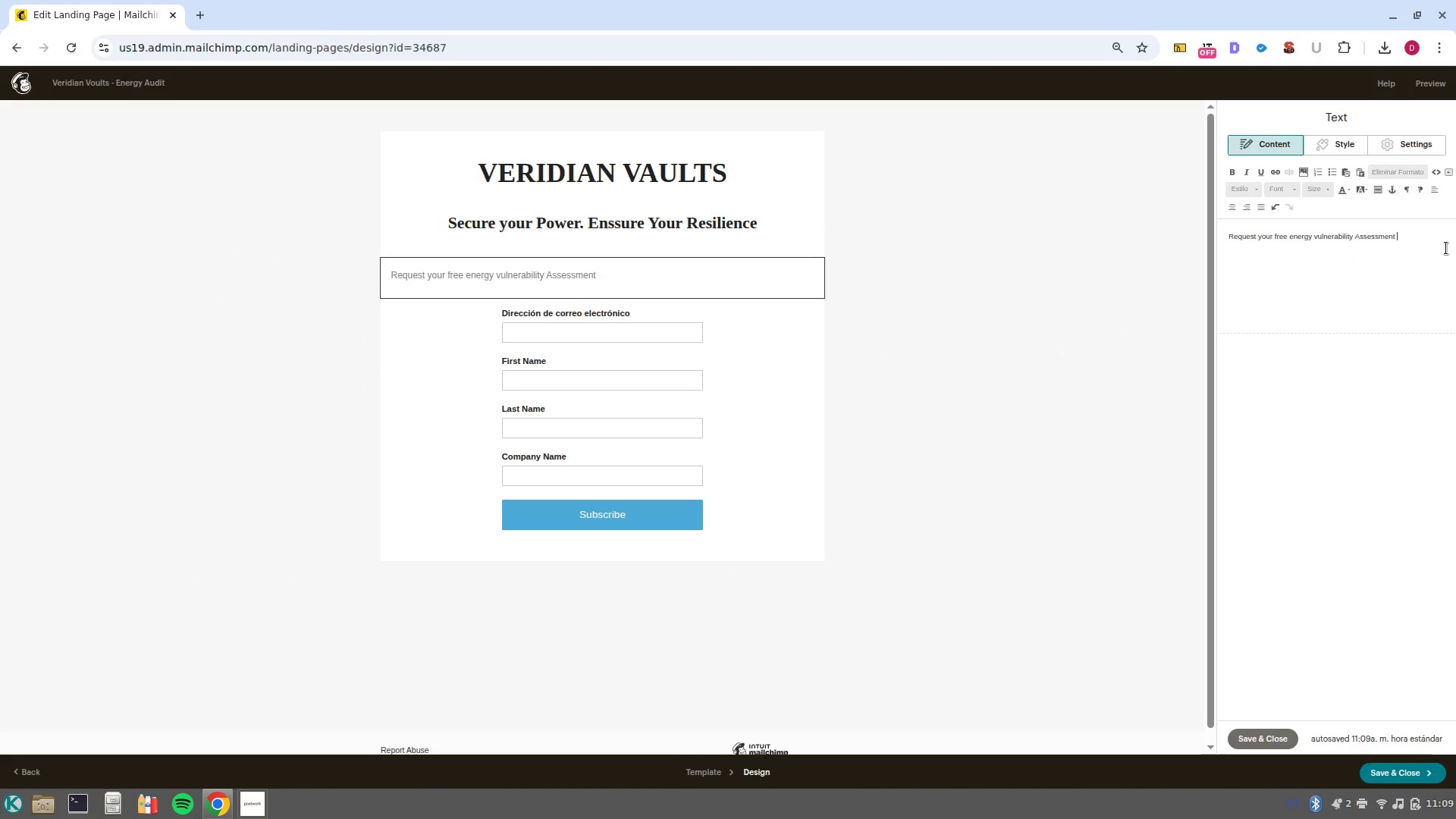 
type(today)
 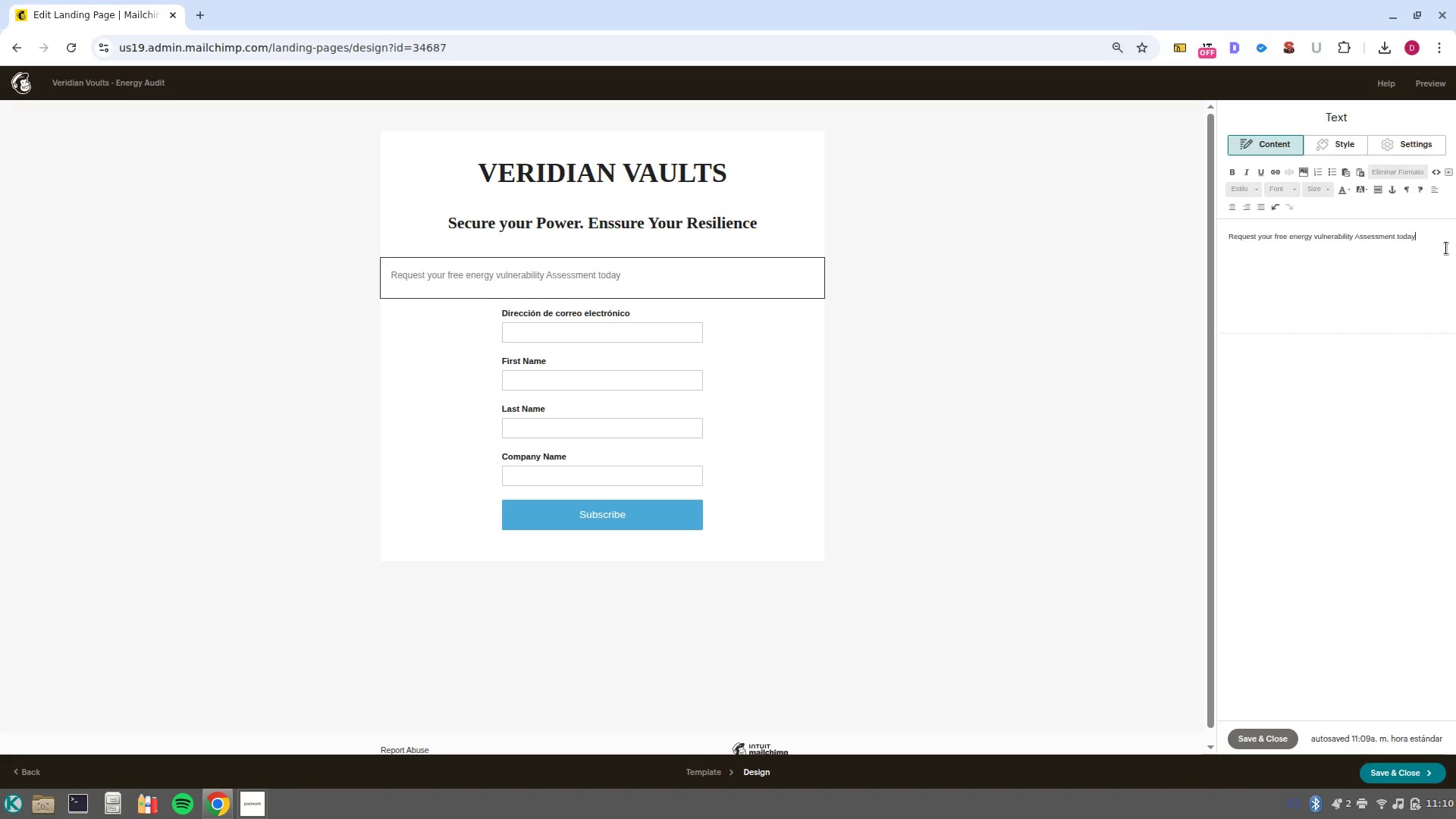 
wait(5.44)
 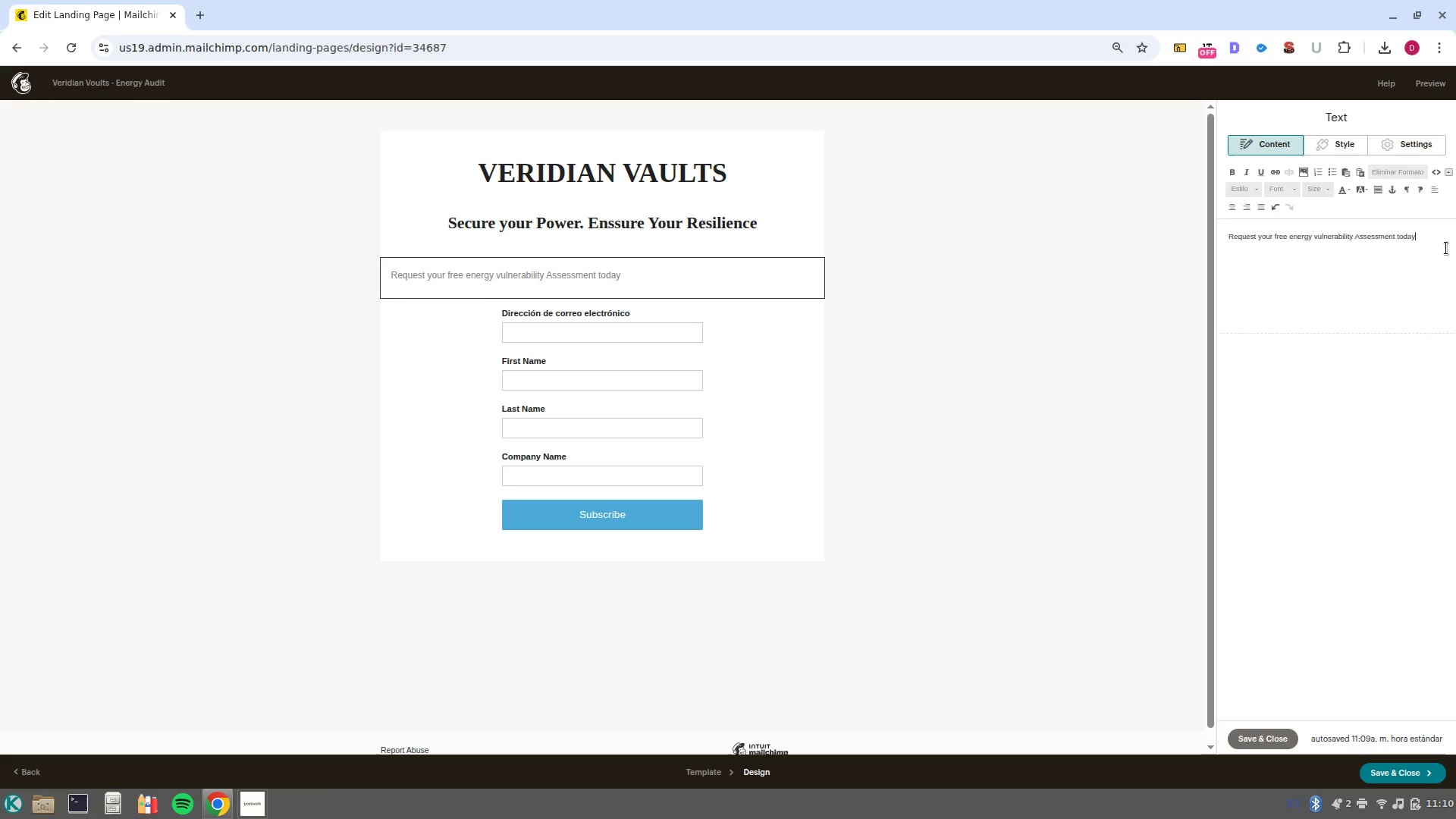 
key(Space)
 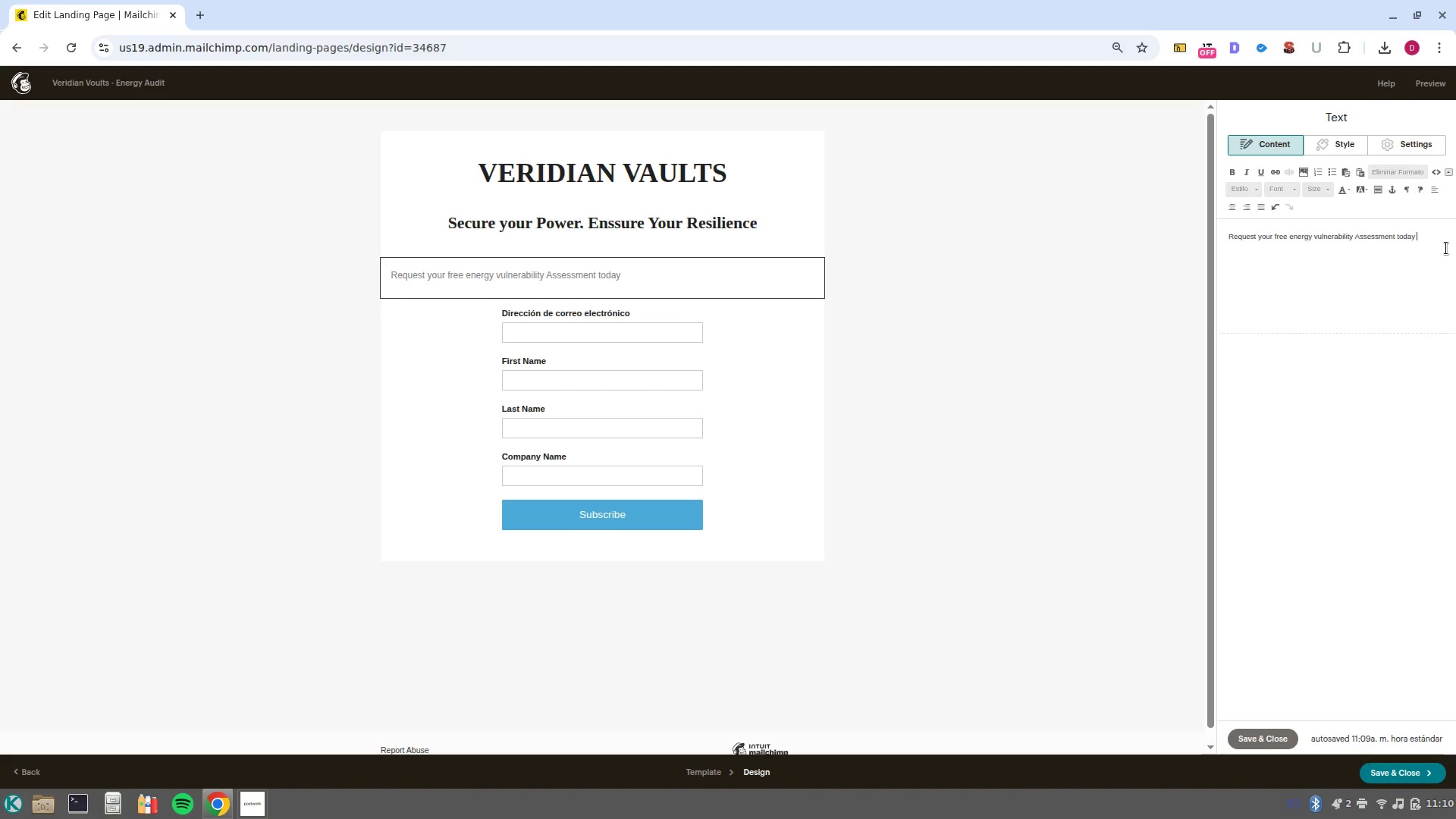 
left_click_drag(start_coordinate=[1446, 248], to_coordinate=[1219, 236])
 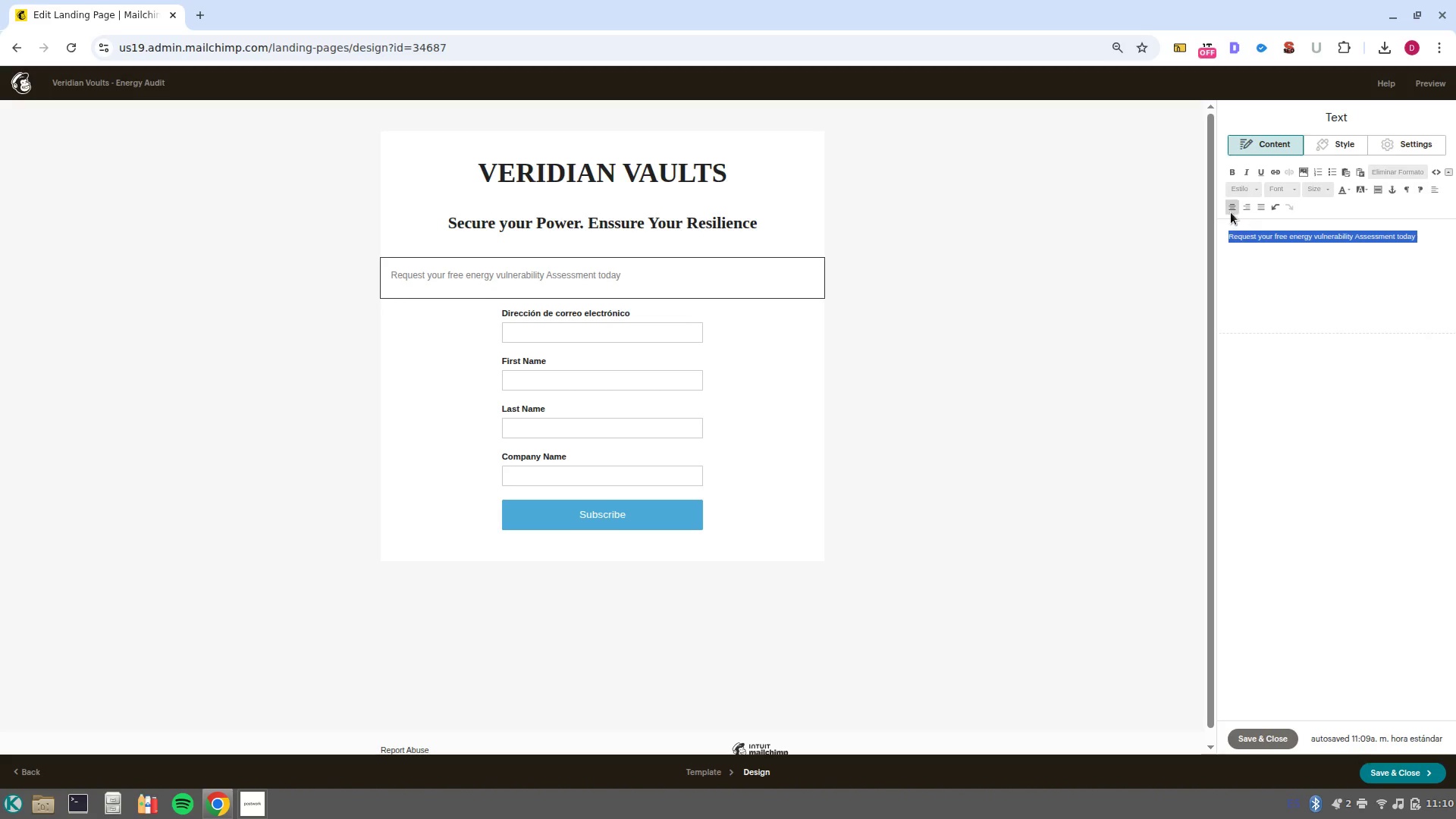 
left_click([1232, 211])
 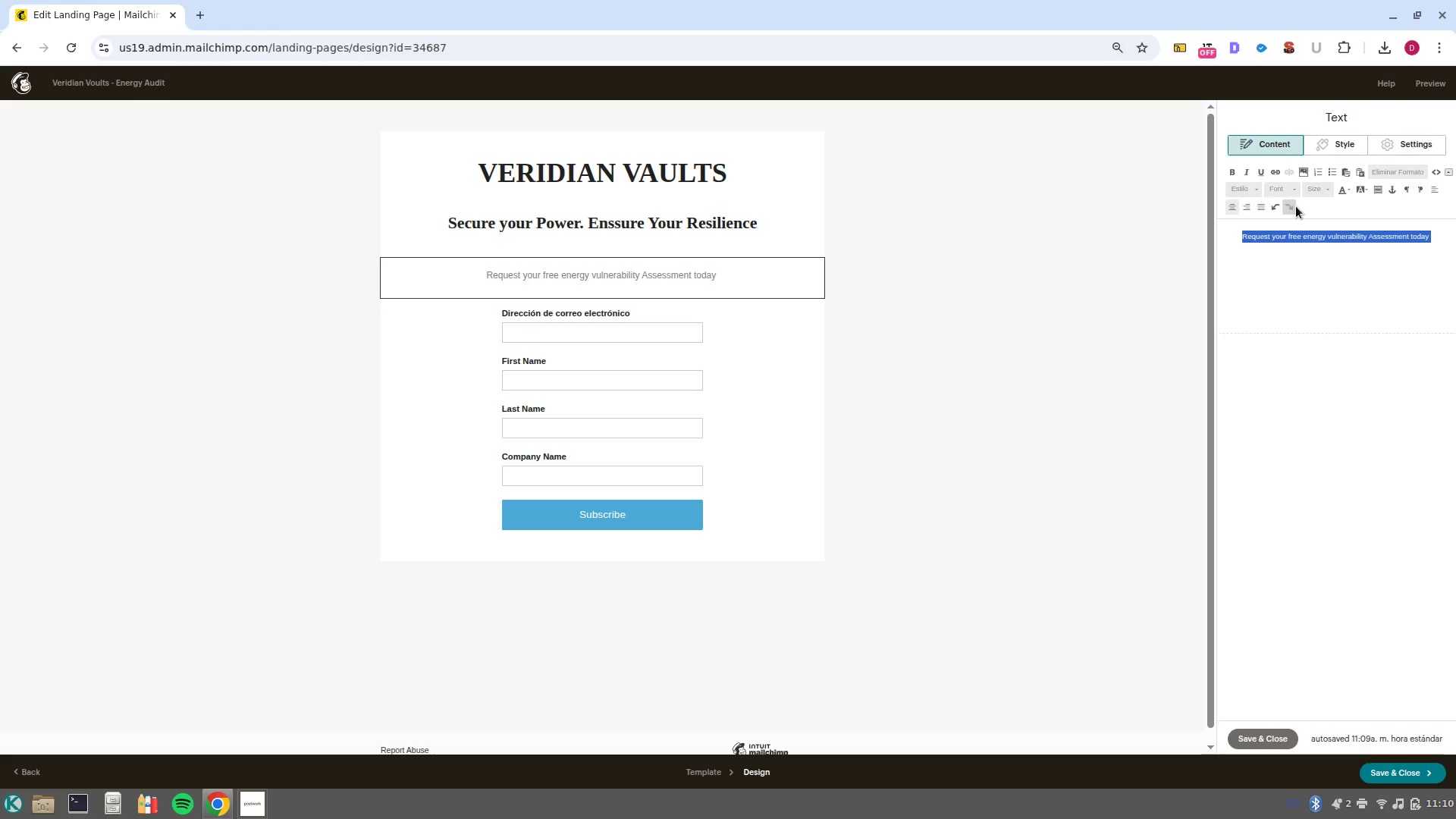 
left_click([1348, 187])
 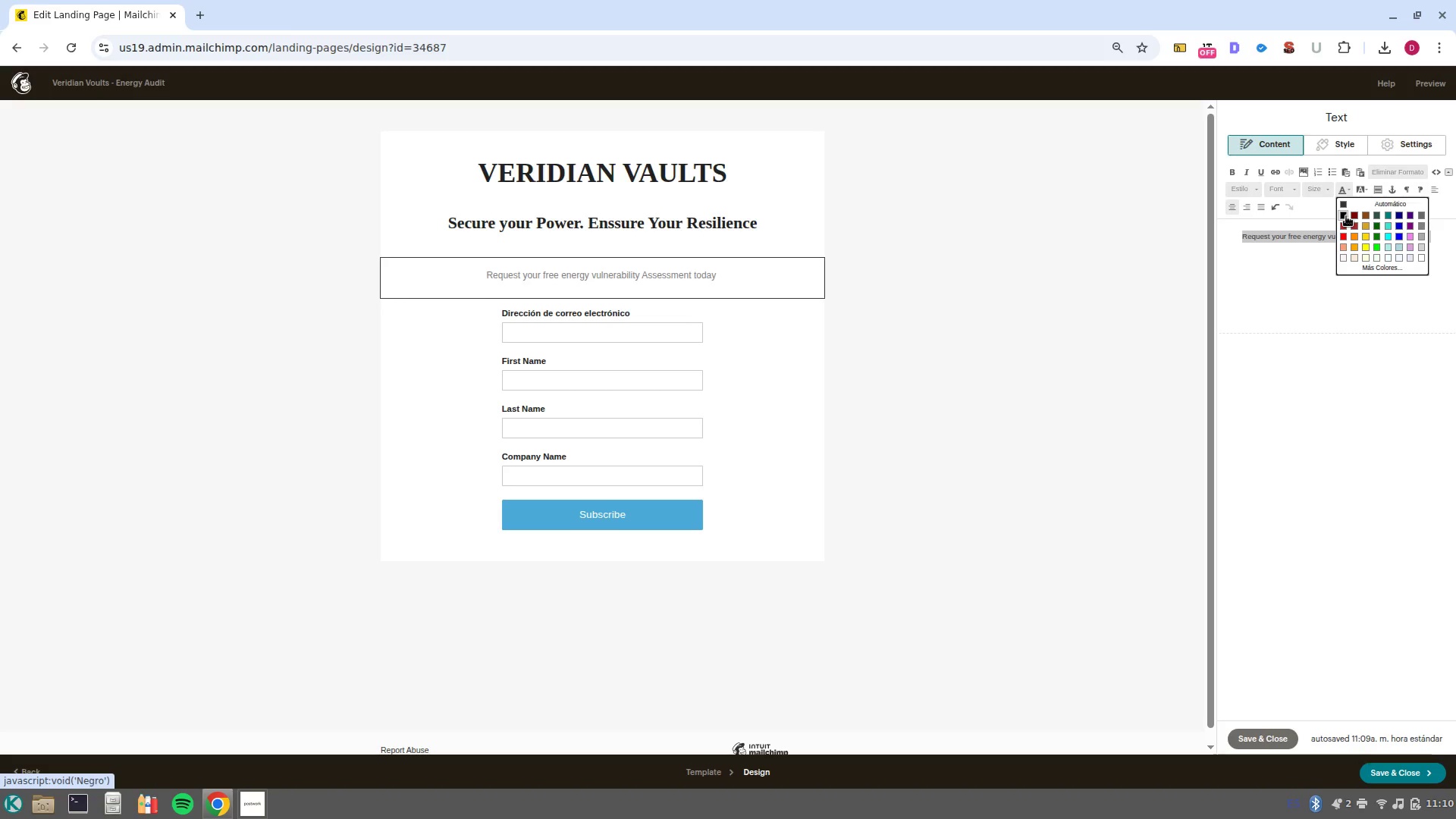 
left_click([1347, 213])
 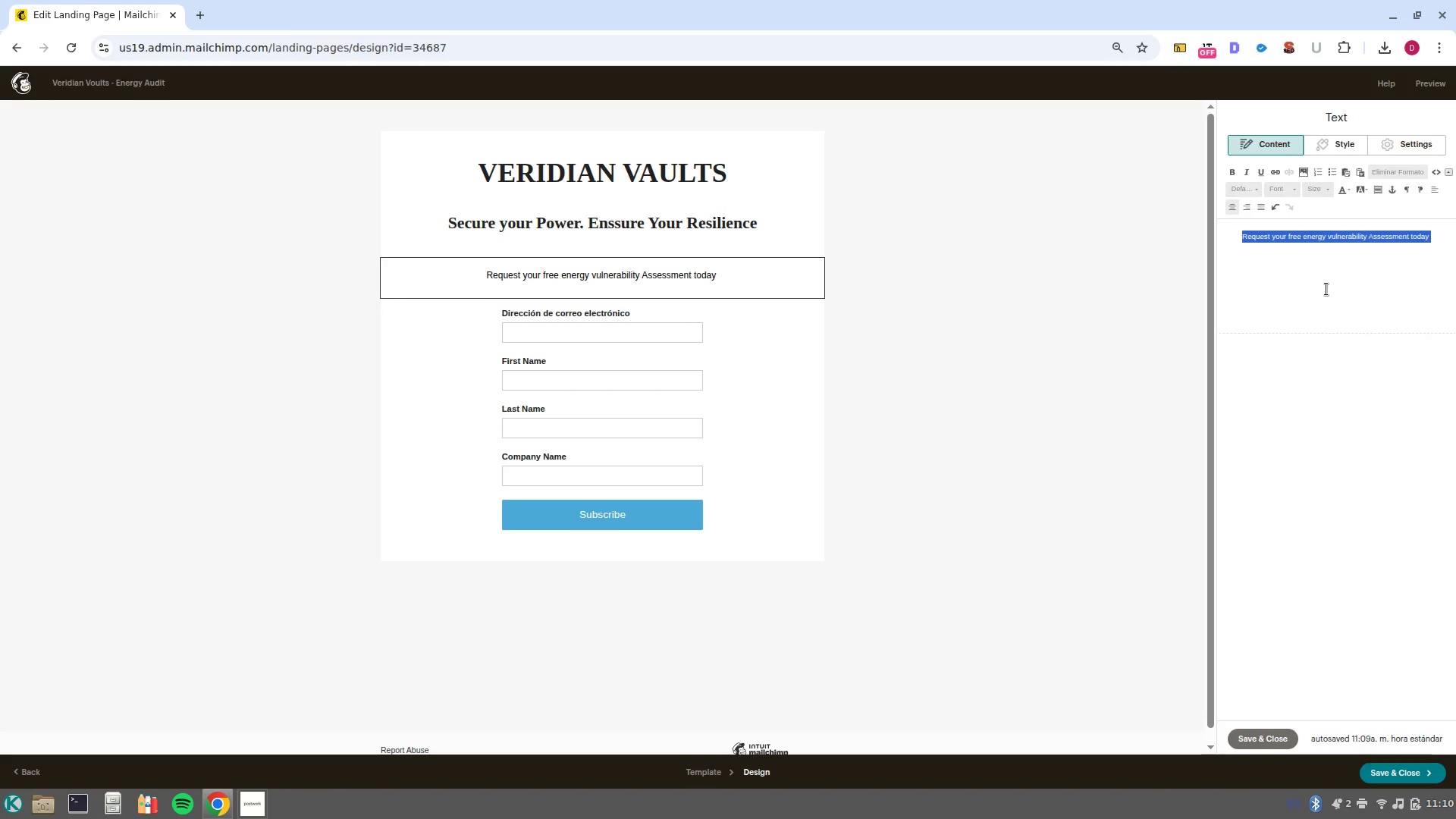 
left_click([1329, 304])
 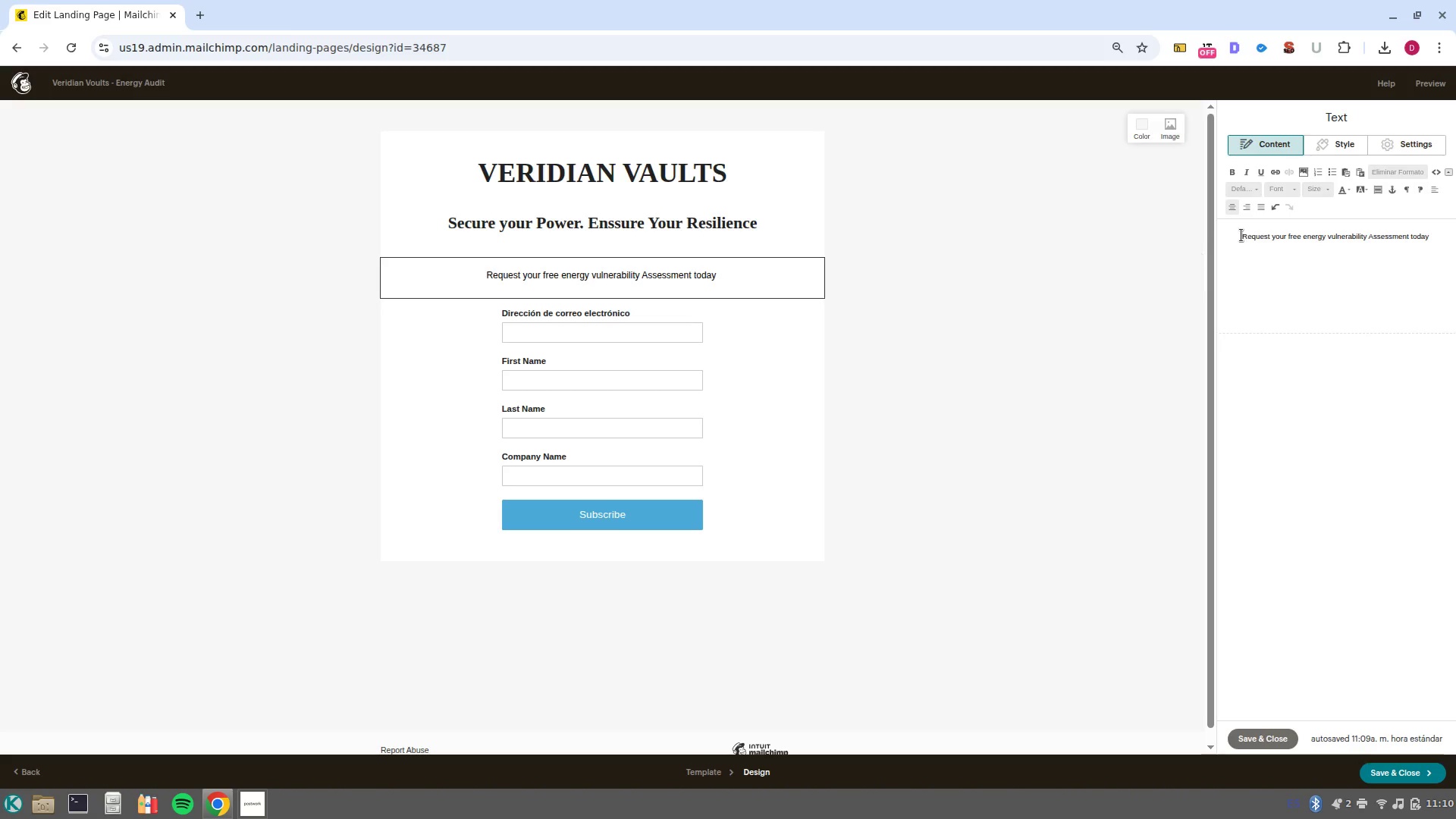 
left_click([1324, 189])
 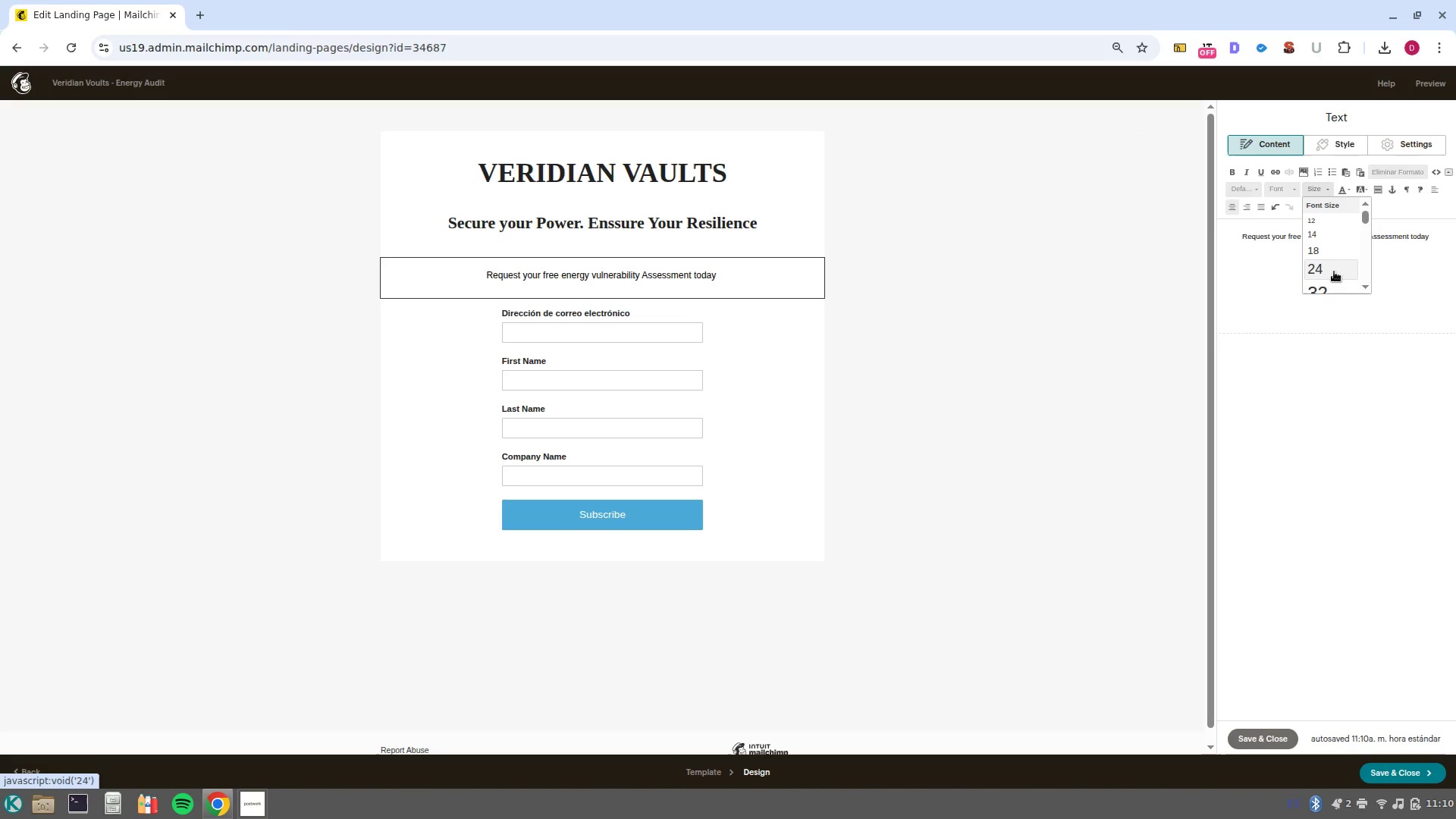 
left_click([1334, 275])
 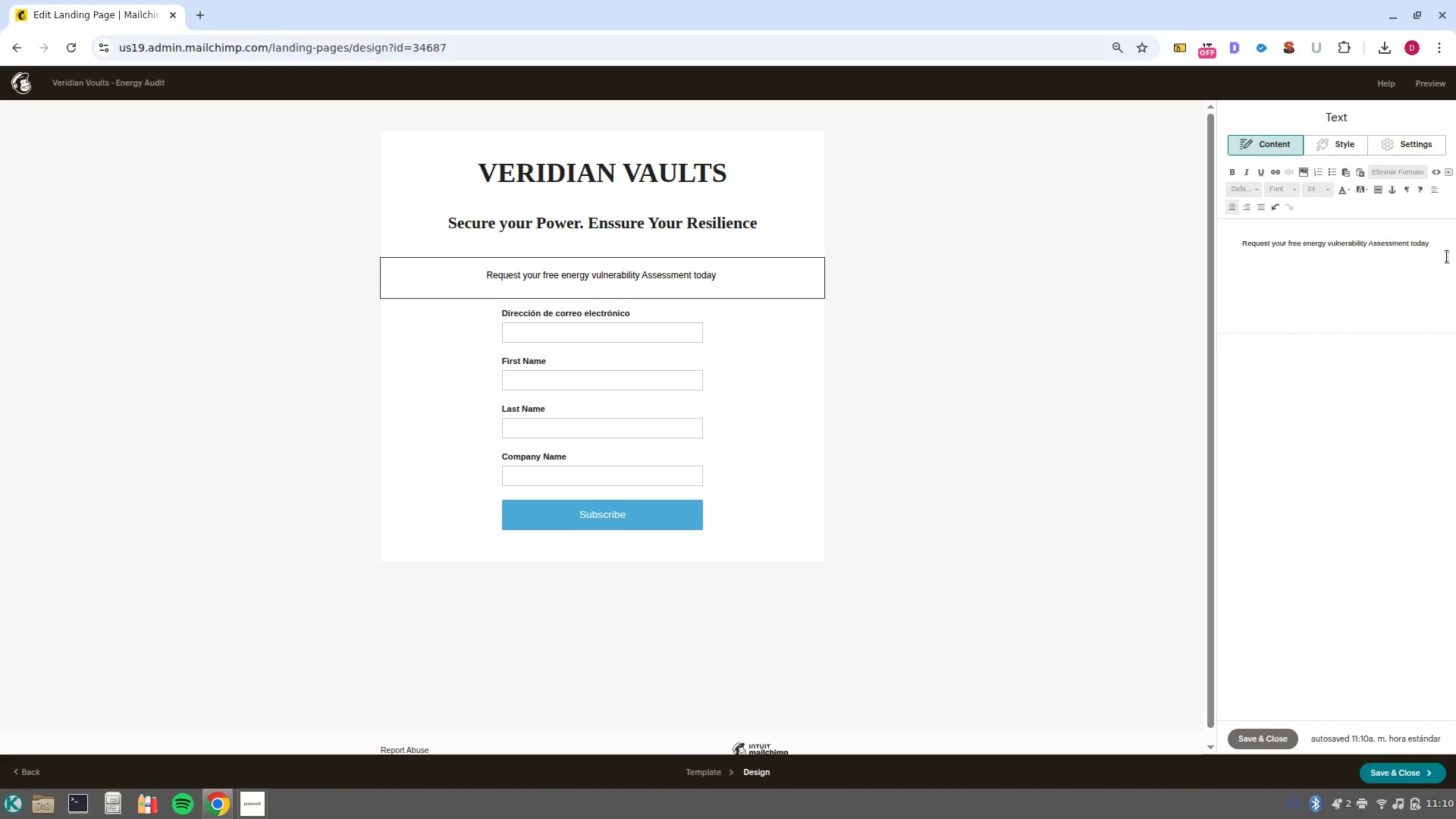 
left_click_drag(start_coordinate=[1427, 253], to_coordinate=[1248, 241])
 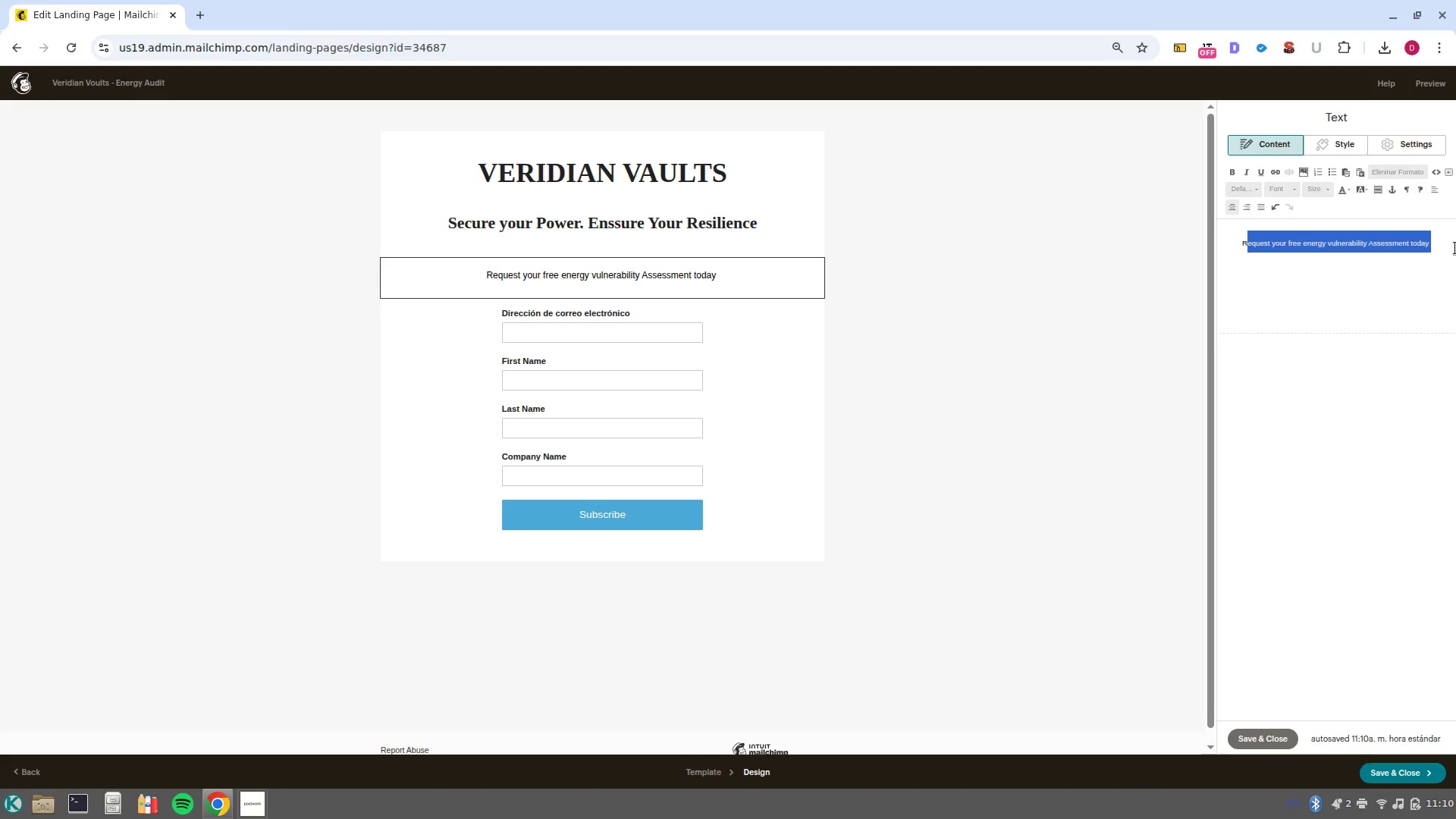 
left_click([1441, 241])
 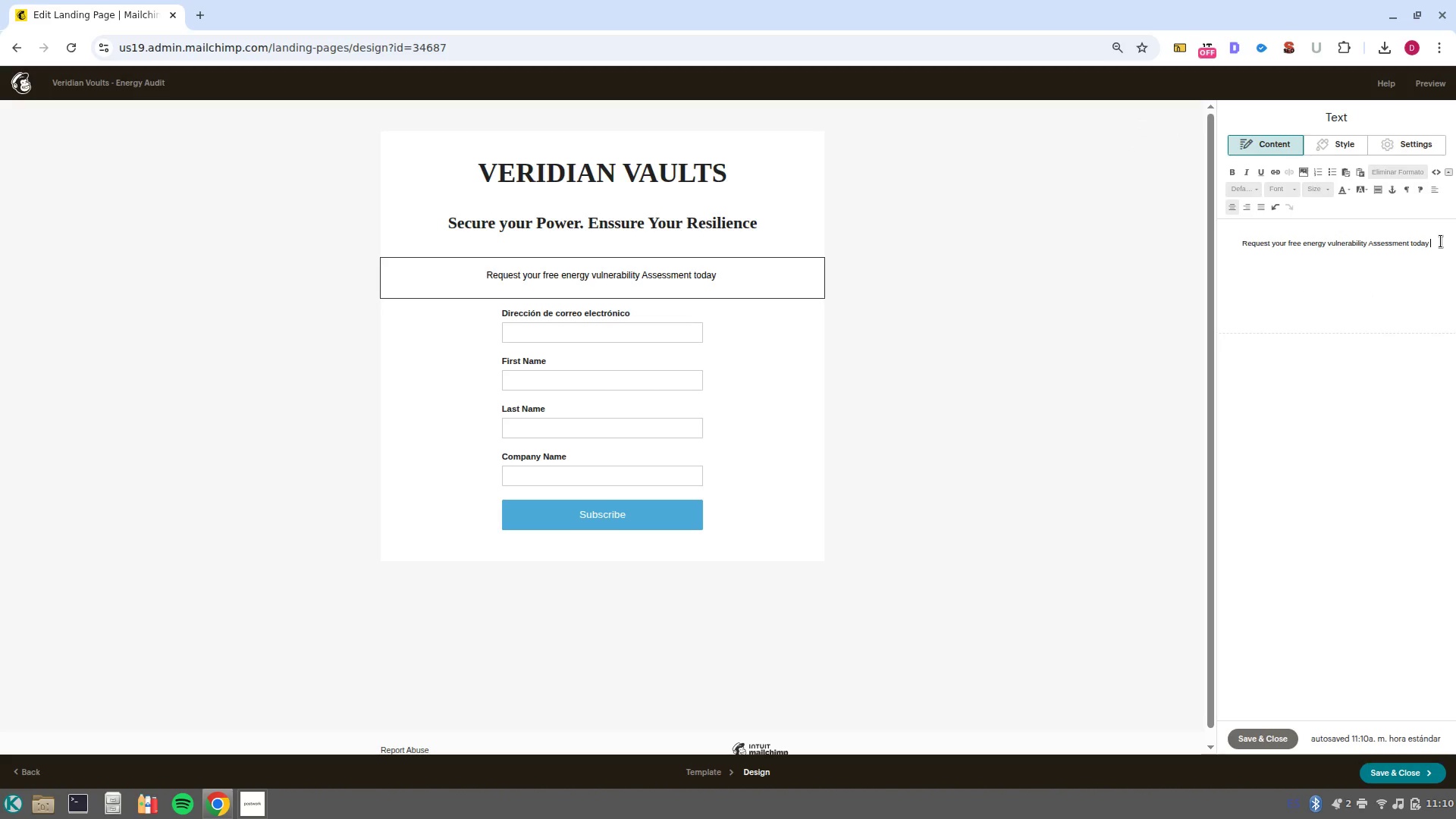 
left_click_drag(start_coordinate=[1415, 245], to_coordinate=[1229, 246])
 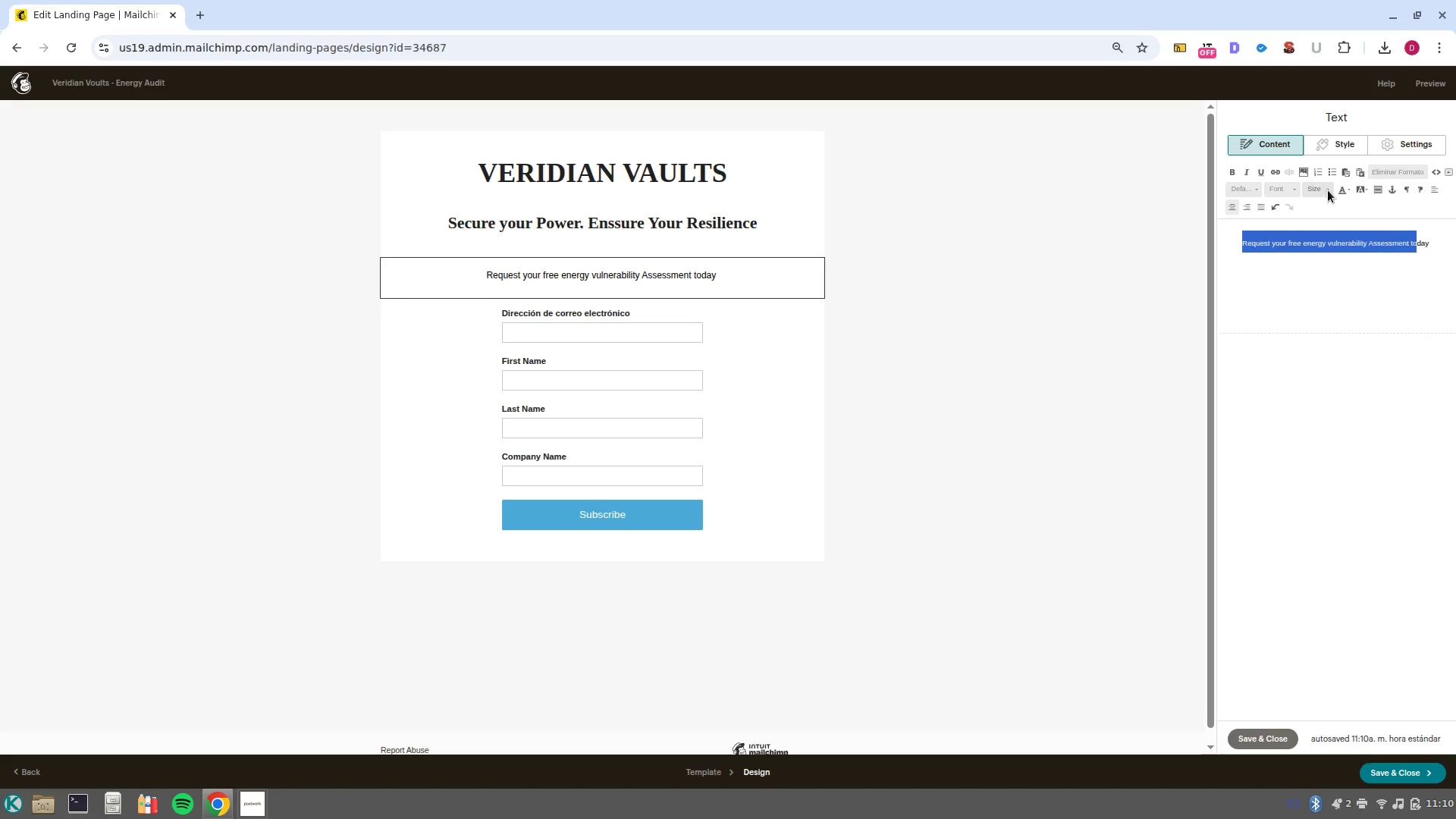 
left_click([1328, 190])
 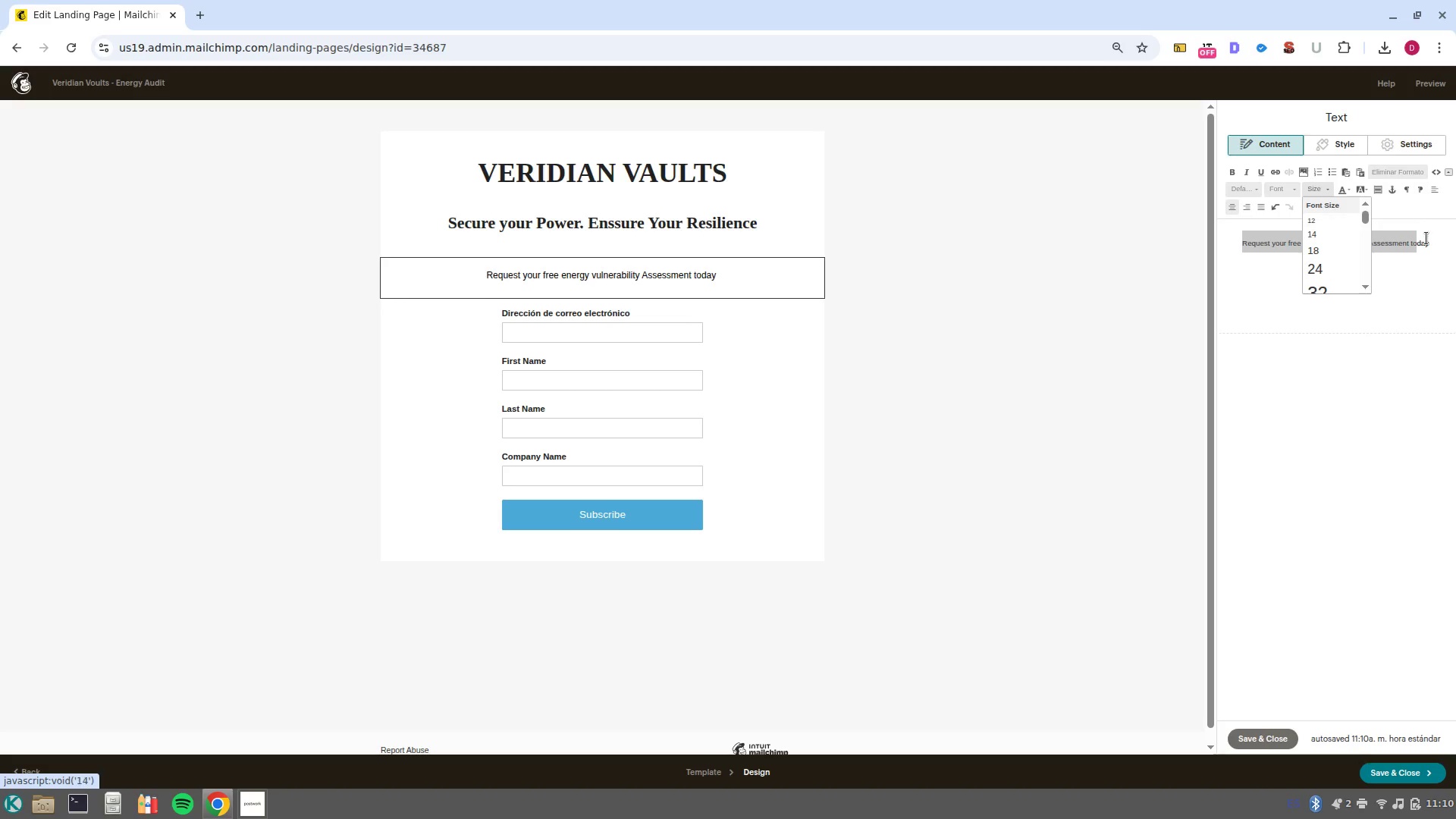 
left_click([1437, 238])
 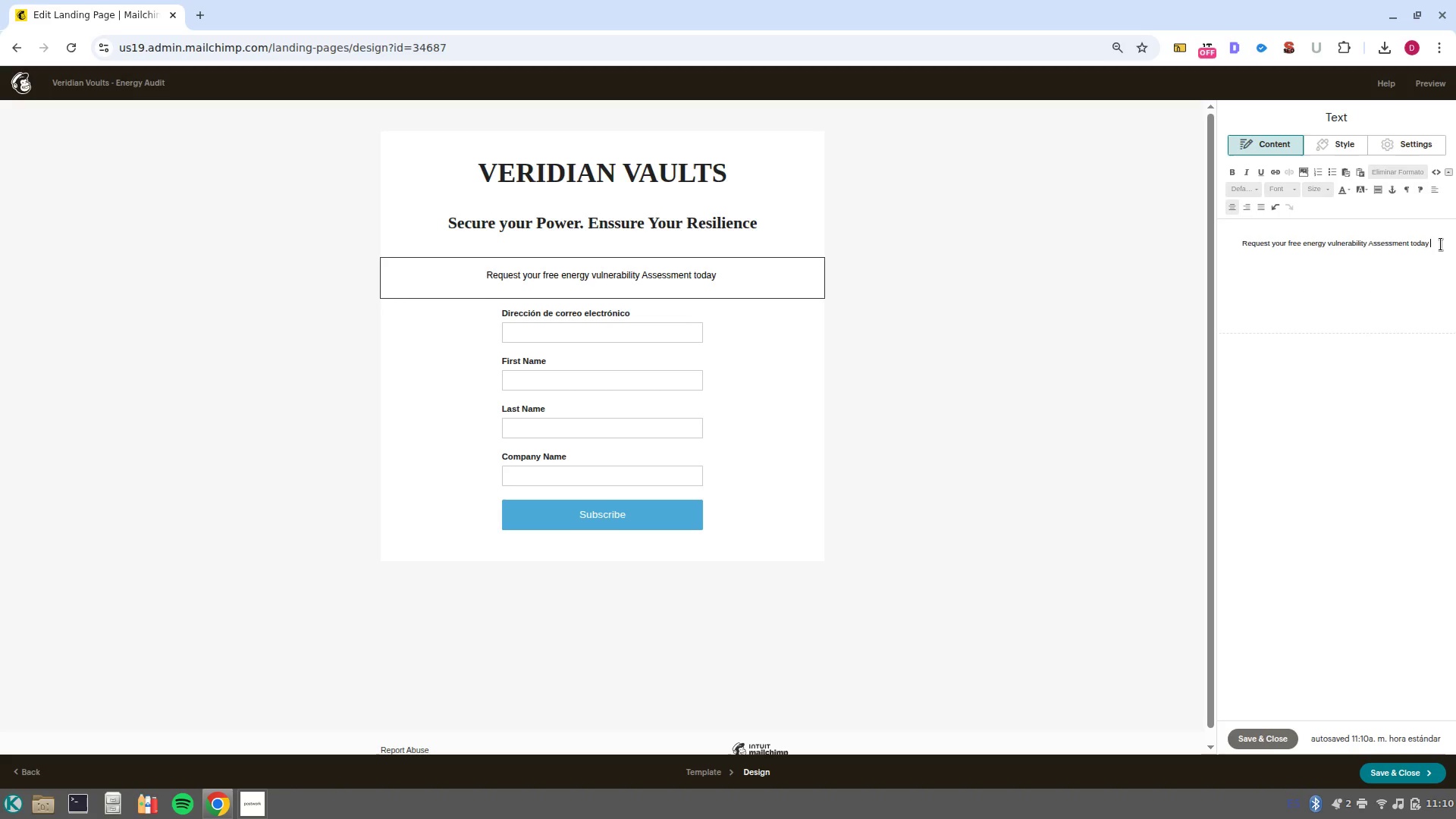 
left_click_drag(start_coordinate=[1430, 246], to_coordinate=[1156, 249])
 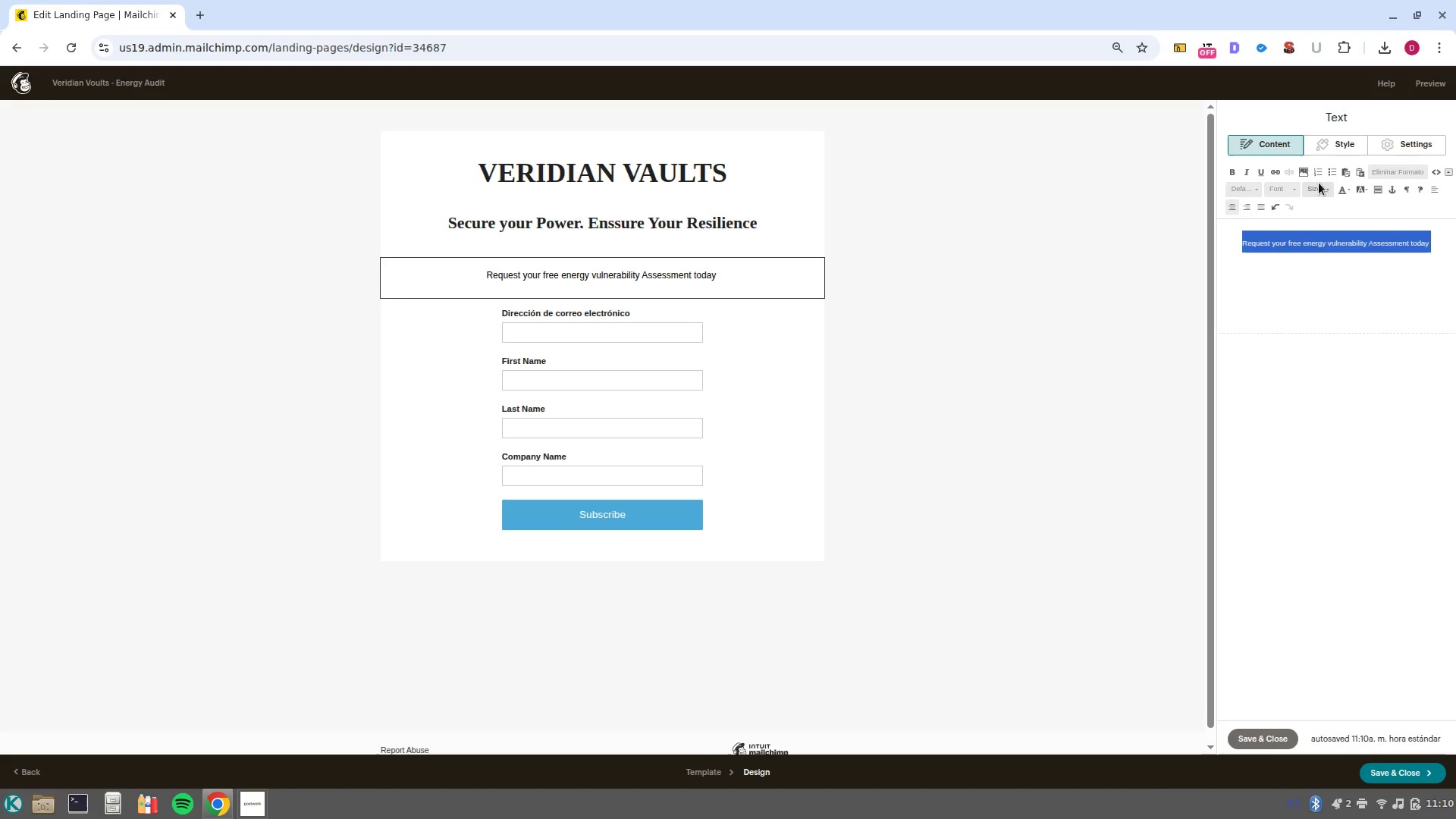 
left_click([1318, 182])
 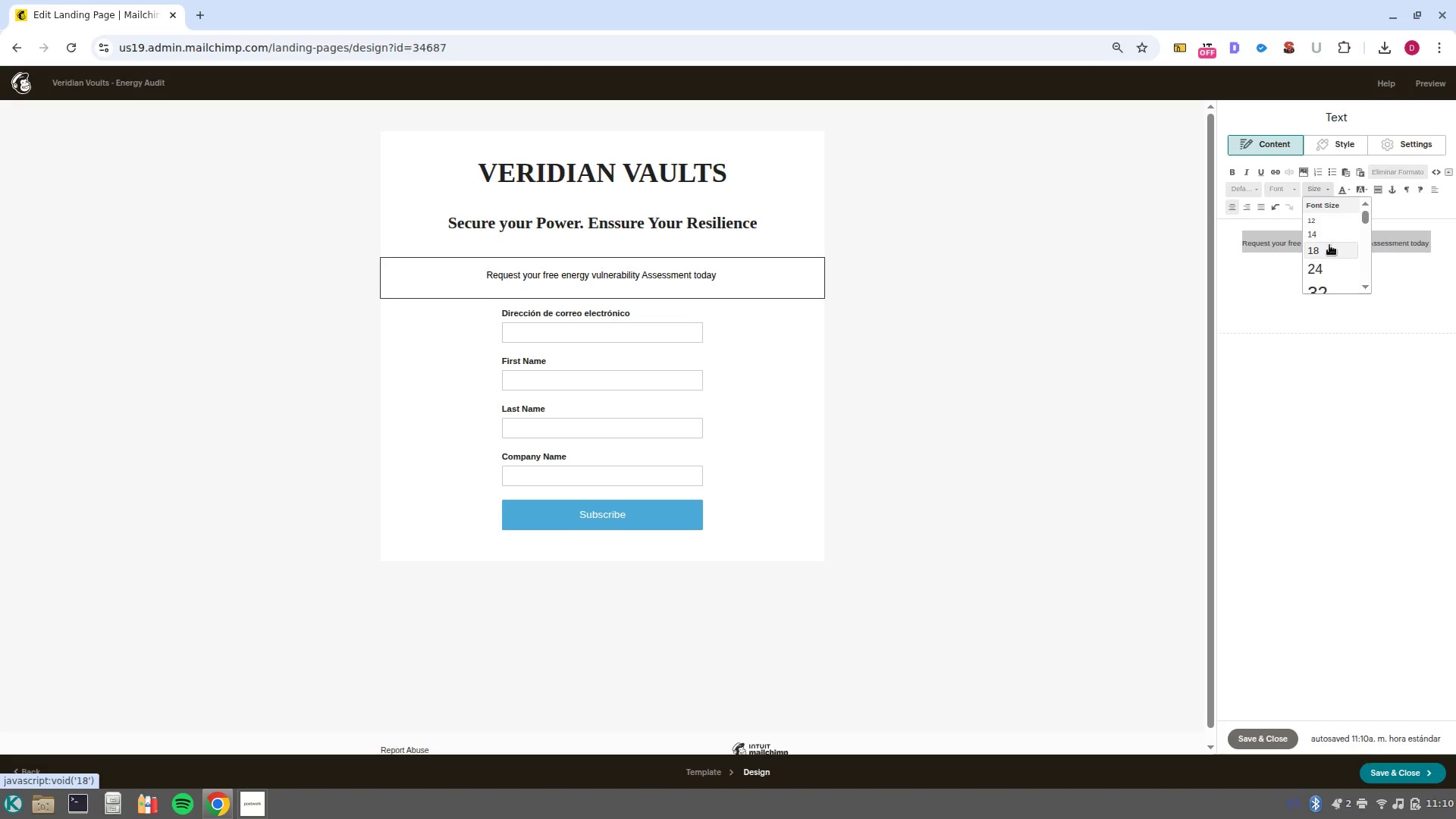 
scroll: coordinate [1329, 248], scroll_direction: down, amount: 1.0
 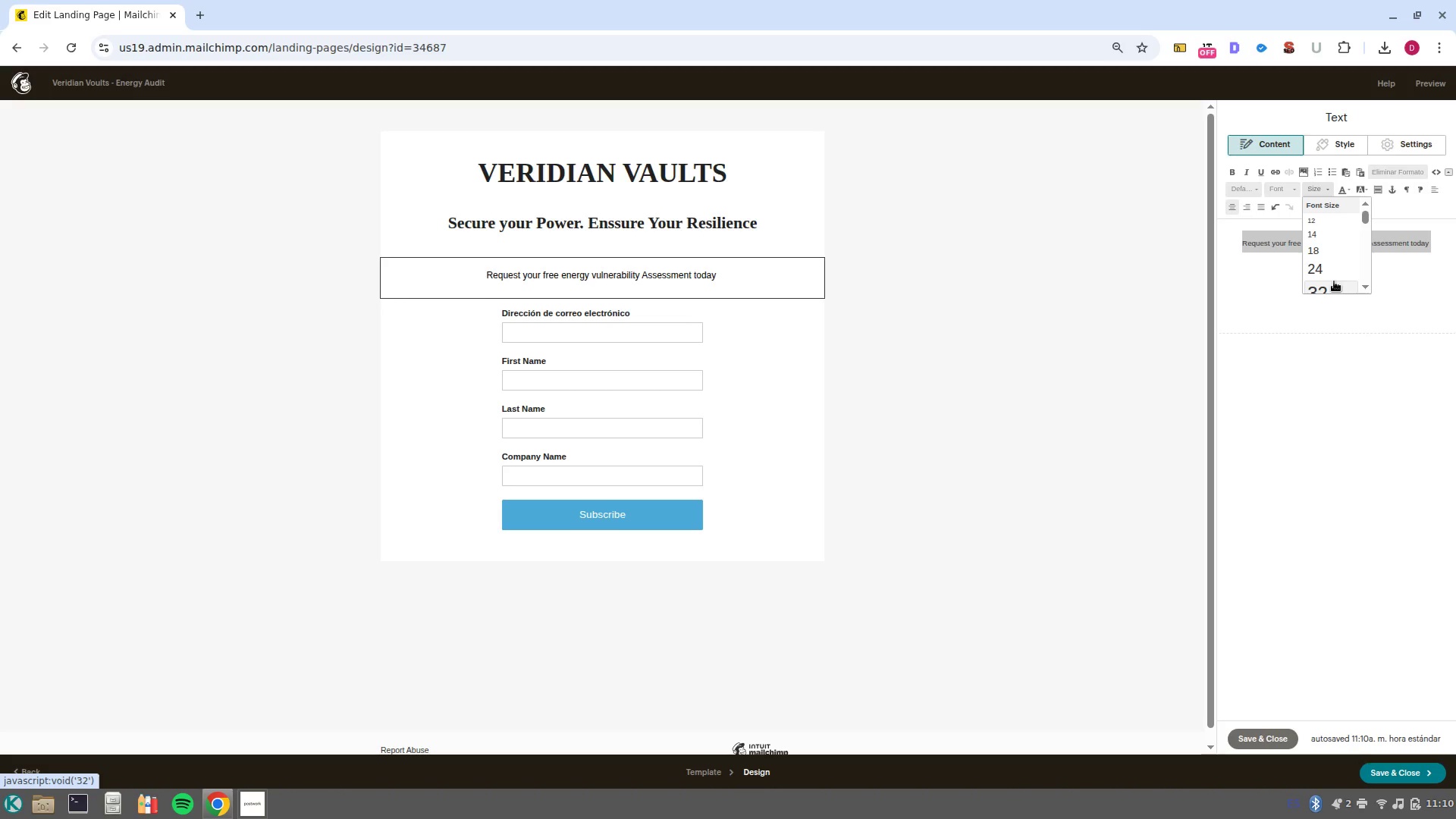 
left_click([1334, 281])
 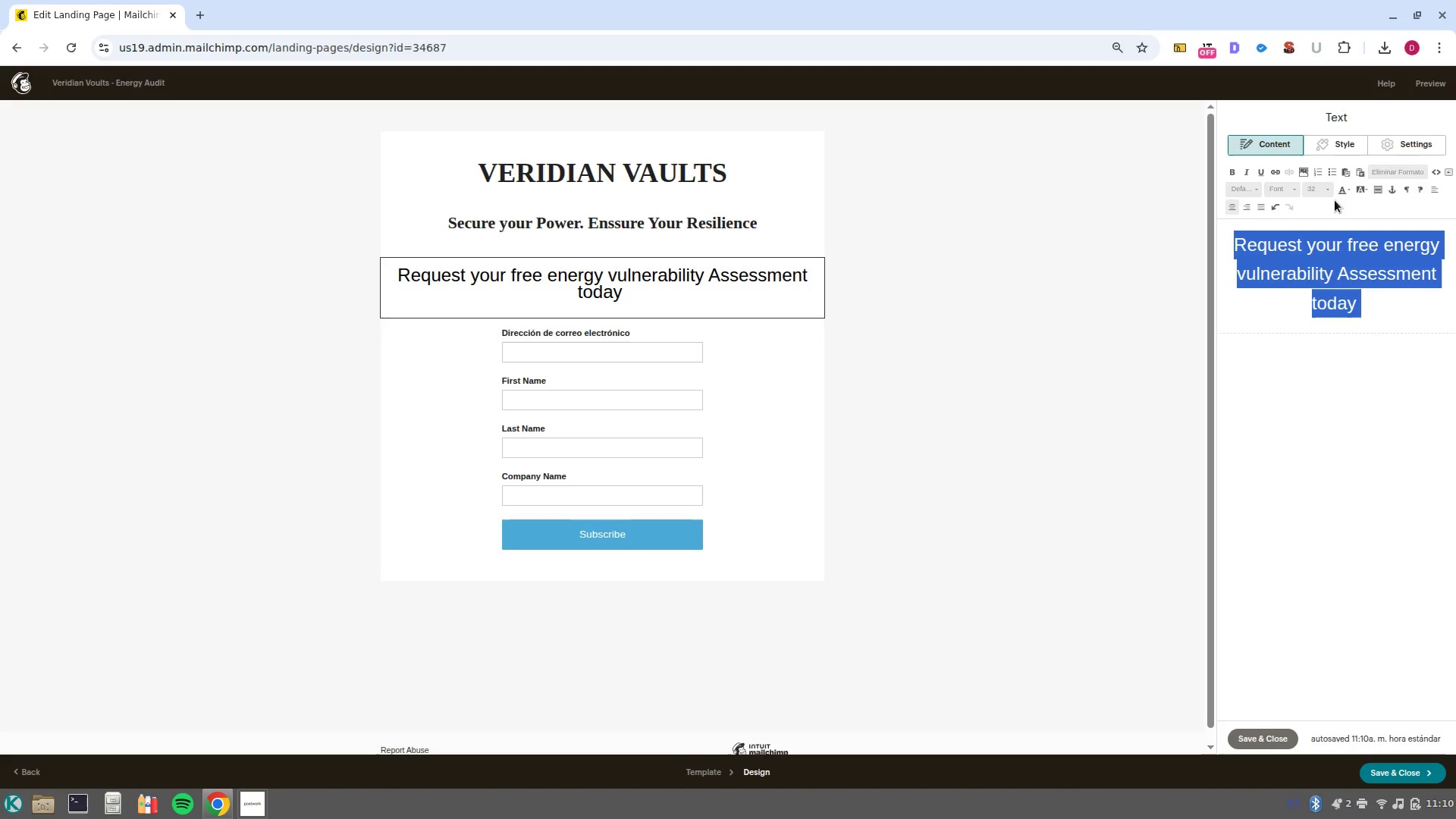 
left_click([1327, 186])
 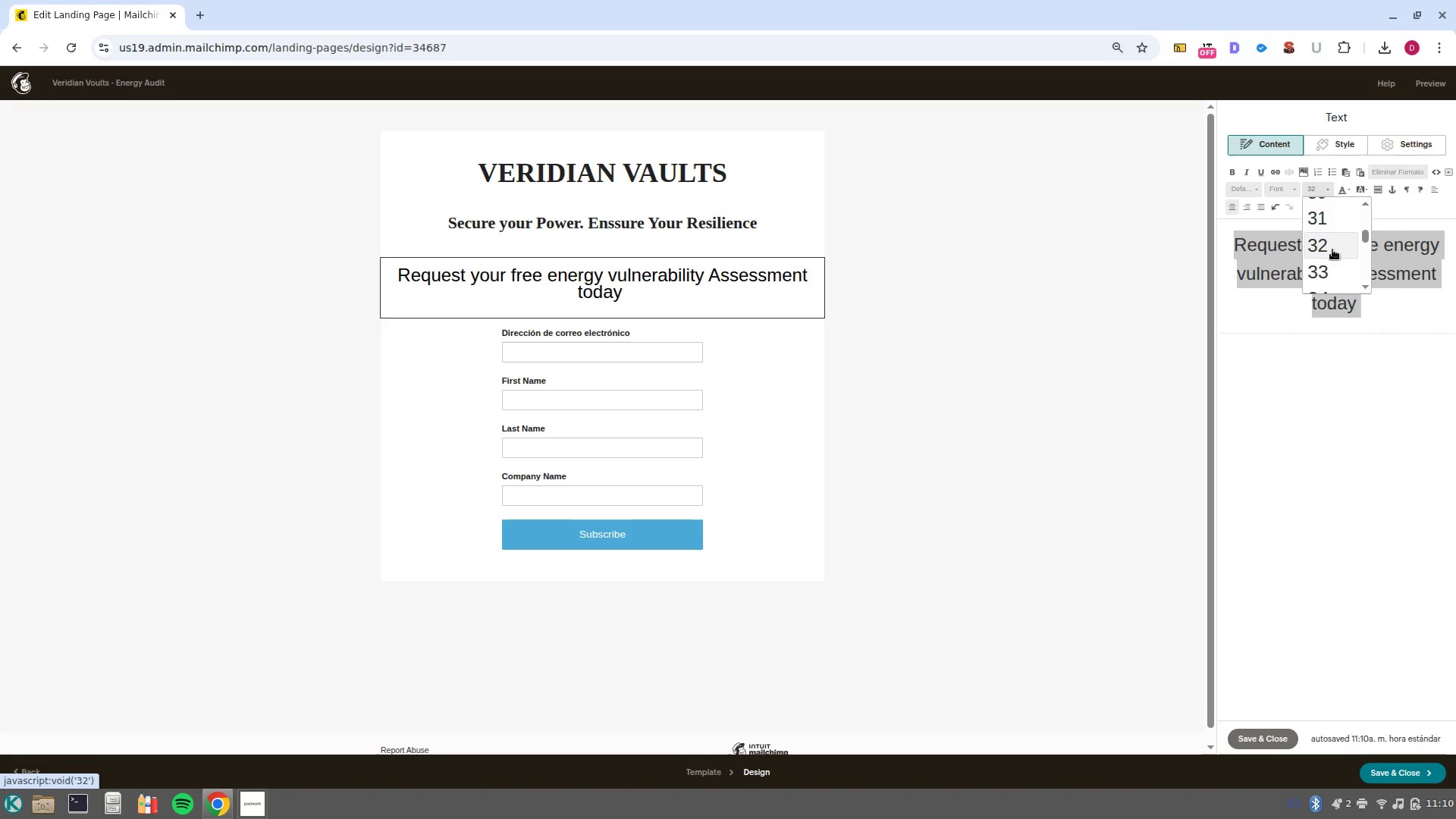 
scroll: coordinate [1332, 242], scroll_direction: up, amount: 1.0
 